 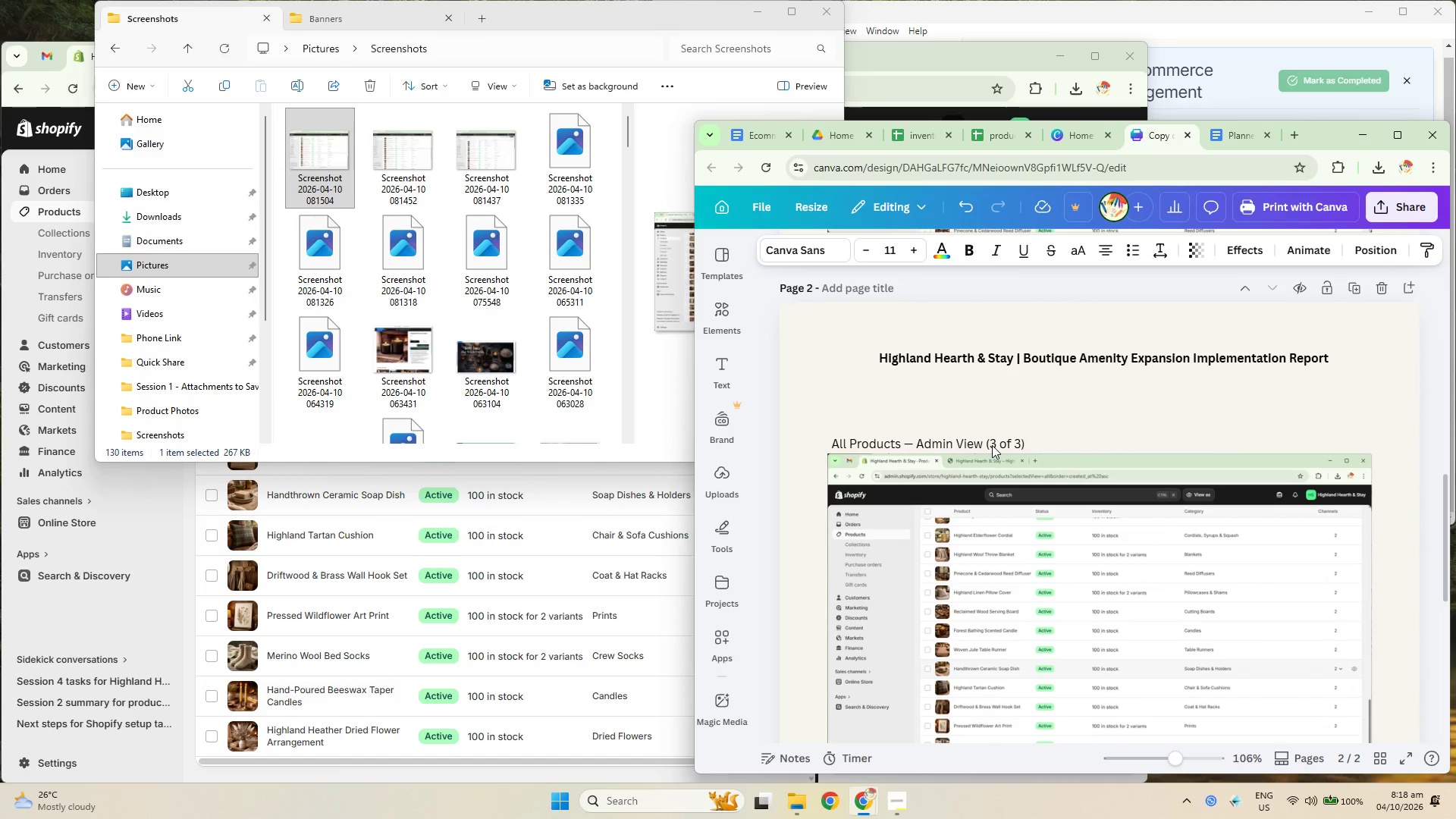 
hold_key(key=ControlLeft, duration=0.52)
 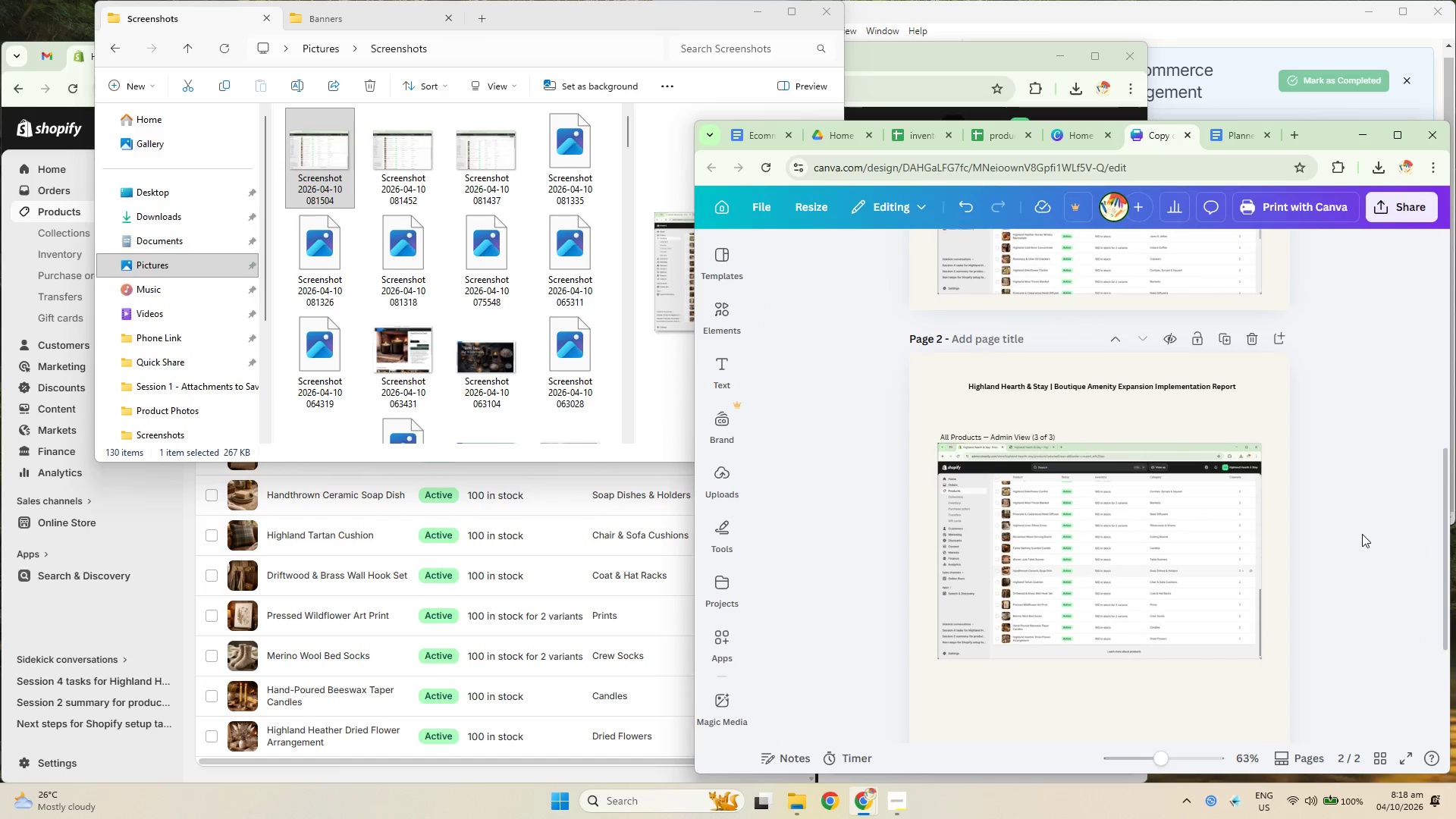 
left_click([1405, 532])
 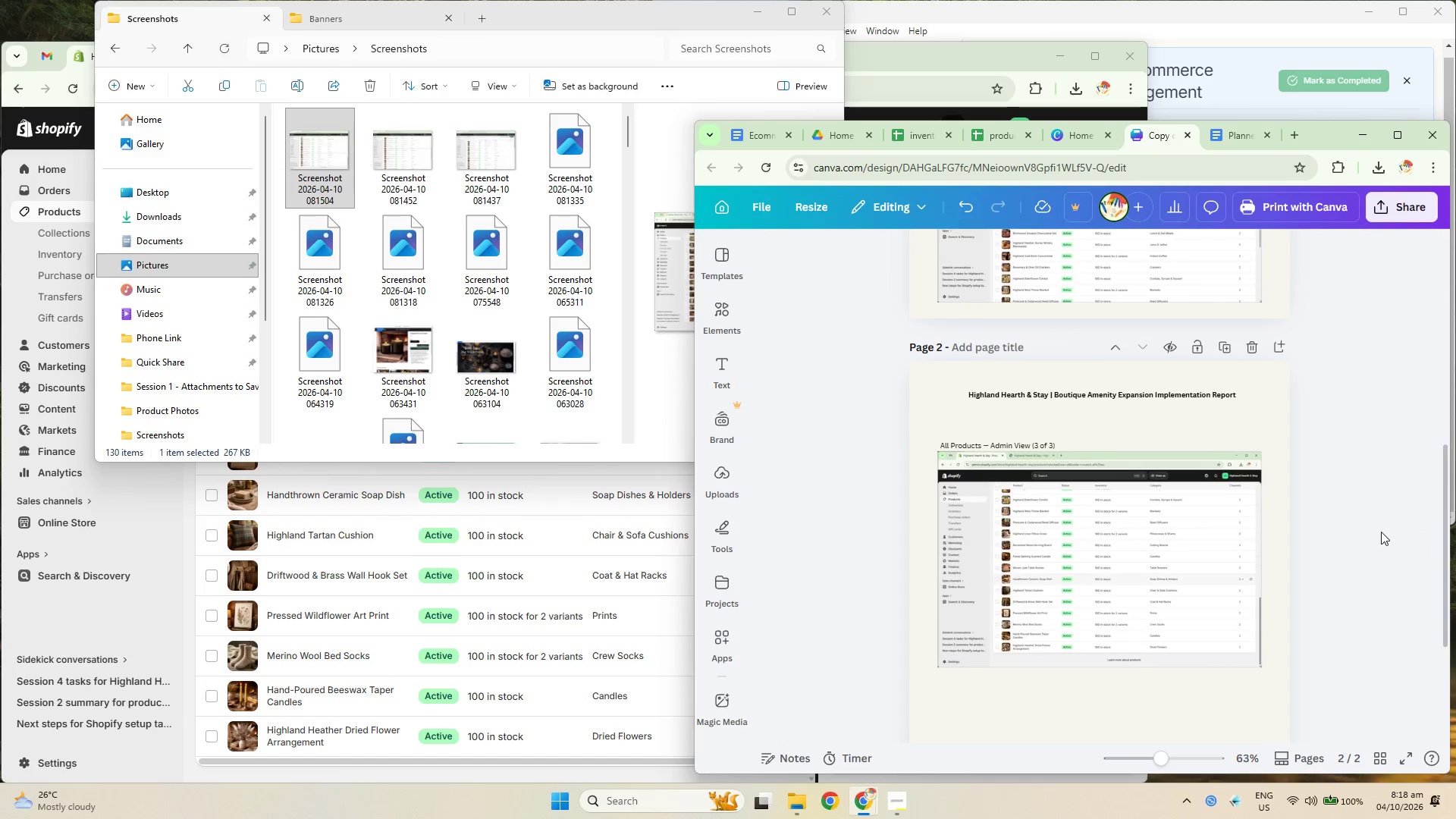 
scroll: coordinate [946, 450], scroll_direction: down, amount: 3.0
 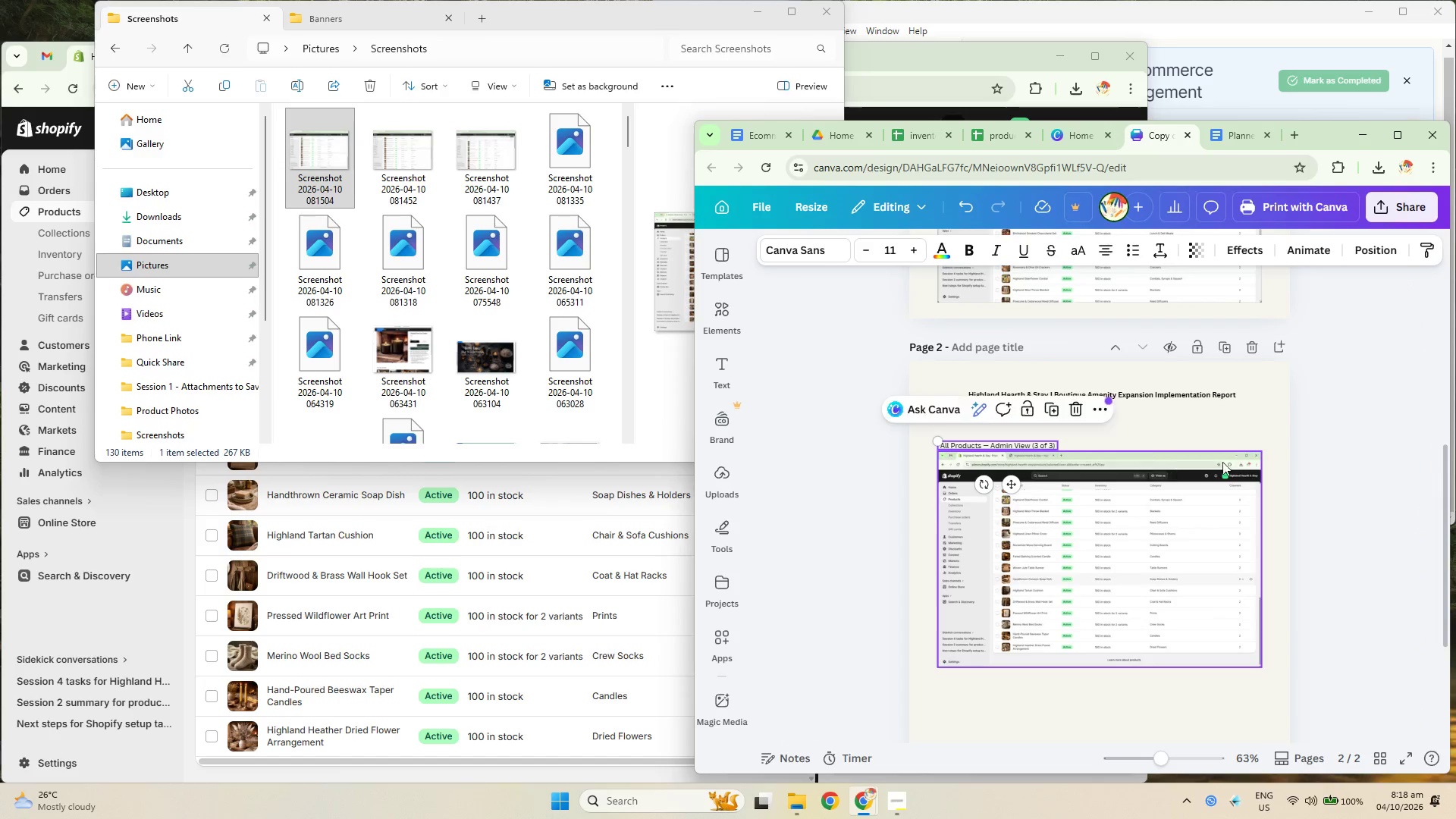 
left_click_drag(start_coordinate=[1367, 563], to_coordinate=[964, 278])
 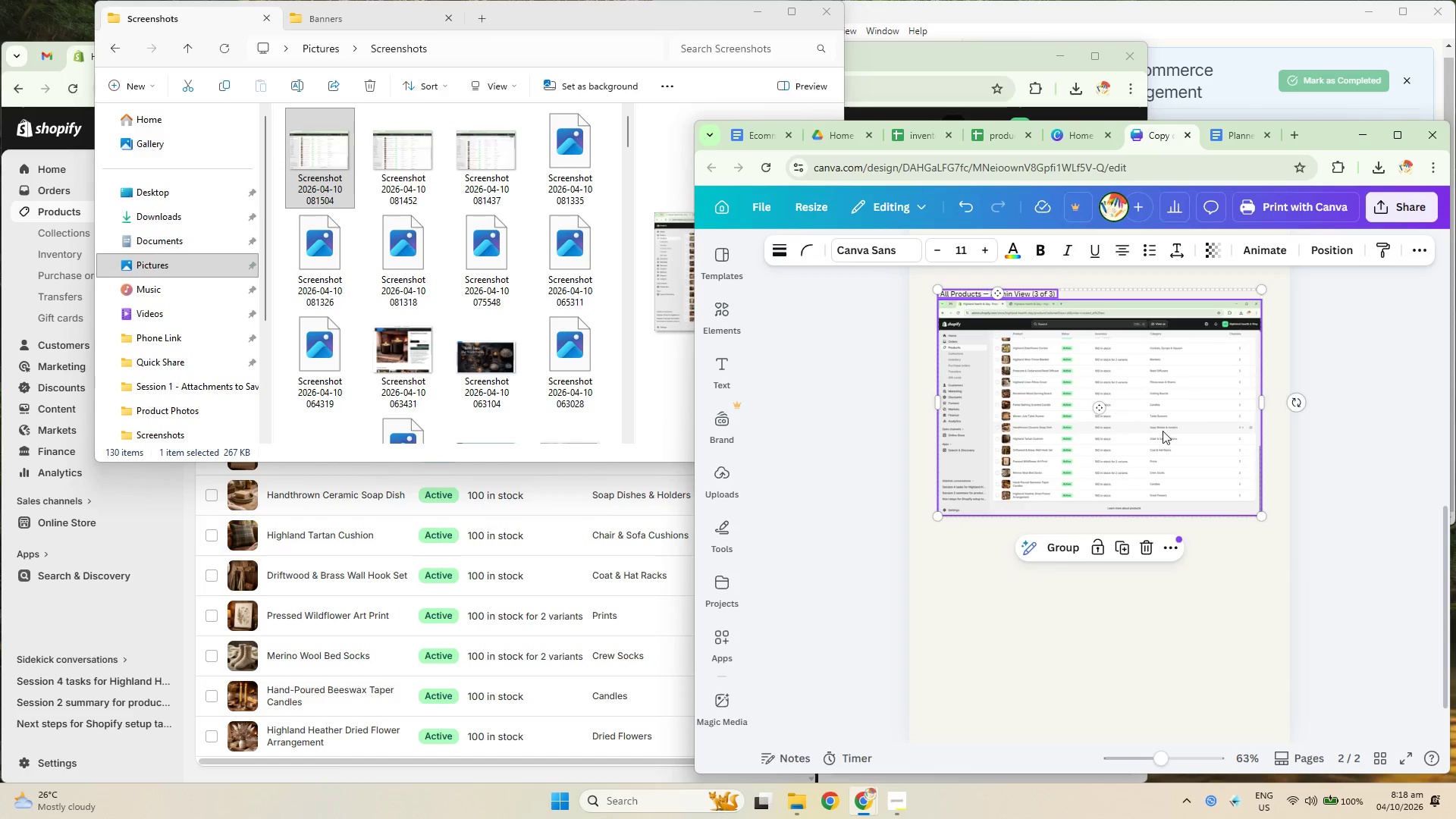 
scroll: coordinate [1362, 534], scroll_direction: down, amount: 2.0
 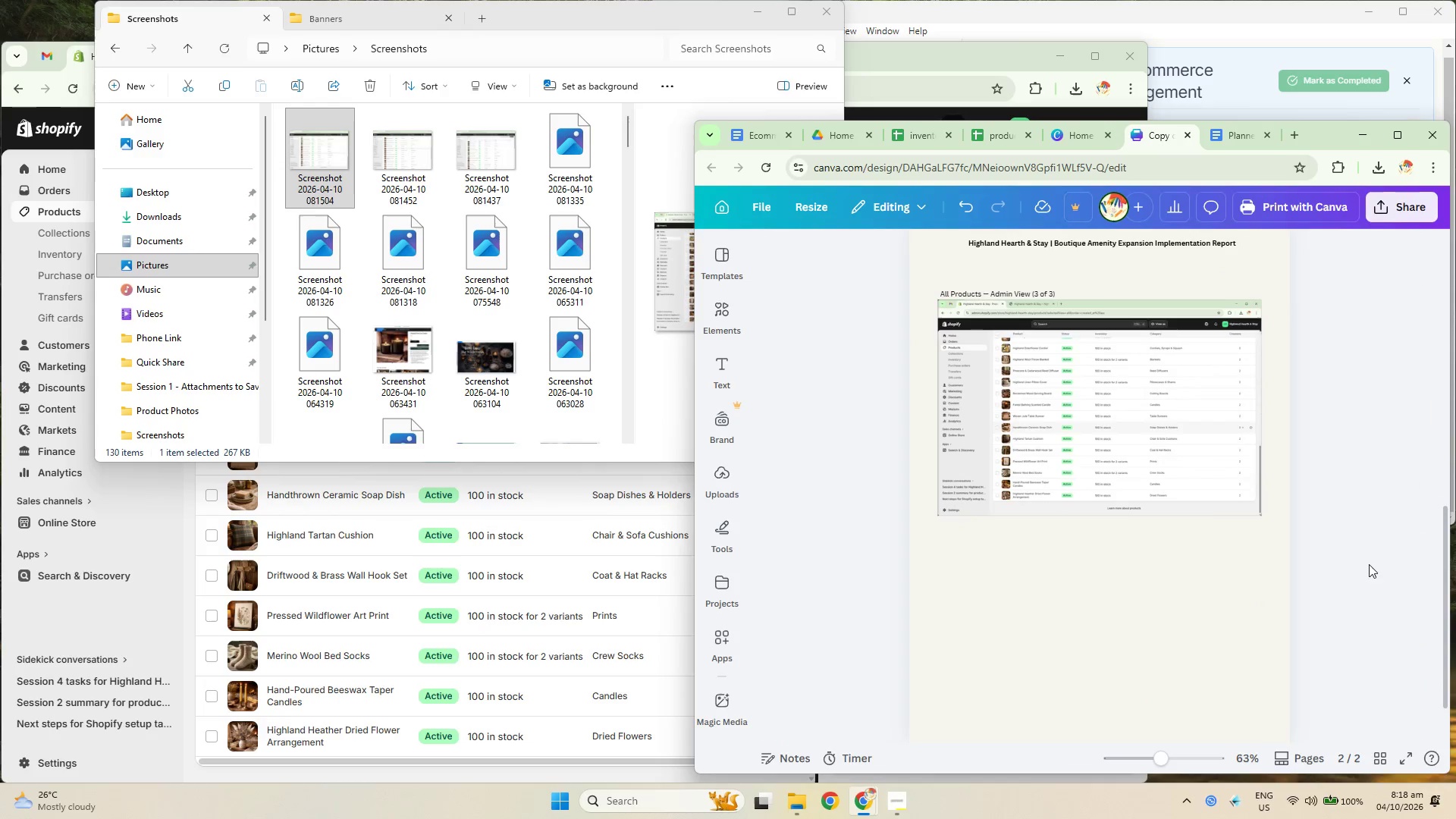 
left_click_drag(start_coordinate=[1164, 431], to_coordinate=[1164, 503])
 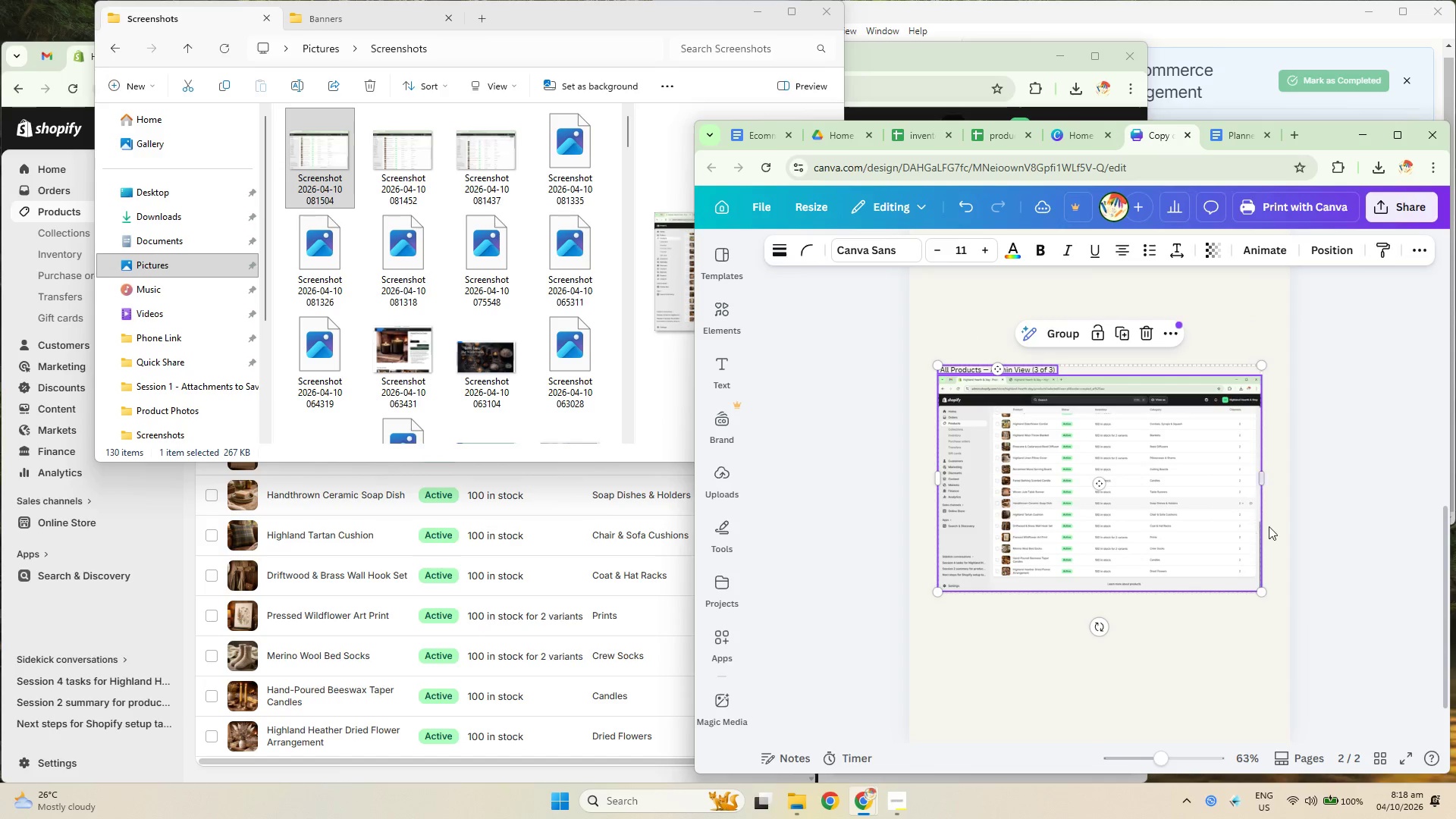 
left_click([1270, 526])
 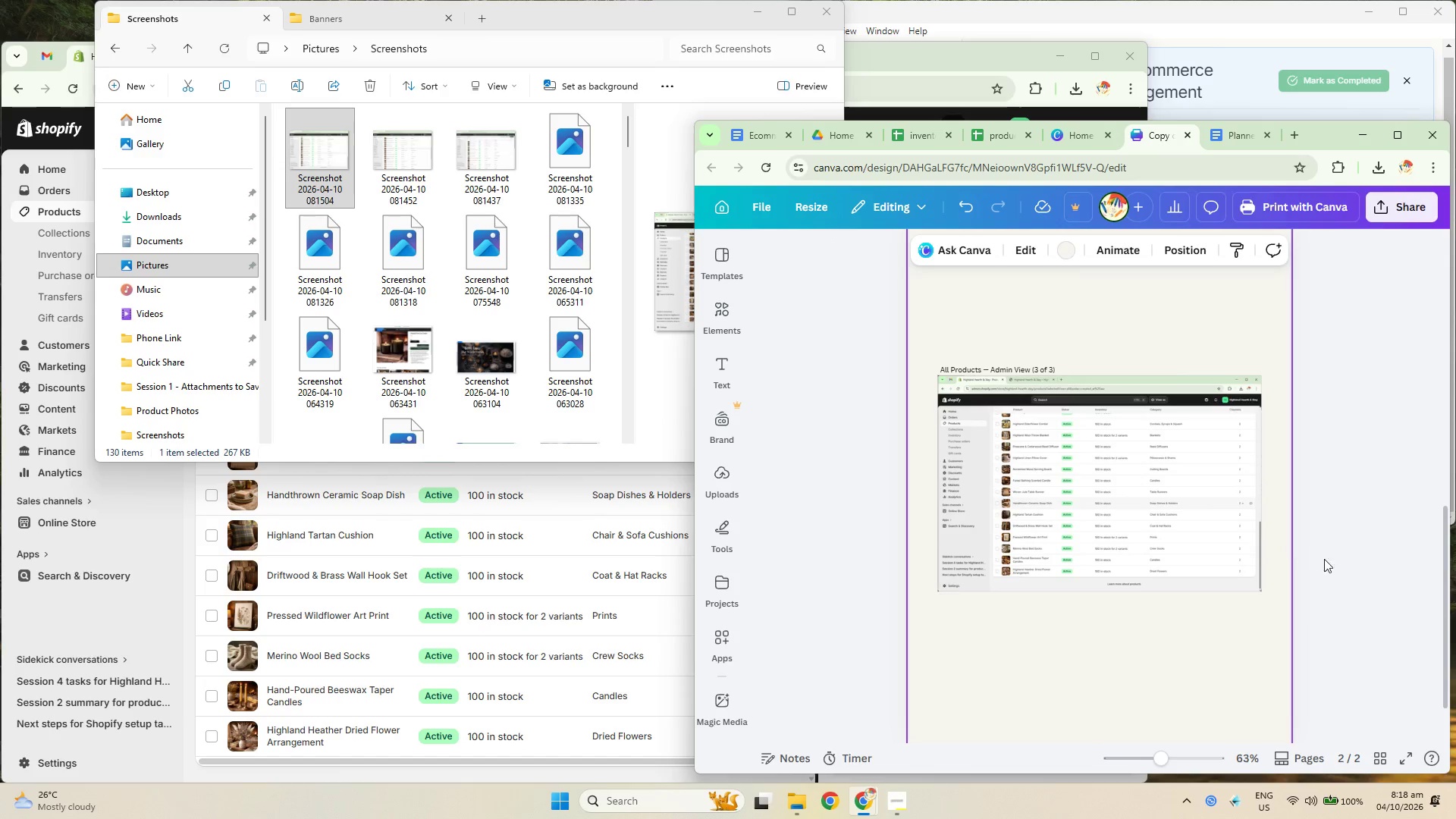 
key(Control+ControlLeft)
 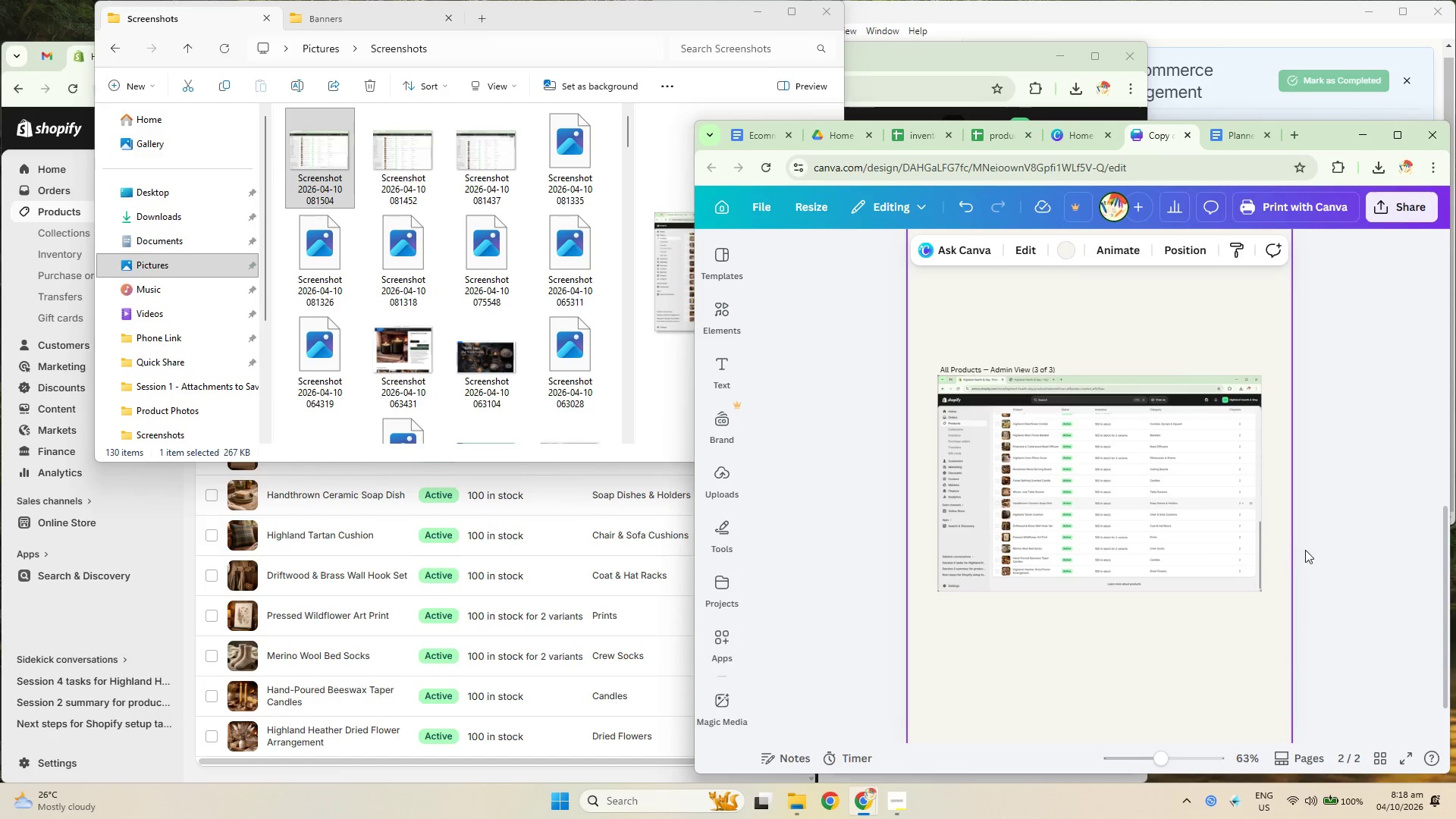 
scroll: coordinate [1312, 550], scroll_direction: up, amount: 6.0
 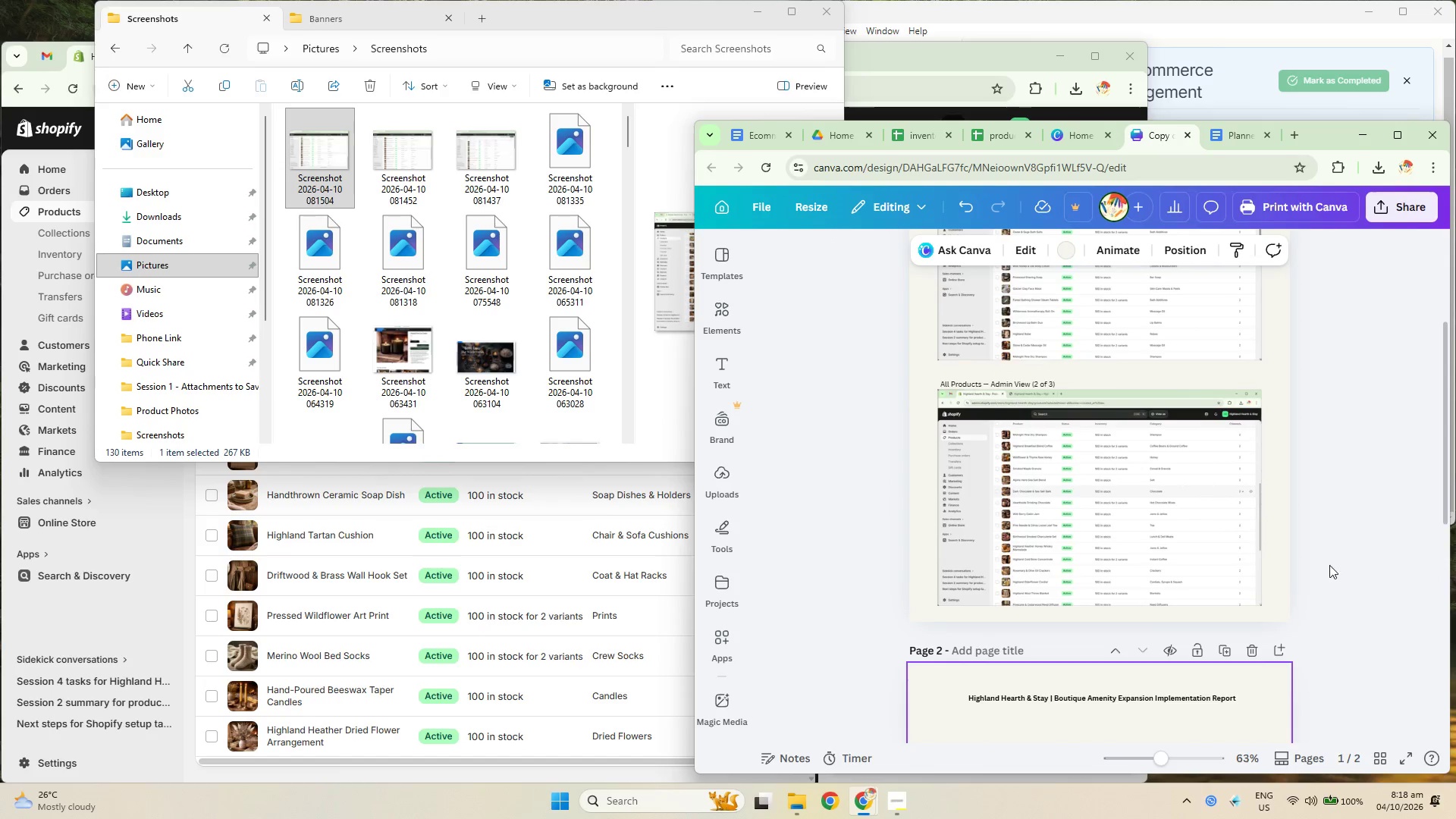 
left_click_drag(start_coordinate=[1362, 695], to_coordinate=[924, 286])
 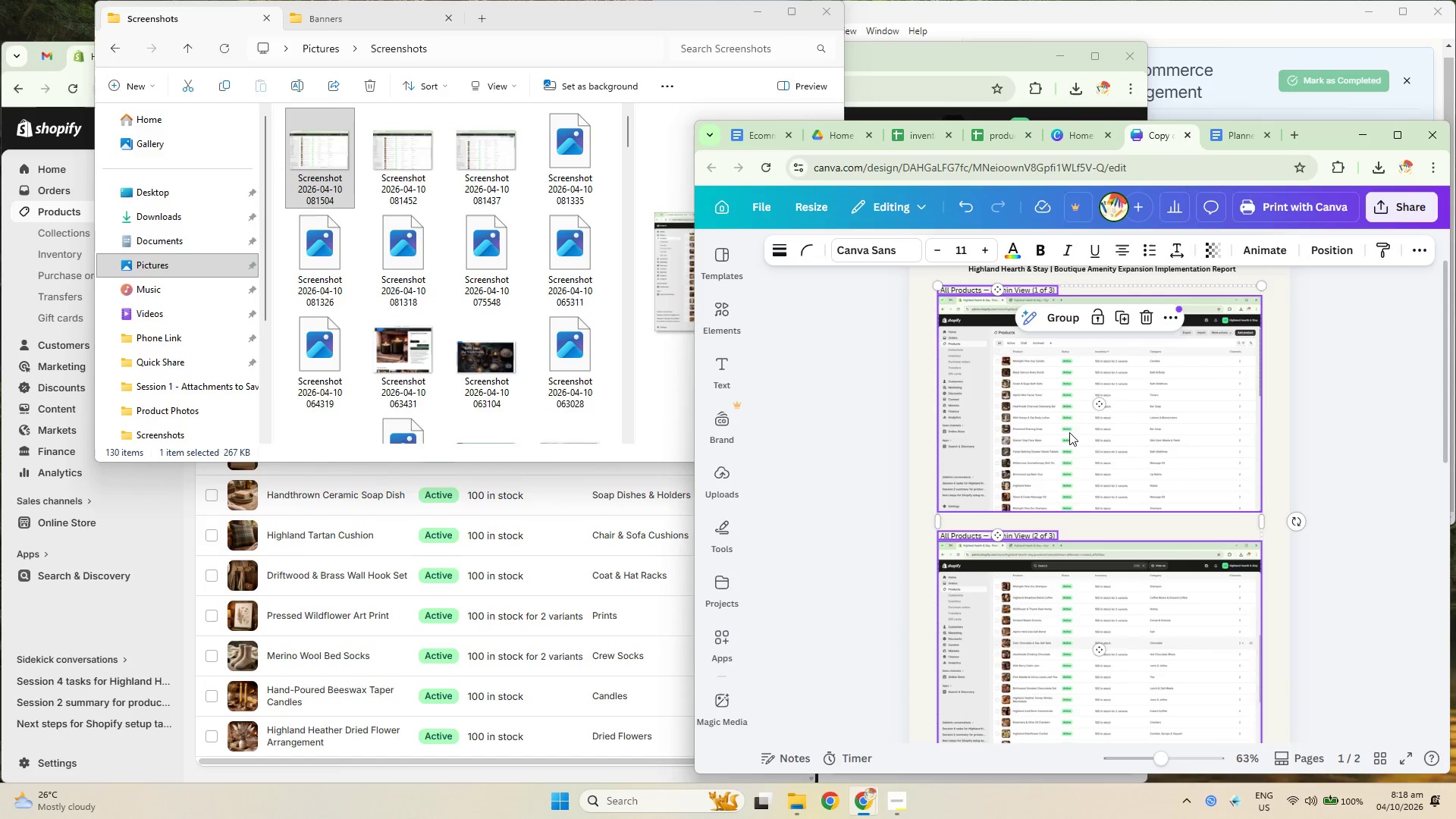 
scroll: coordinate [1348, 583], scroll_direction: up, amount: 2.0
 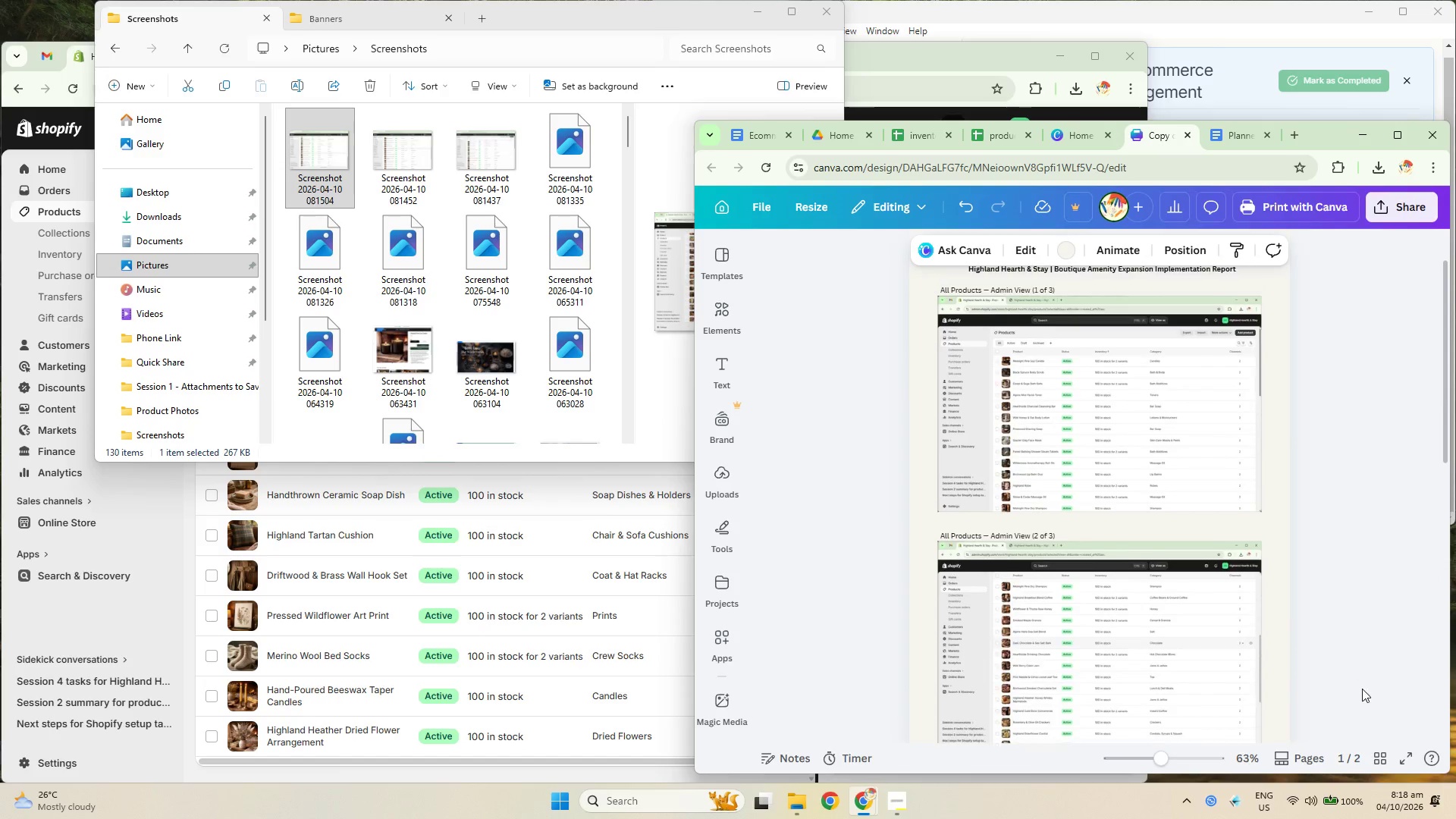 
left_click_drag(start_coordinate=[1207, 488], to_coordinate=[1185, 488])
 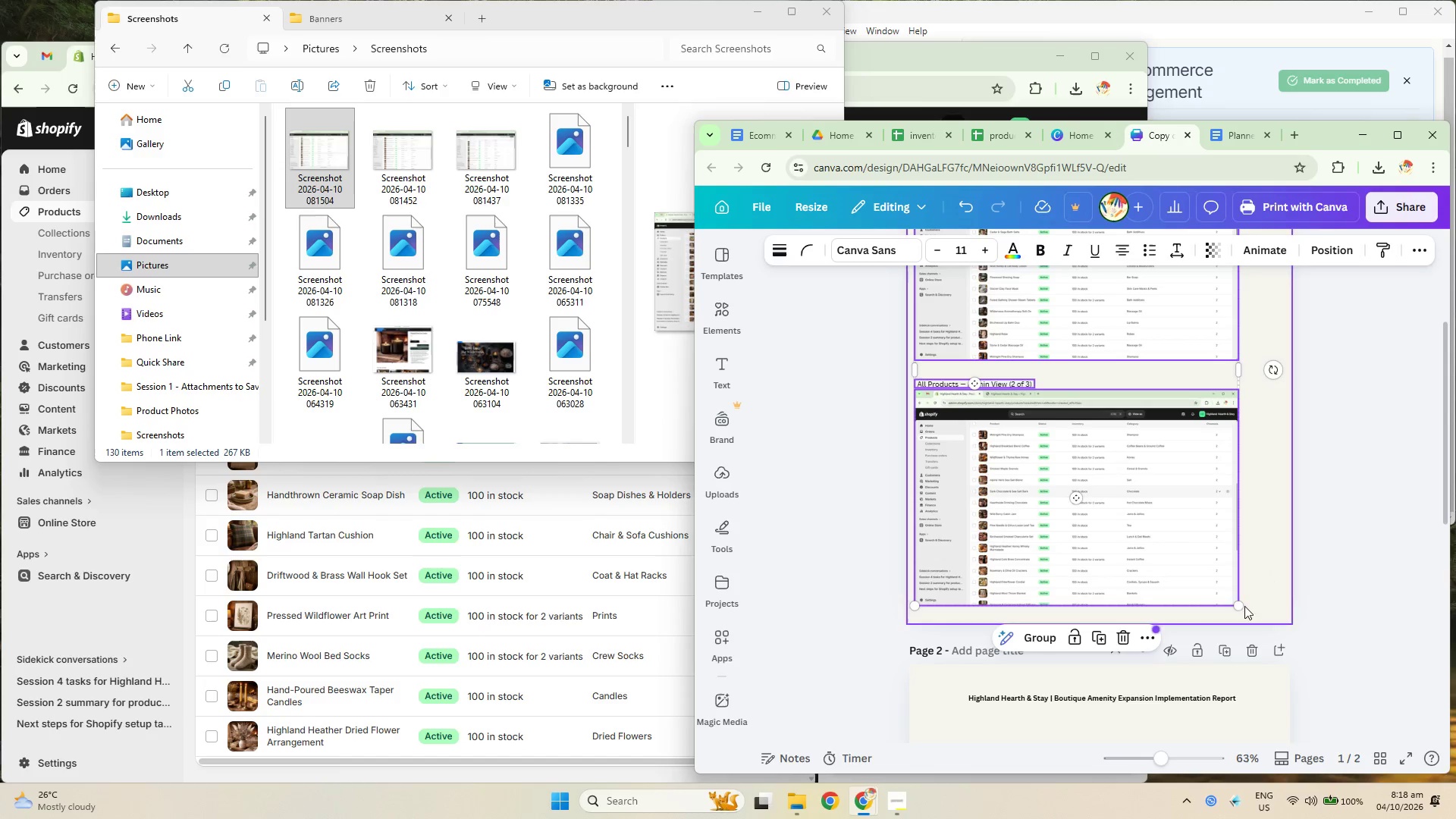 
scroll: coordinate [1159, 443], scroll_direction: down, amount: 2.0
 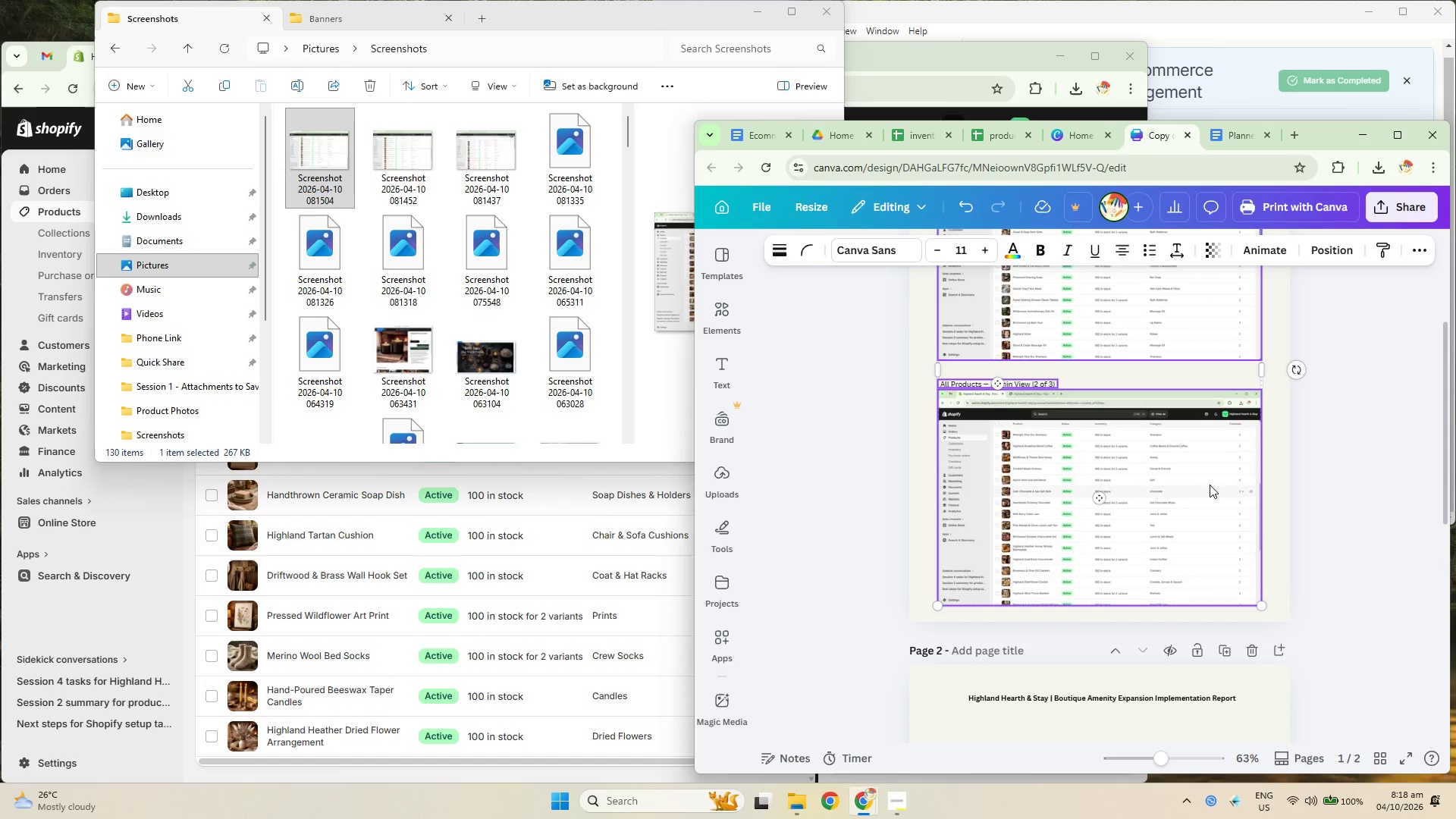 
left_click_drag(start_coordinate=[1239, 604], to_coordinate=[1254, 623])
 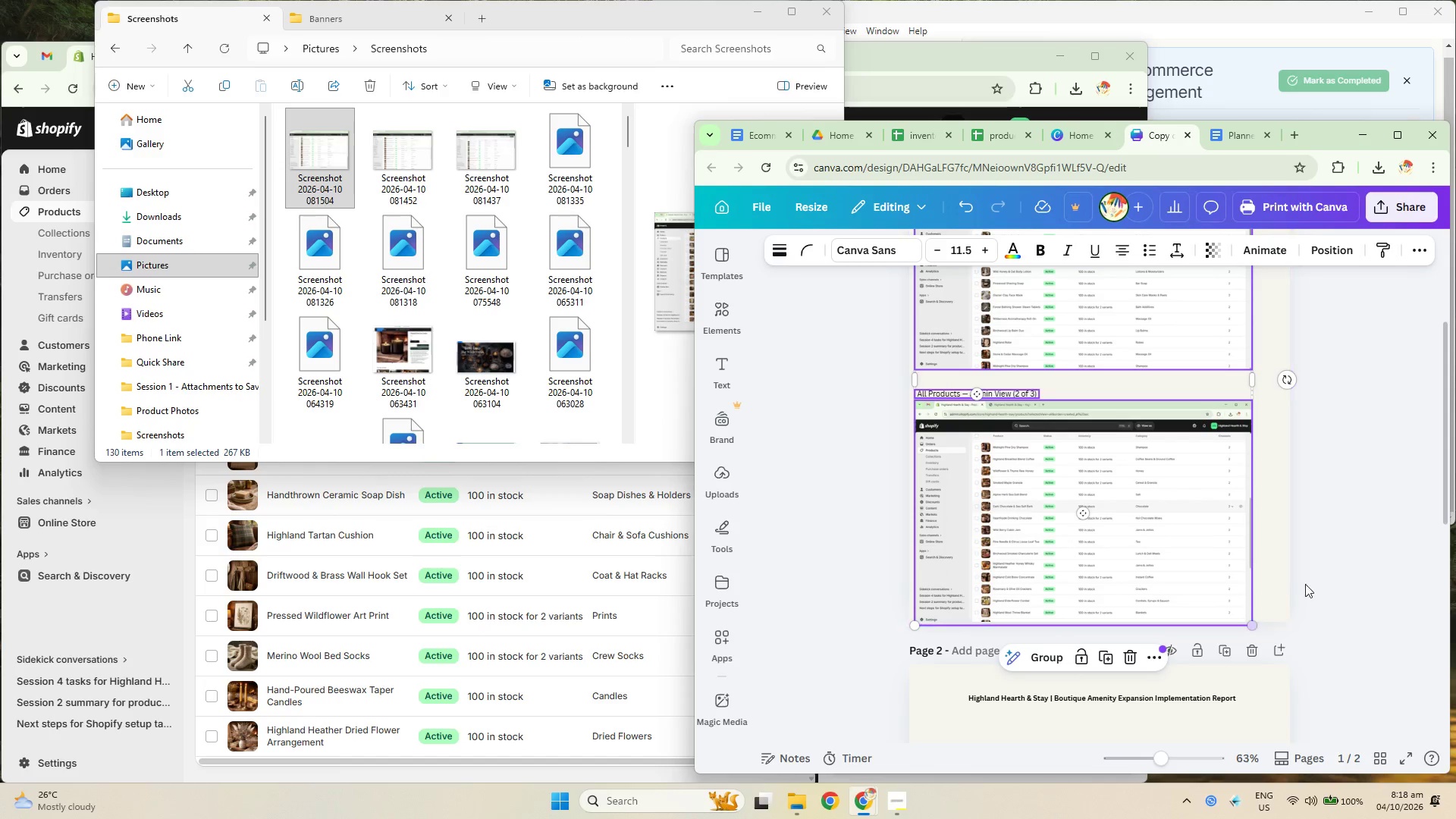 
left_click([1313, 574])
 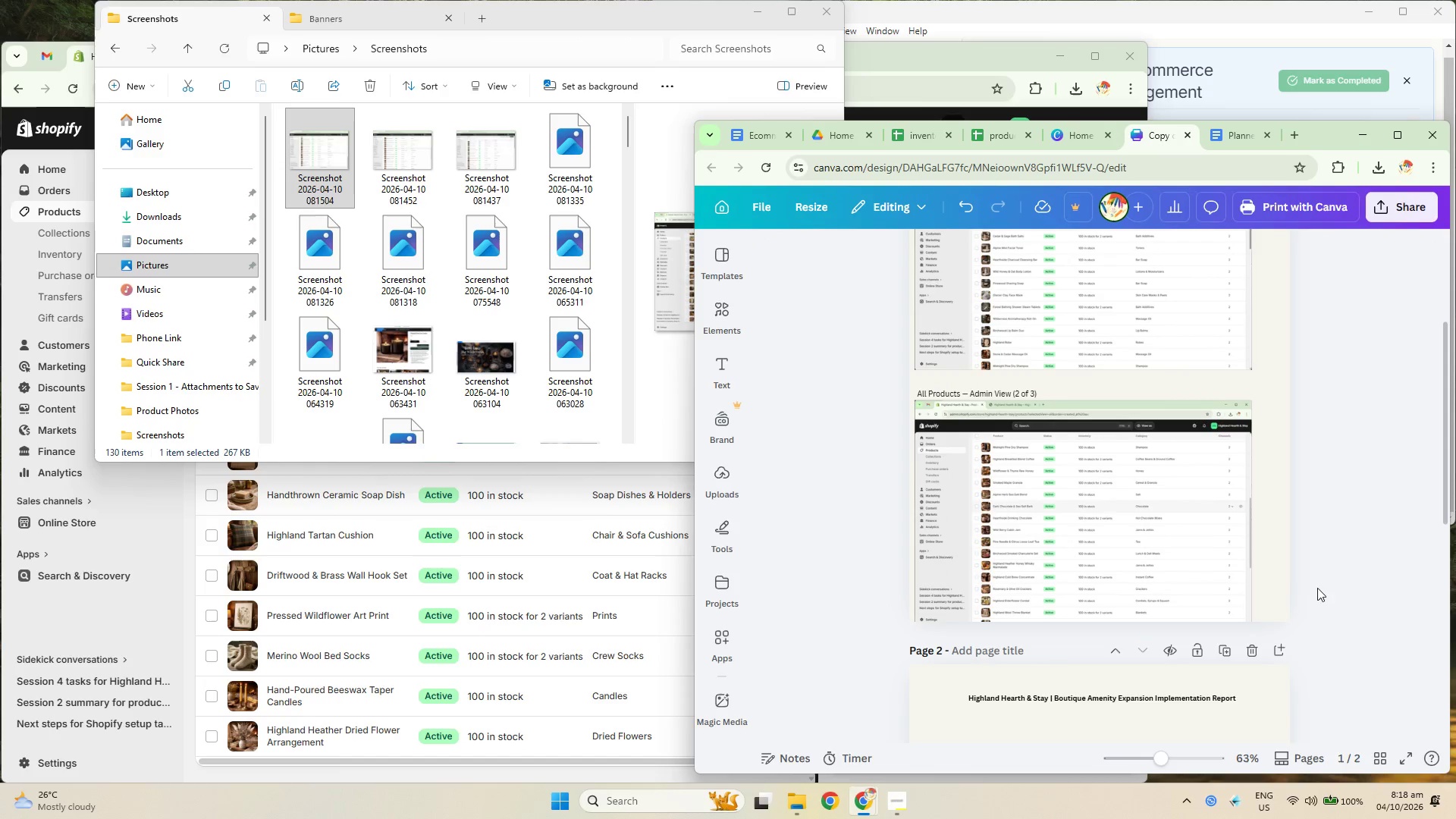 
left_click_drag(start_coordinate=[1330, 600], to_coordinate=[976, 391])
 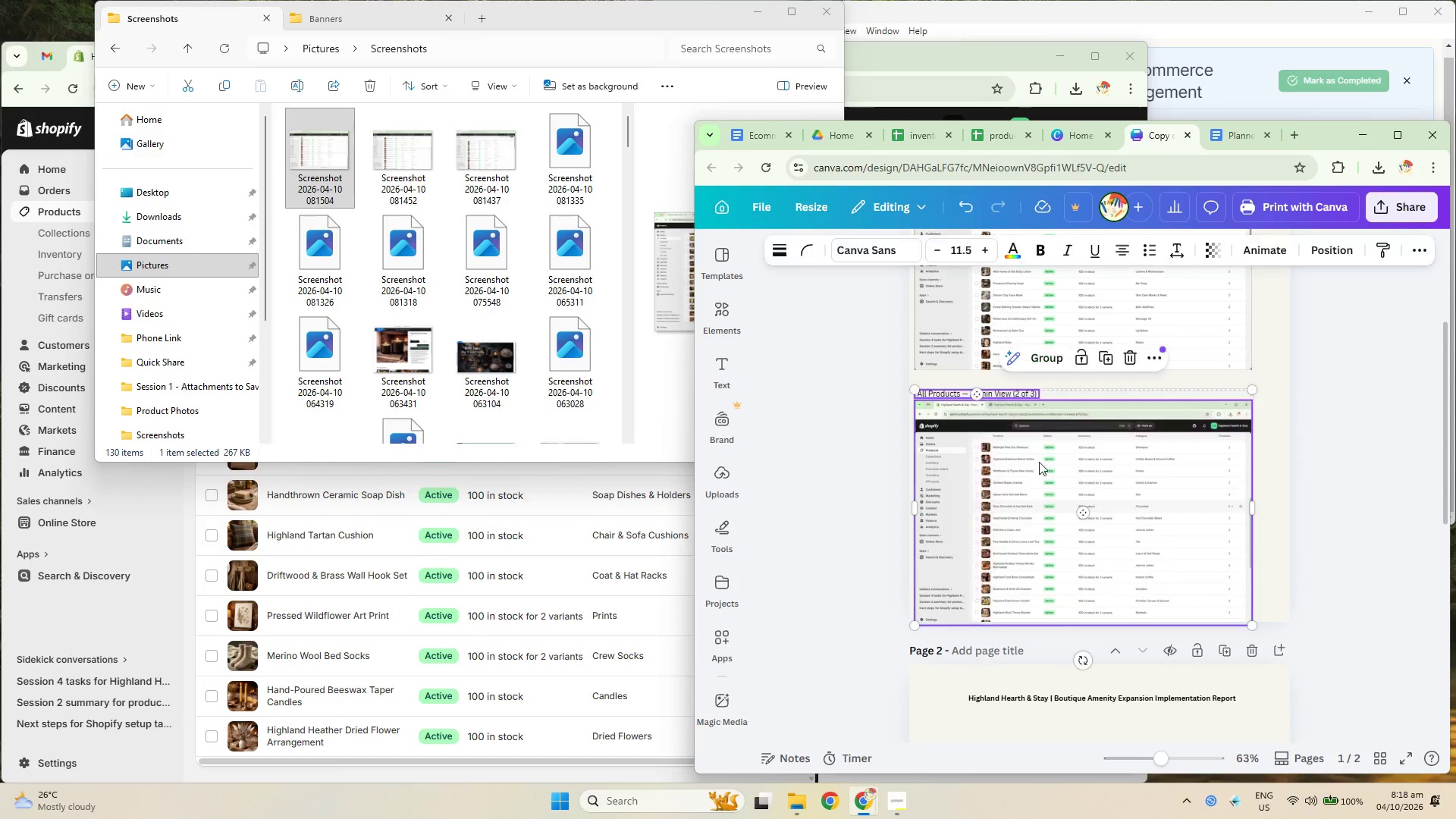 
left_click_drag(start_coordinate=[1072, 485], to_coordinate=[1076, 469])
 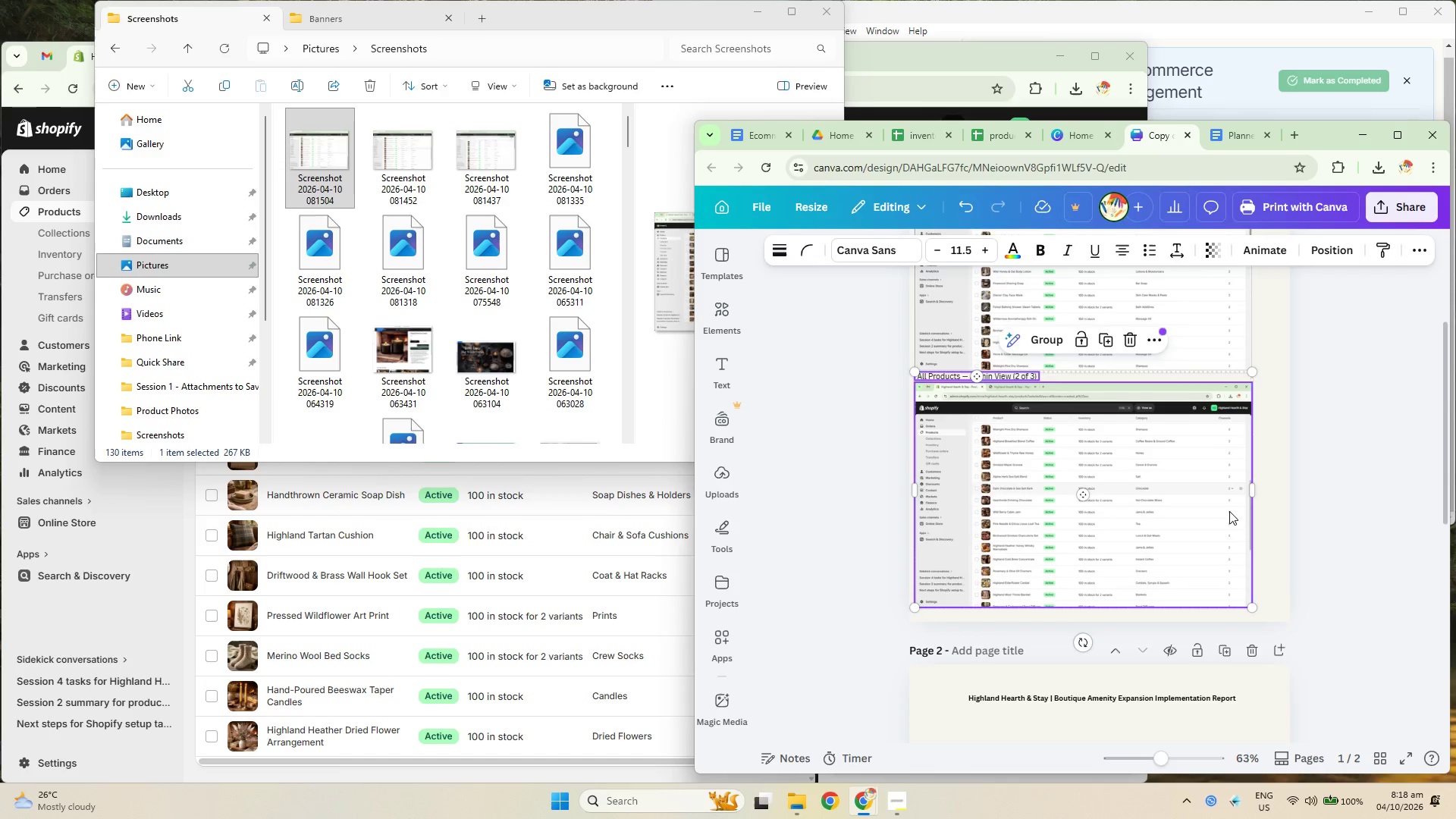 
scroll: coordinate [1237, 512], scroll_direction: up, amount: 2.0
 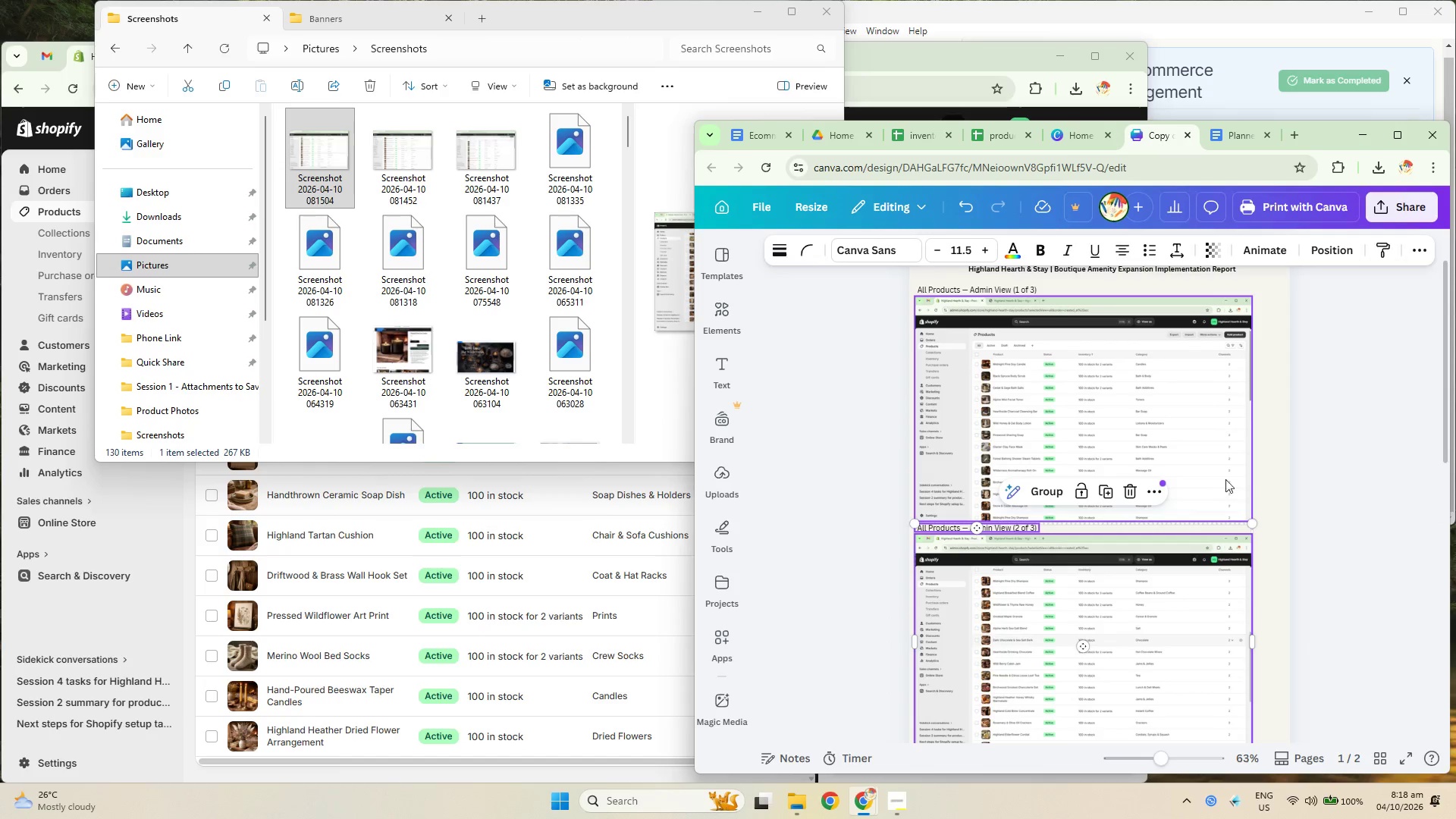 
left_click([1315, 506])
 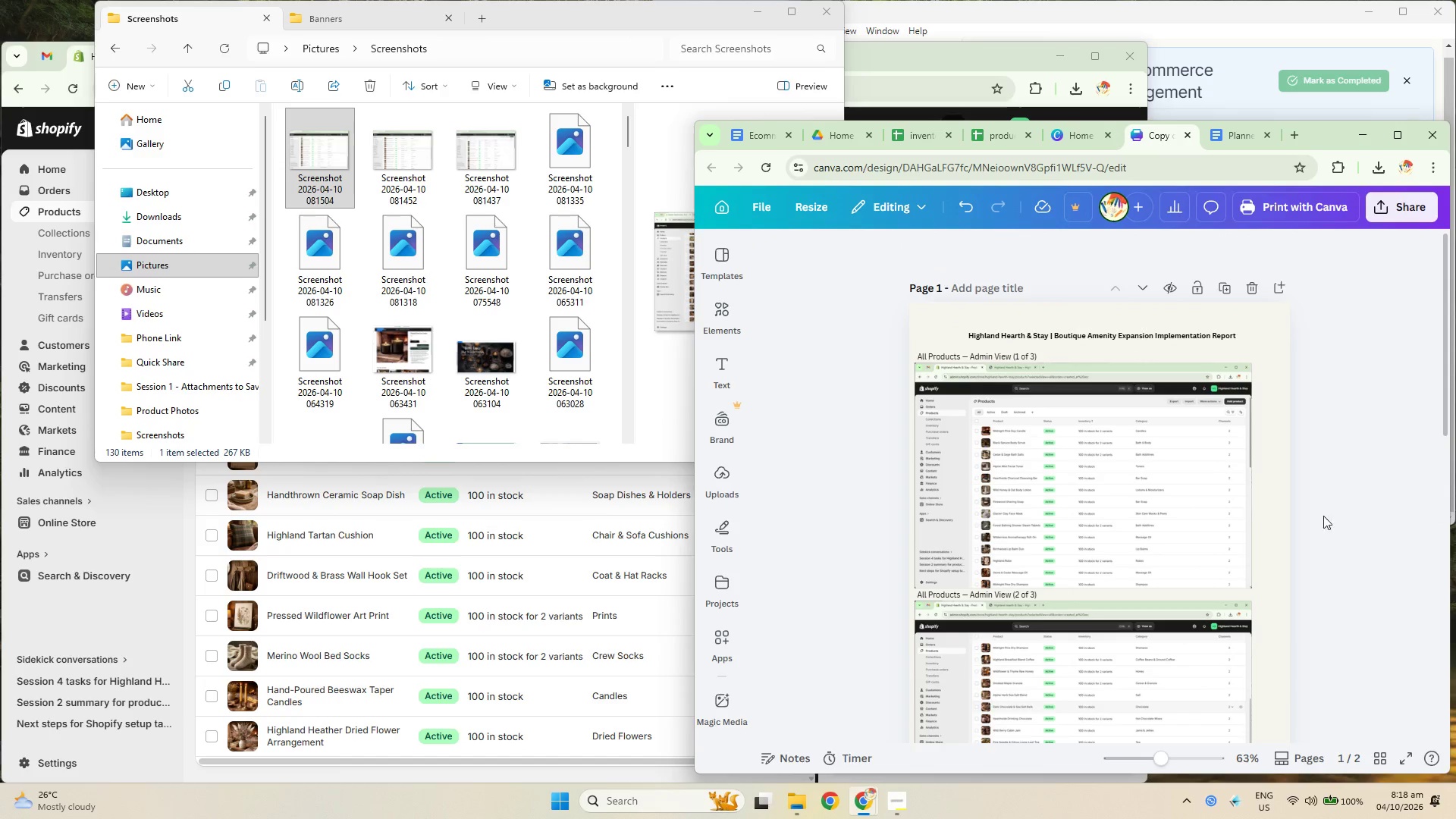 
left_click_drag(start_coordinate=[1329, 521], to_coordinate=[943, 356])
 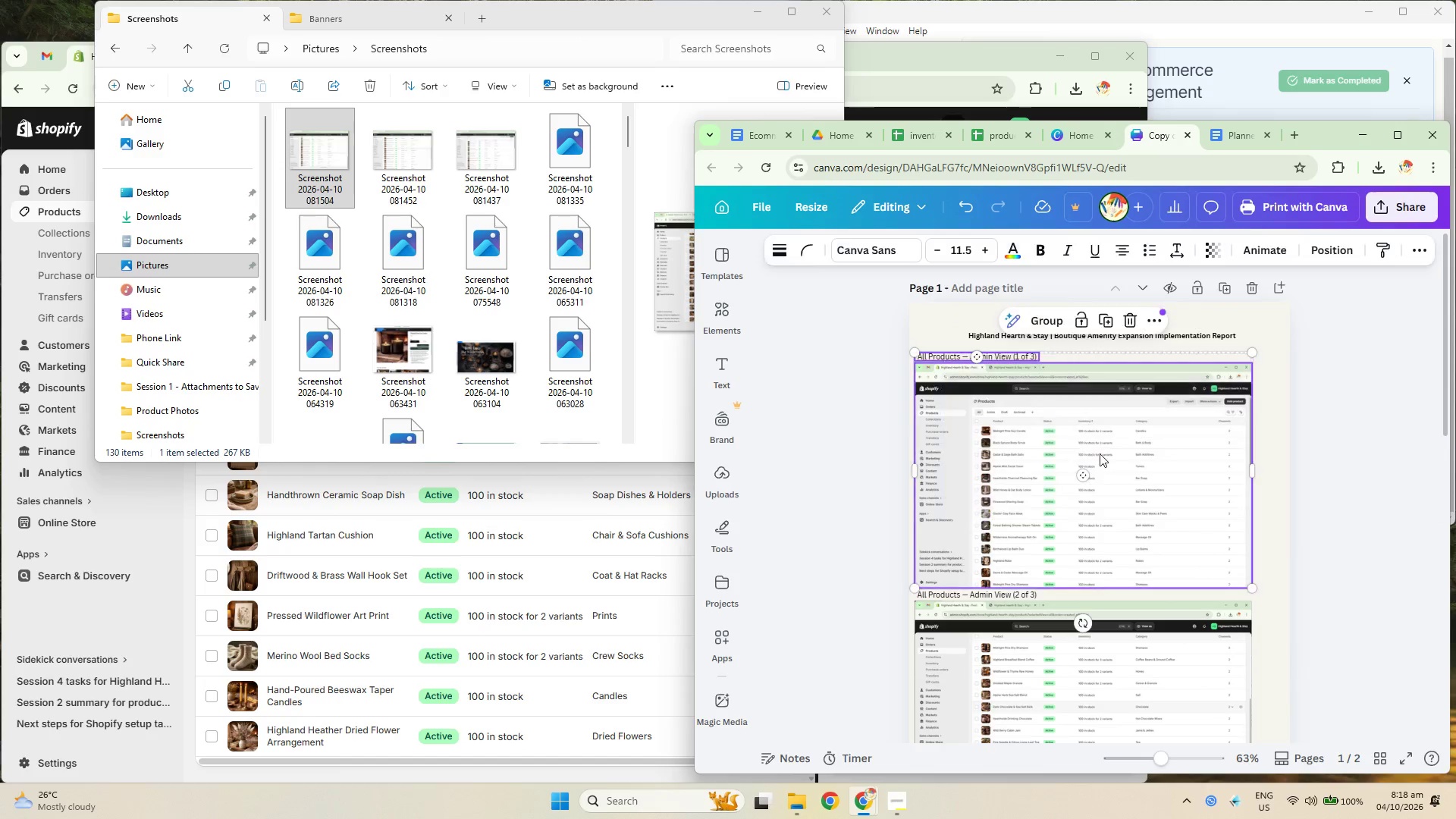 
scroll: coordinate [1297, 457], scroll_direction: up, amount: 1.0
 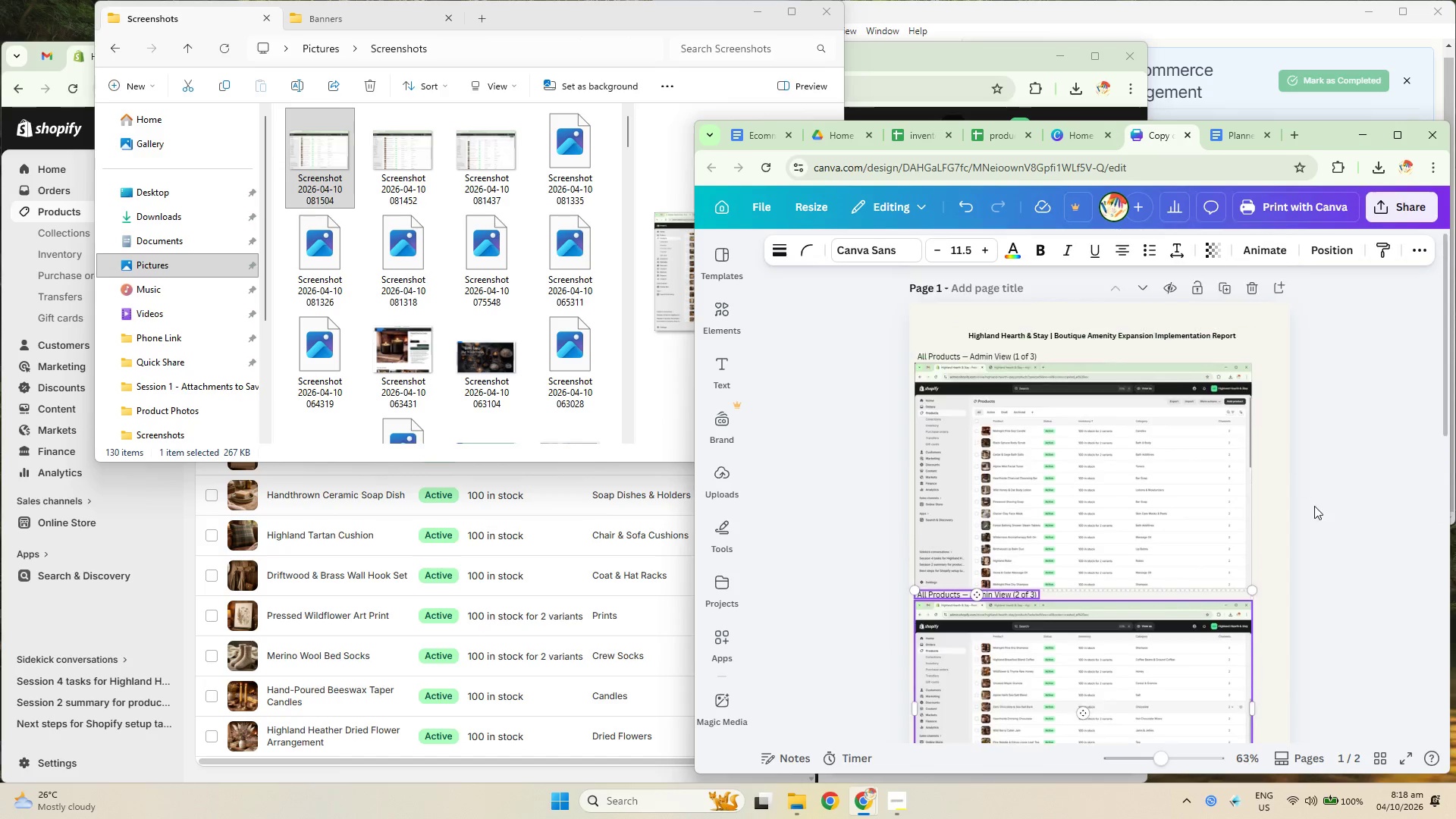 
left_click_drag(start_coordinate=[1102, 457], to_coordinate=[1102, 451])
 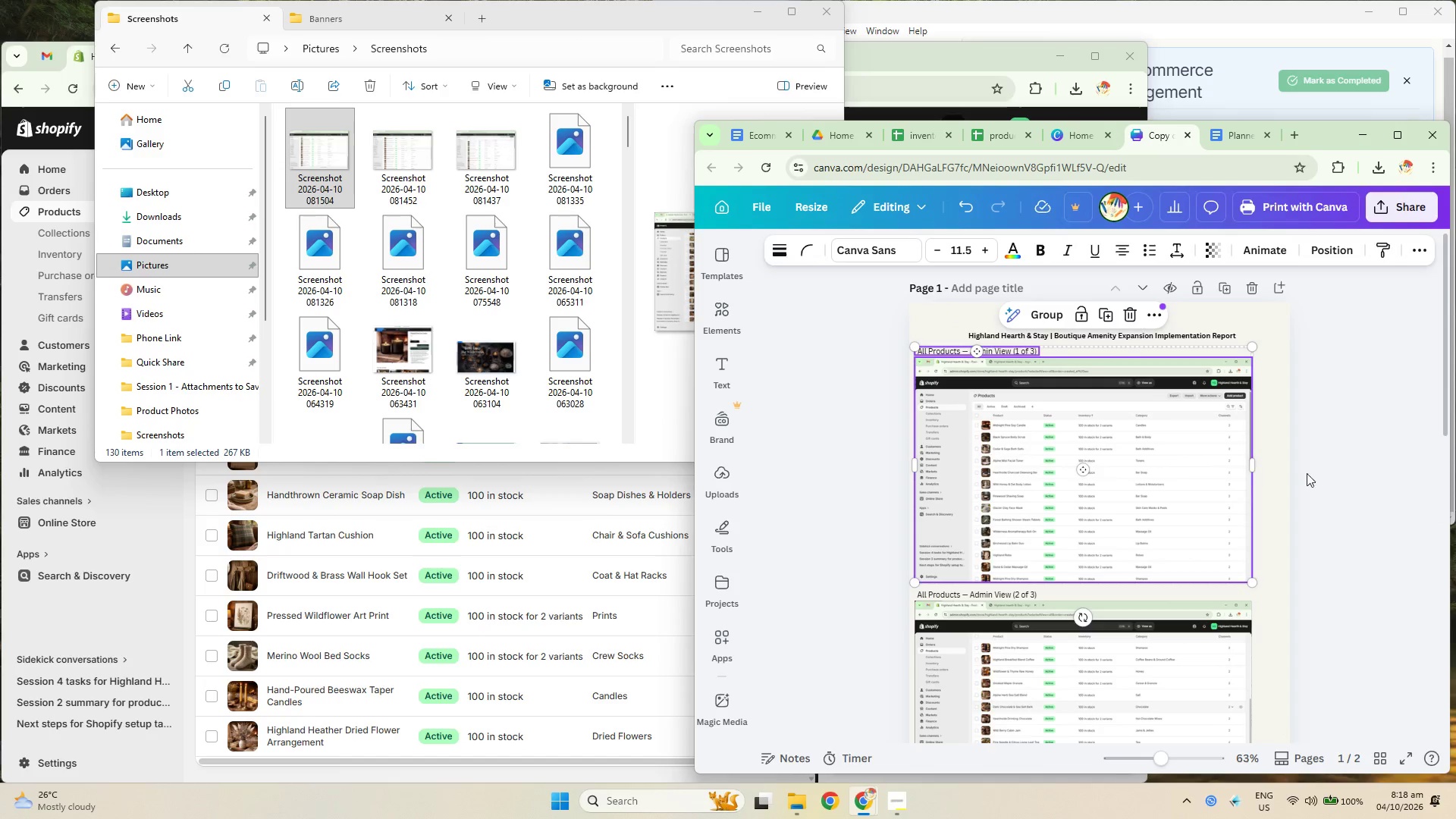 
left_click([1336, 473])
 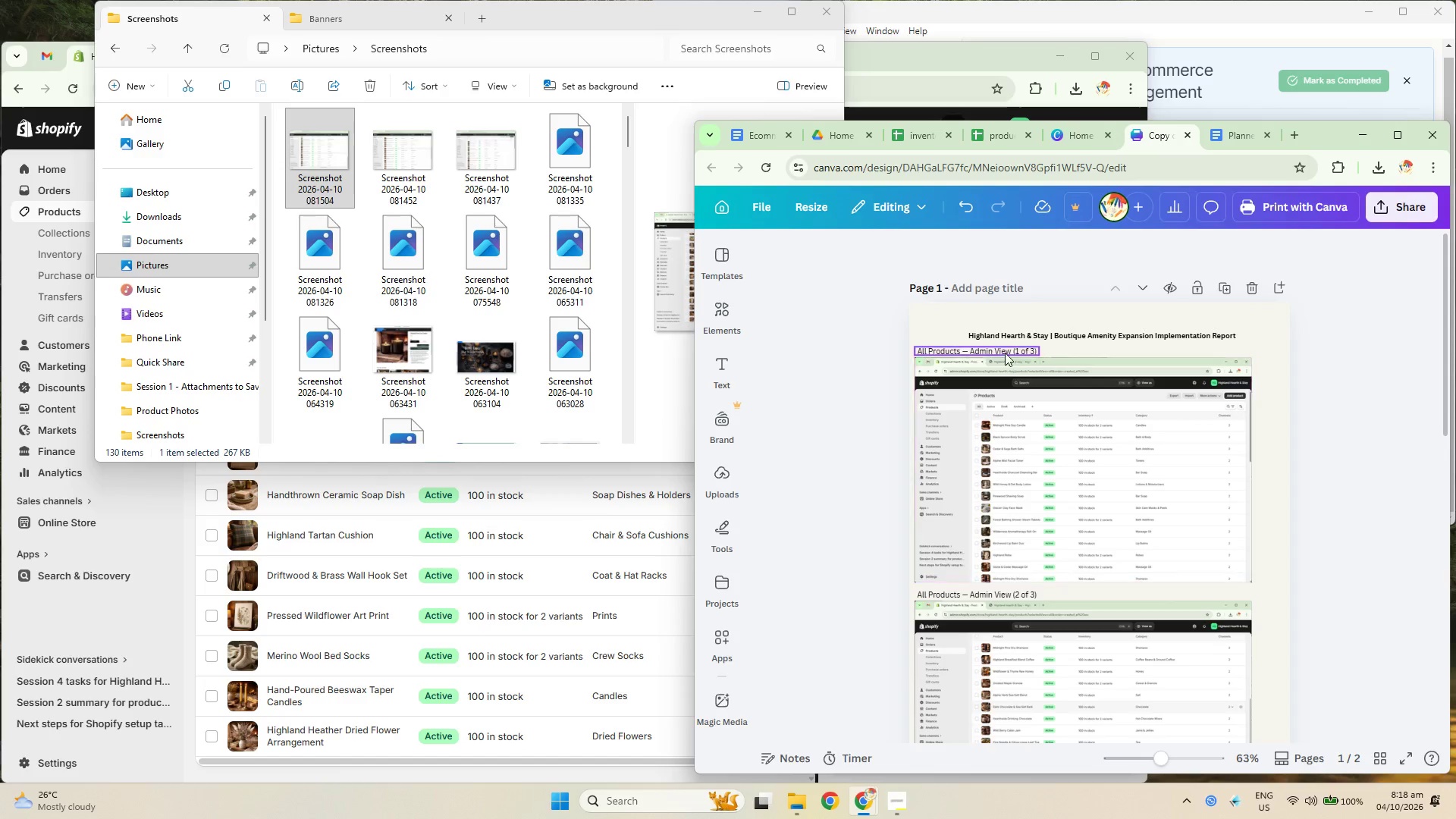 
left_click([1003, 347])
 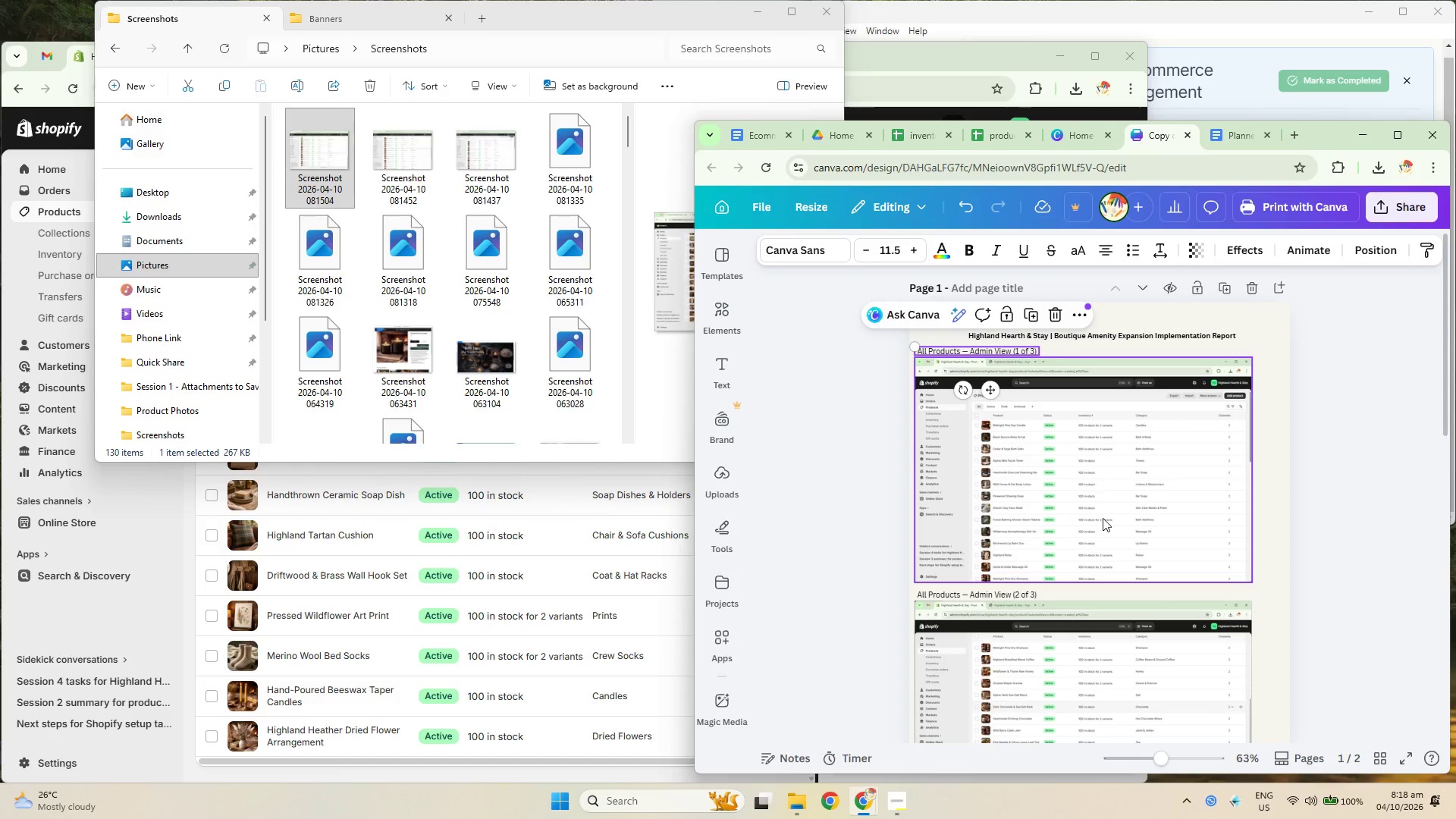 
hold_key(key=ShiftLeft, duration=1.28)
left_click([1027, 596])
 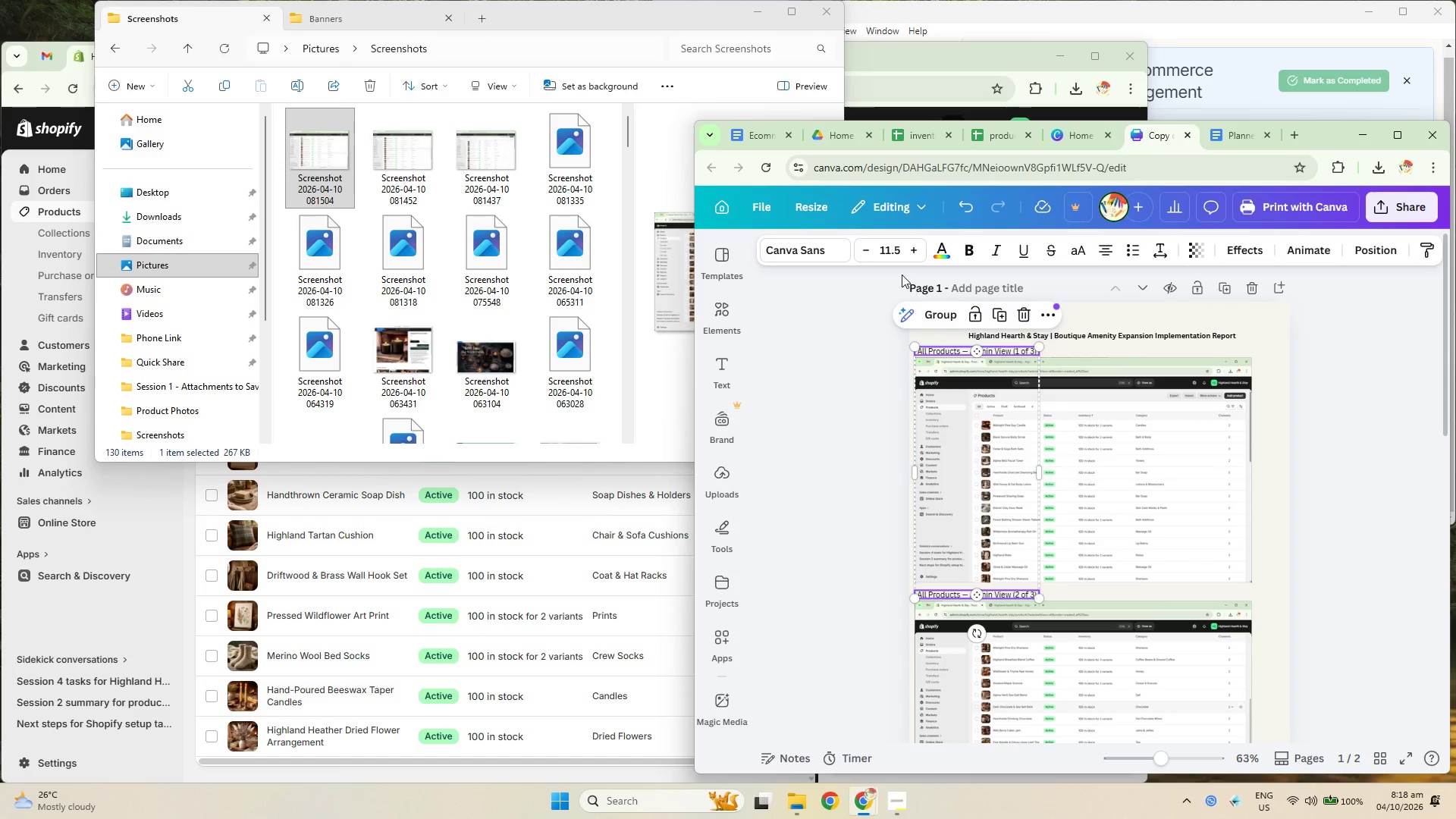 
left_click([891, 253])
 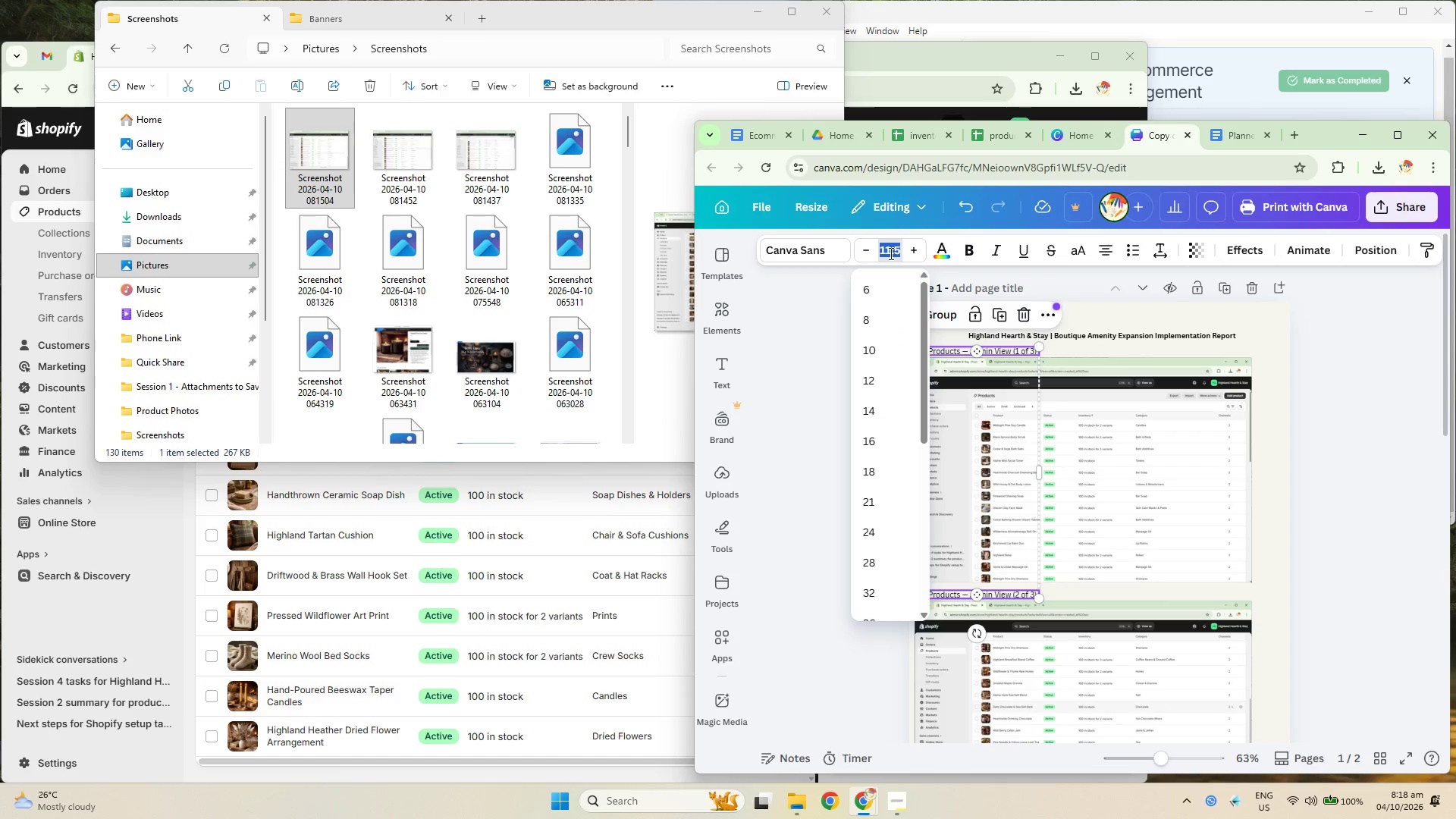 
key(Numpad1)
 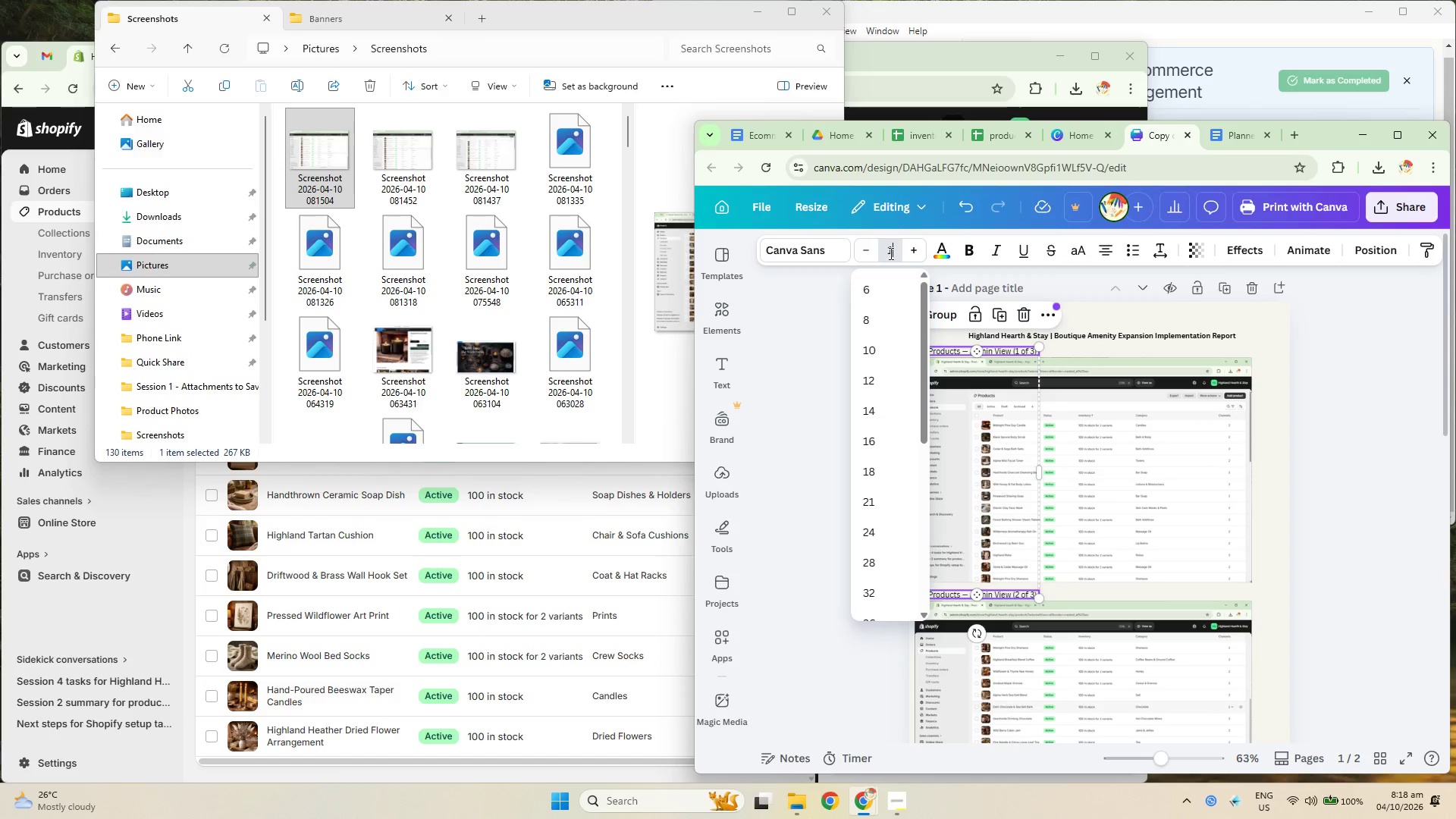 
key(Numpad1)
 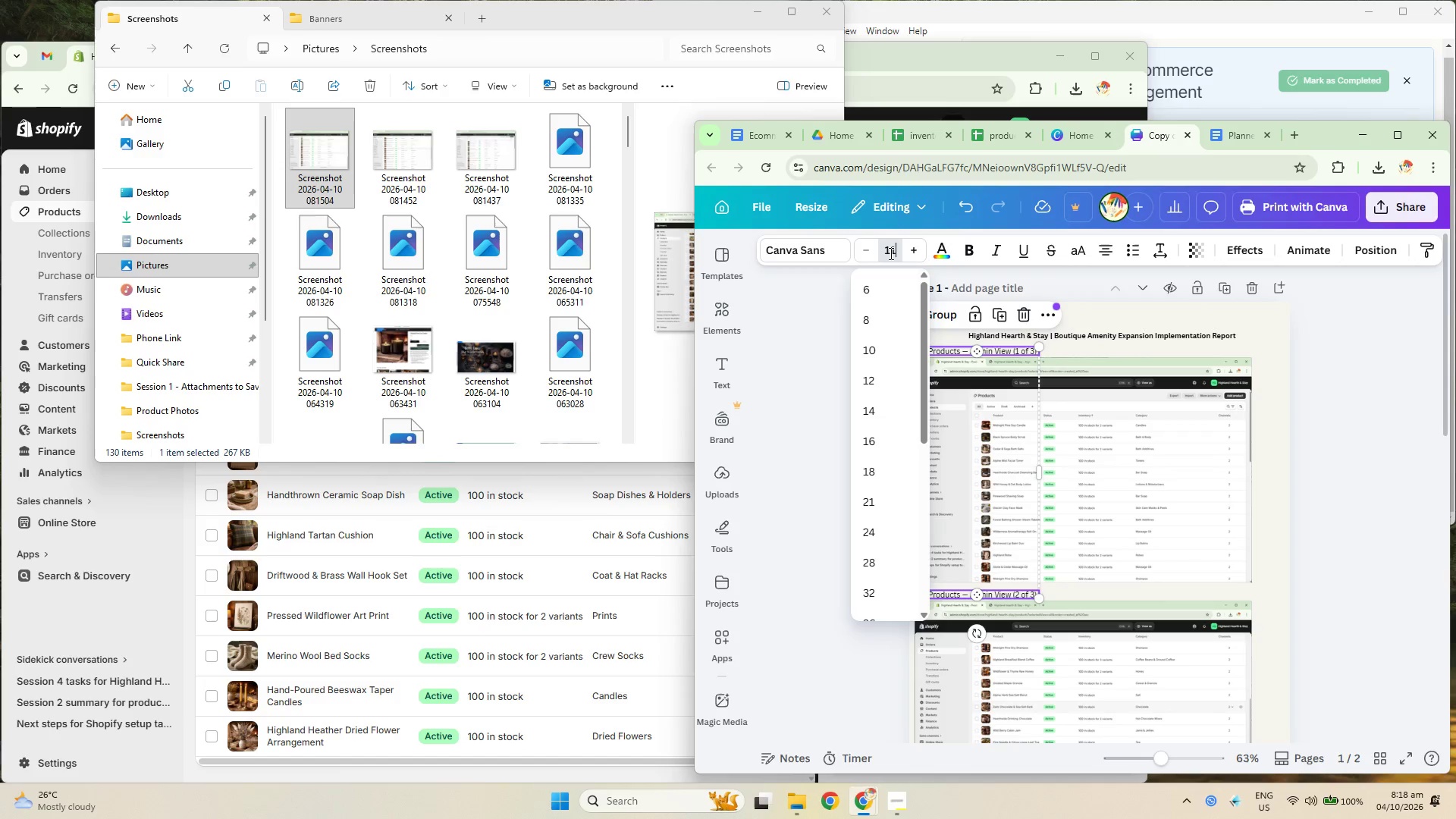 
key(NumpadEnter)
 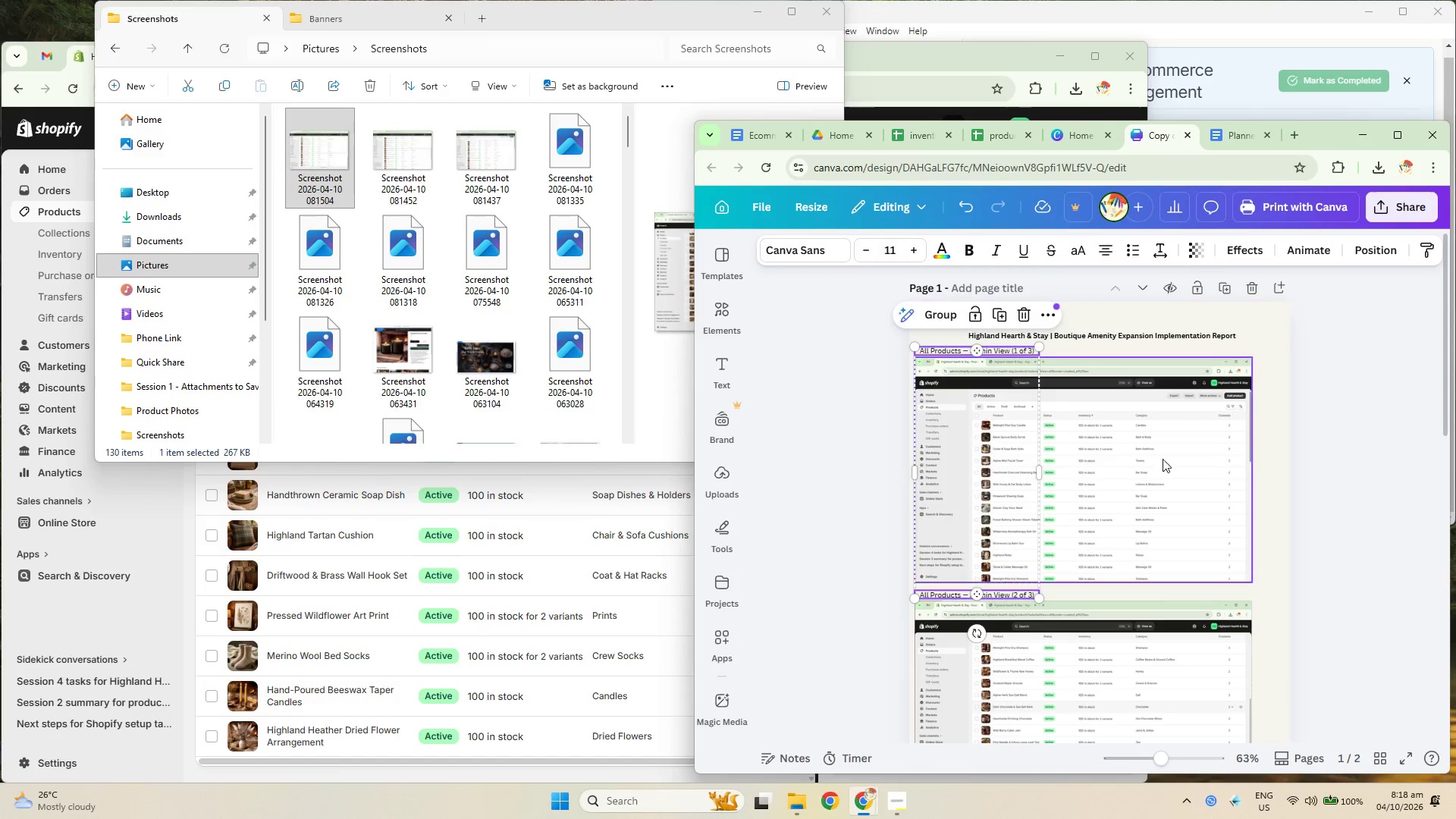 
left_click([1367, 499])
 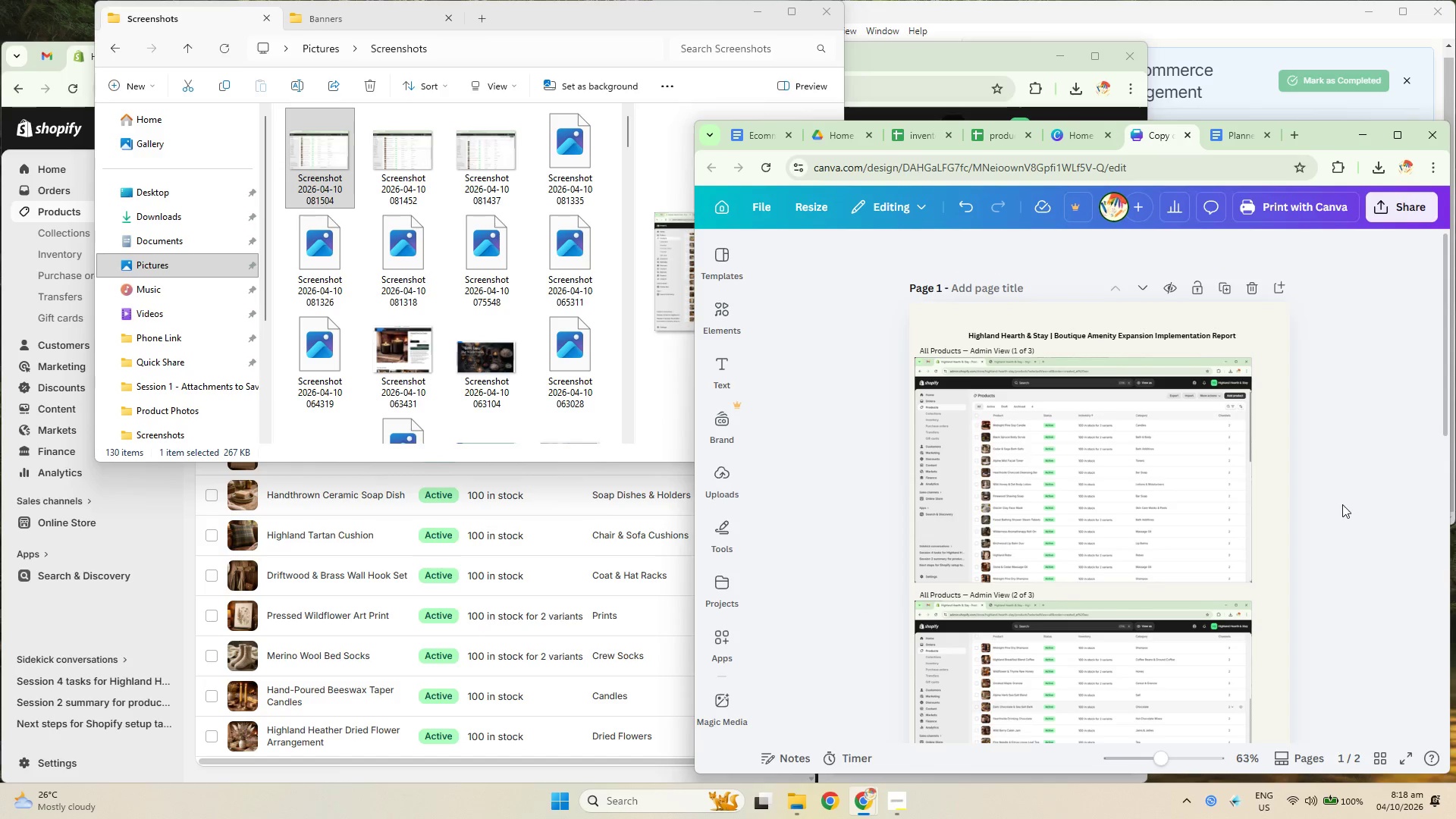 
left_click_drag(start_coordinate=[1379, 590], to_coordinate=[852, 275])
 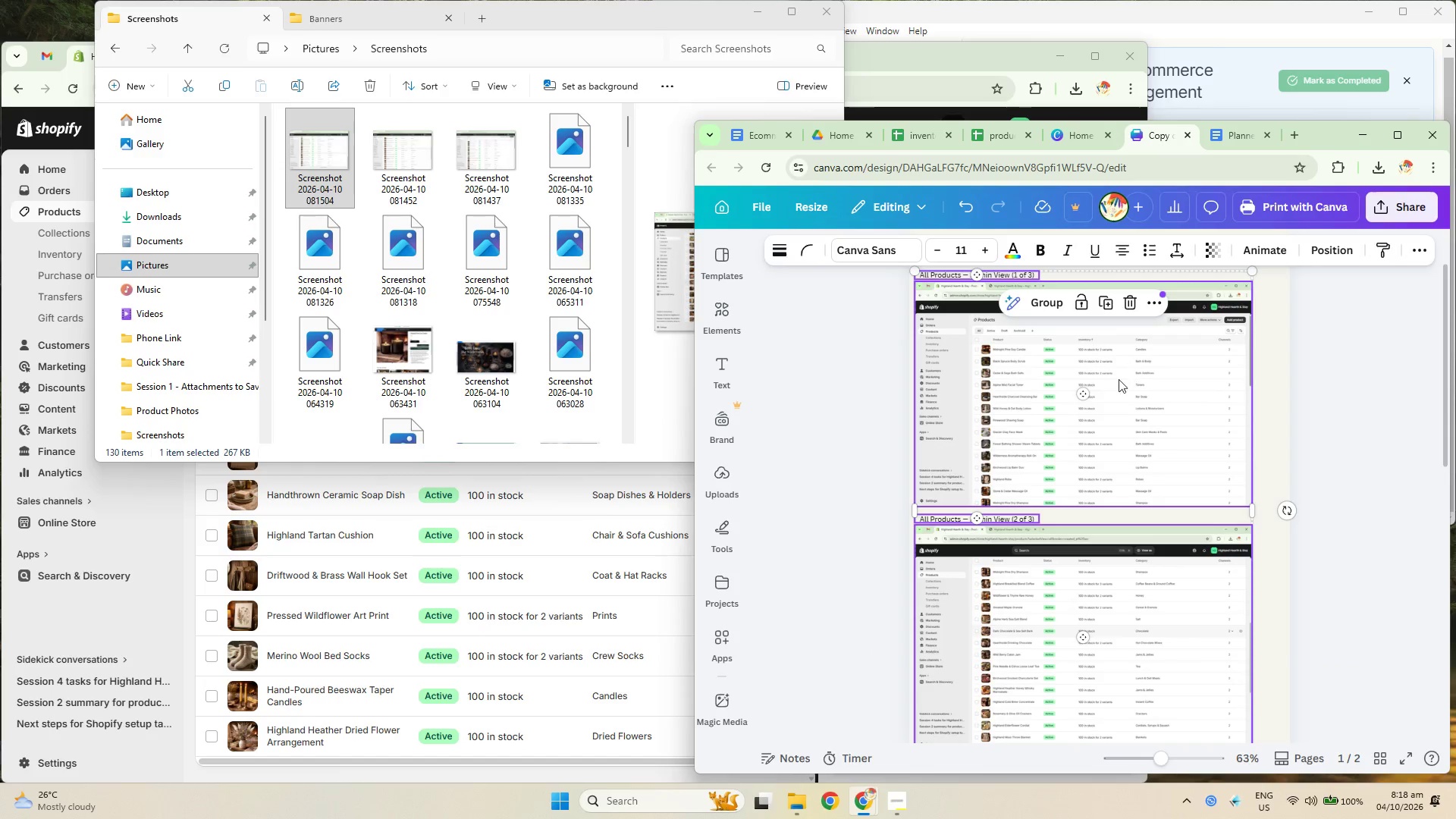 
scroll: coordinate [1342, 504], scroll_direction: down, amount: 2.0
 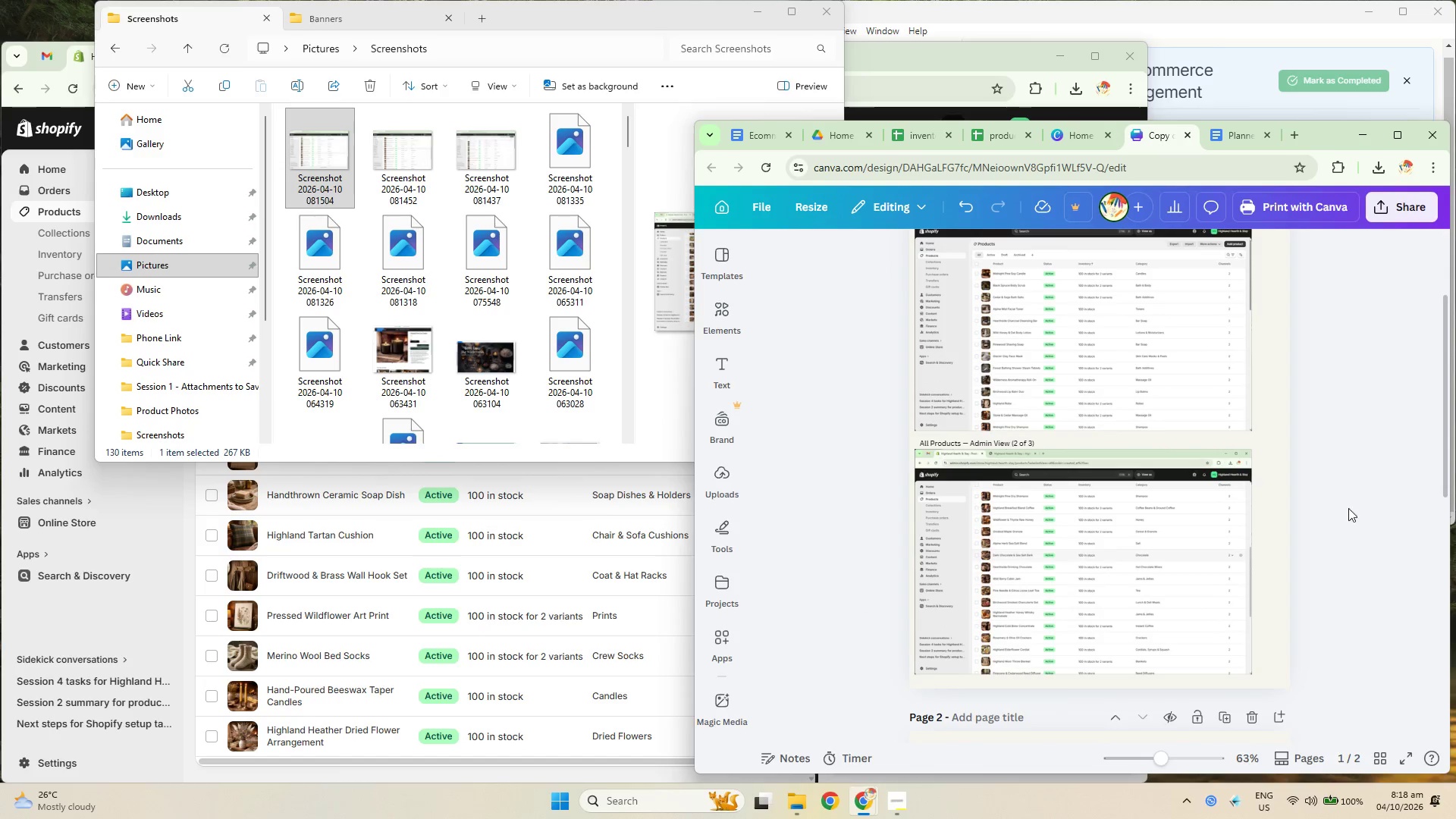 
scroll: coordinate [880, 311], scroll_direction: up, amount: 1.0
 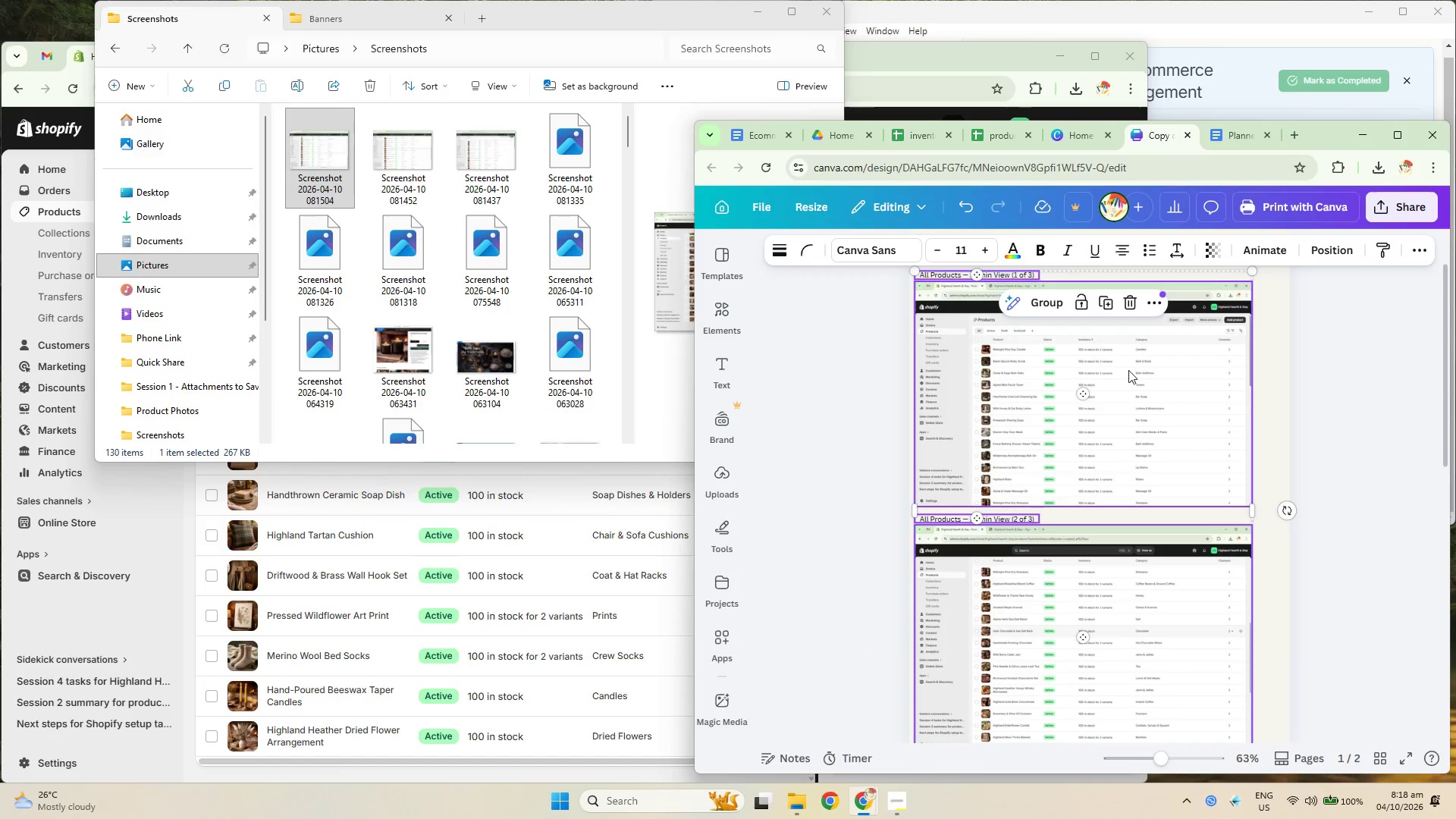 
left_click_drag(start_coordinate=[1132, 425], to_coordinate=[1150, 427])
 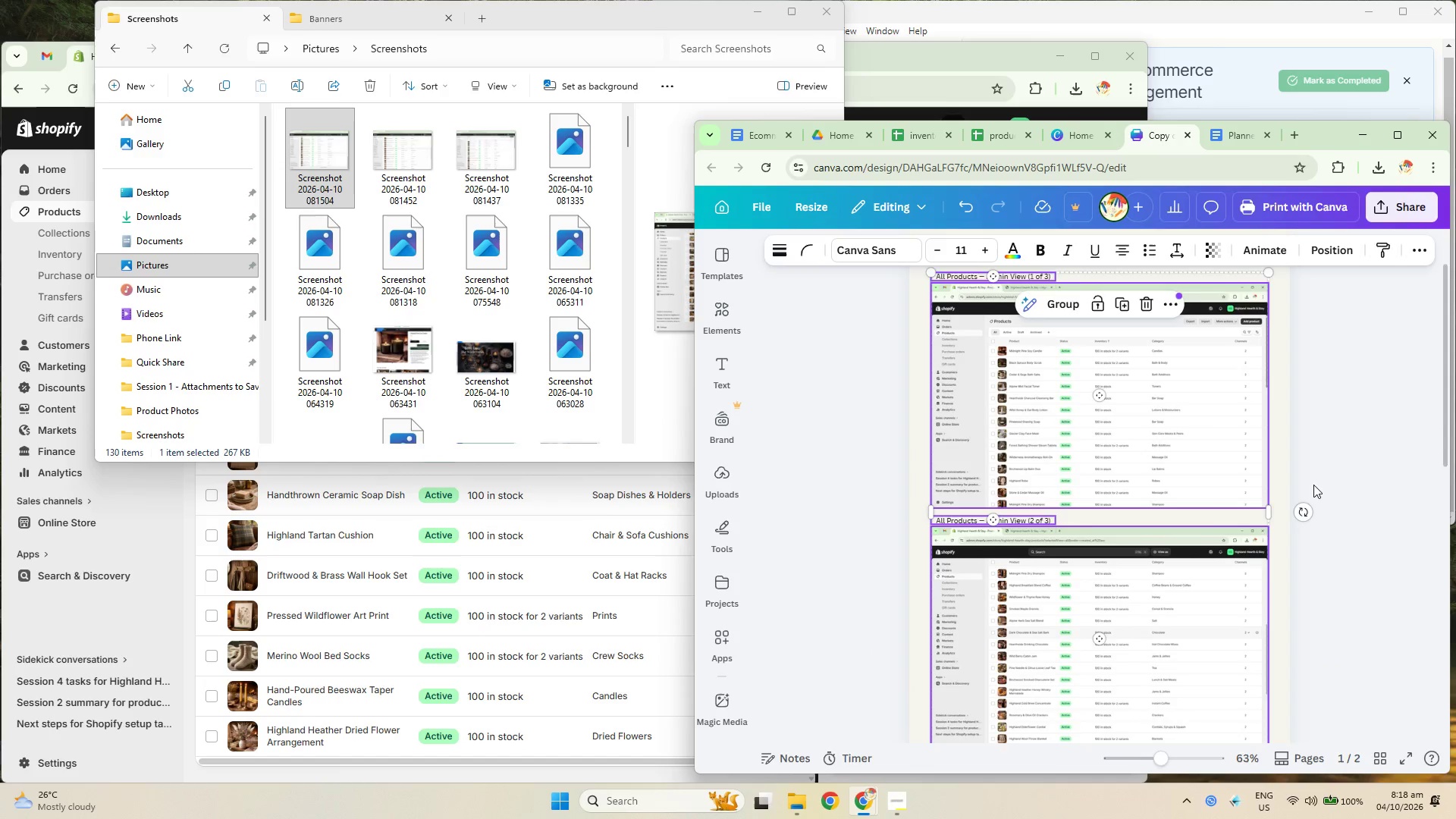 
scroll: coordinate [1315, 484], scroll_direction: down, amount: 2.0
 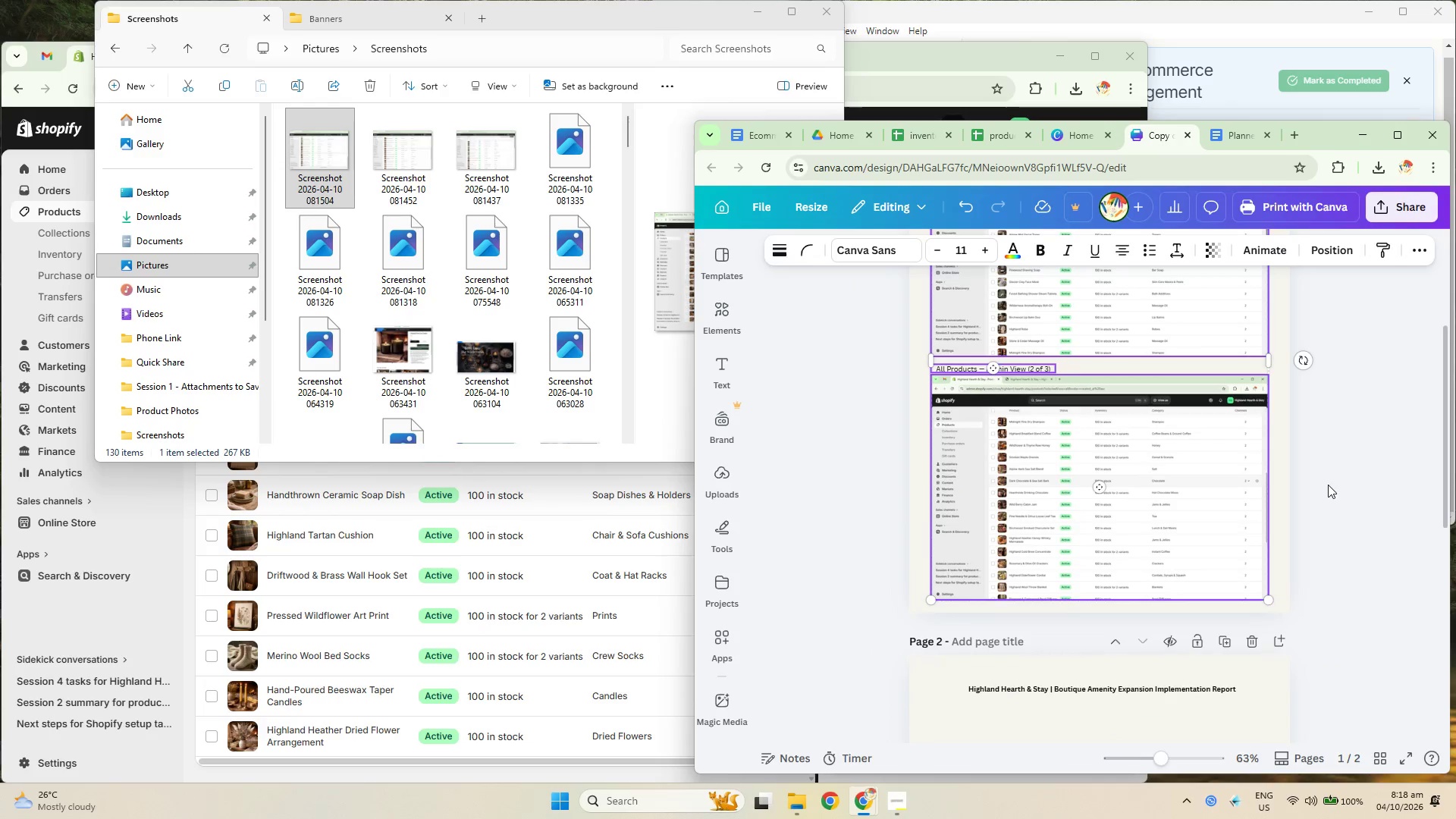 
scroll: coordinate [1329, 485], scroll_direction: up, amount: 2.0
 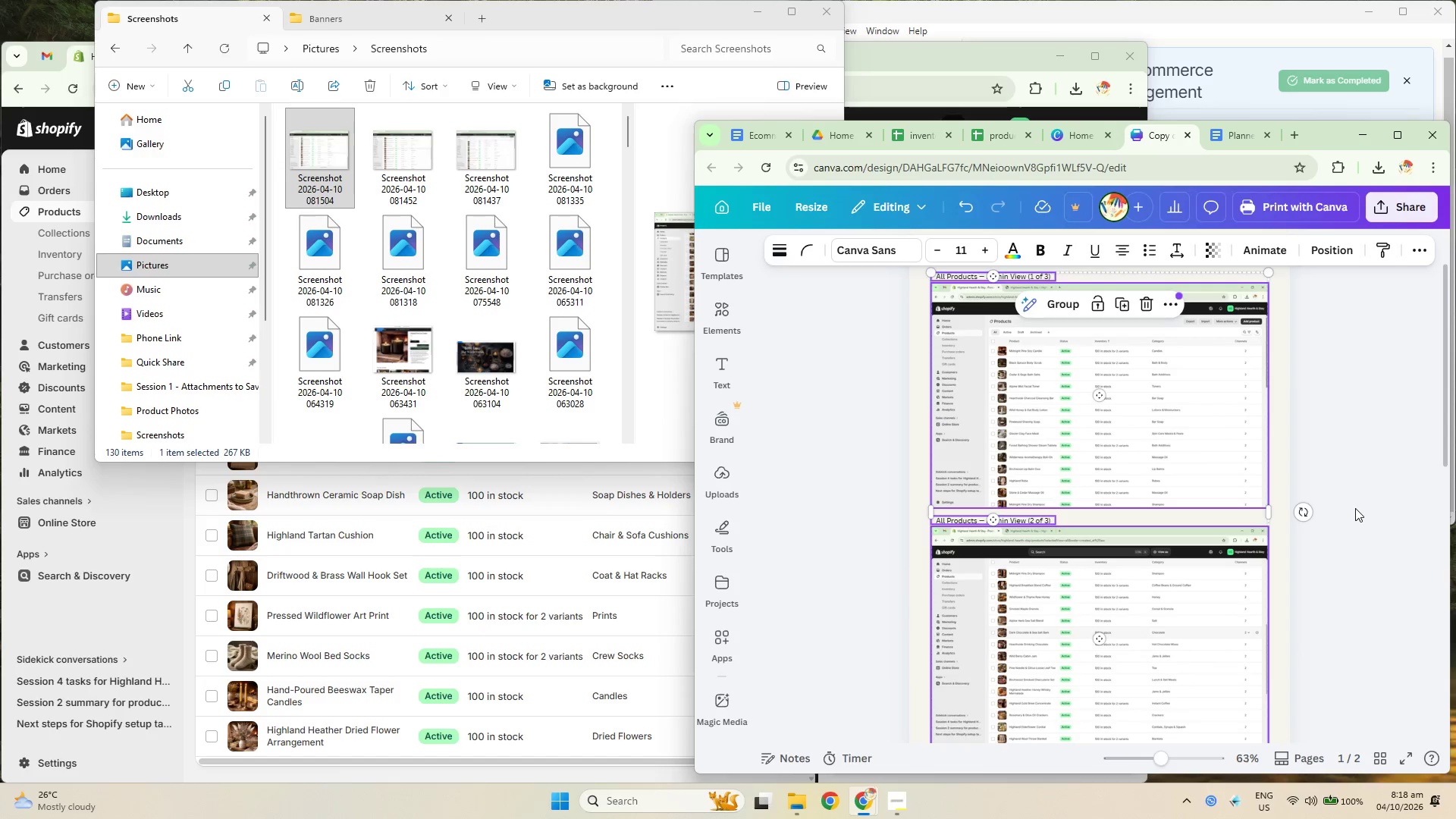 
key(ArrowUp)
 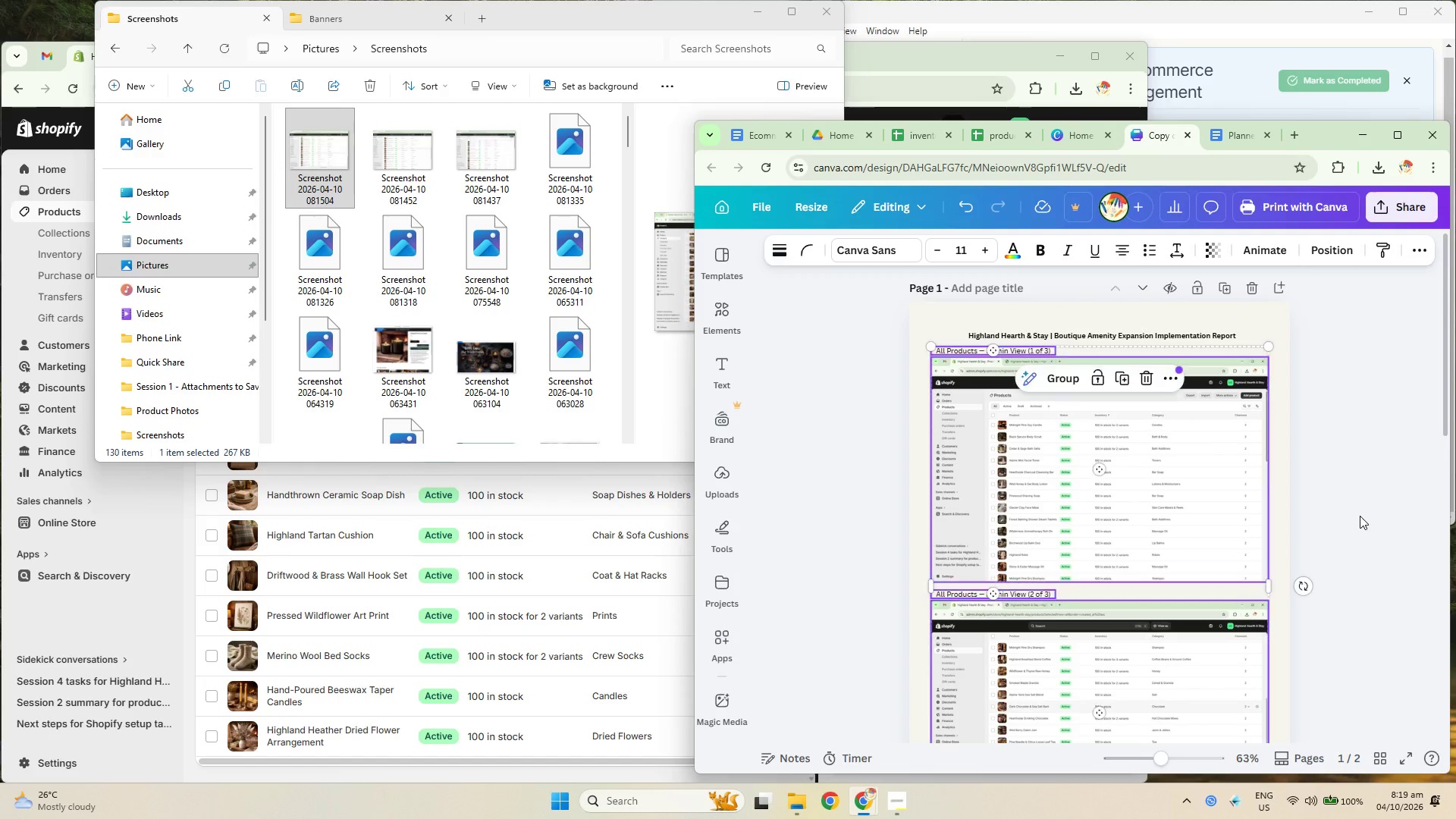 
scroll: coordinate [1360, 516], scroll_direction: up, amount: 2.0
 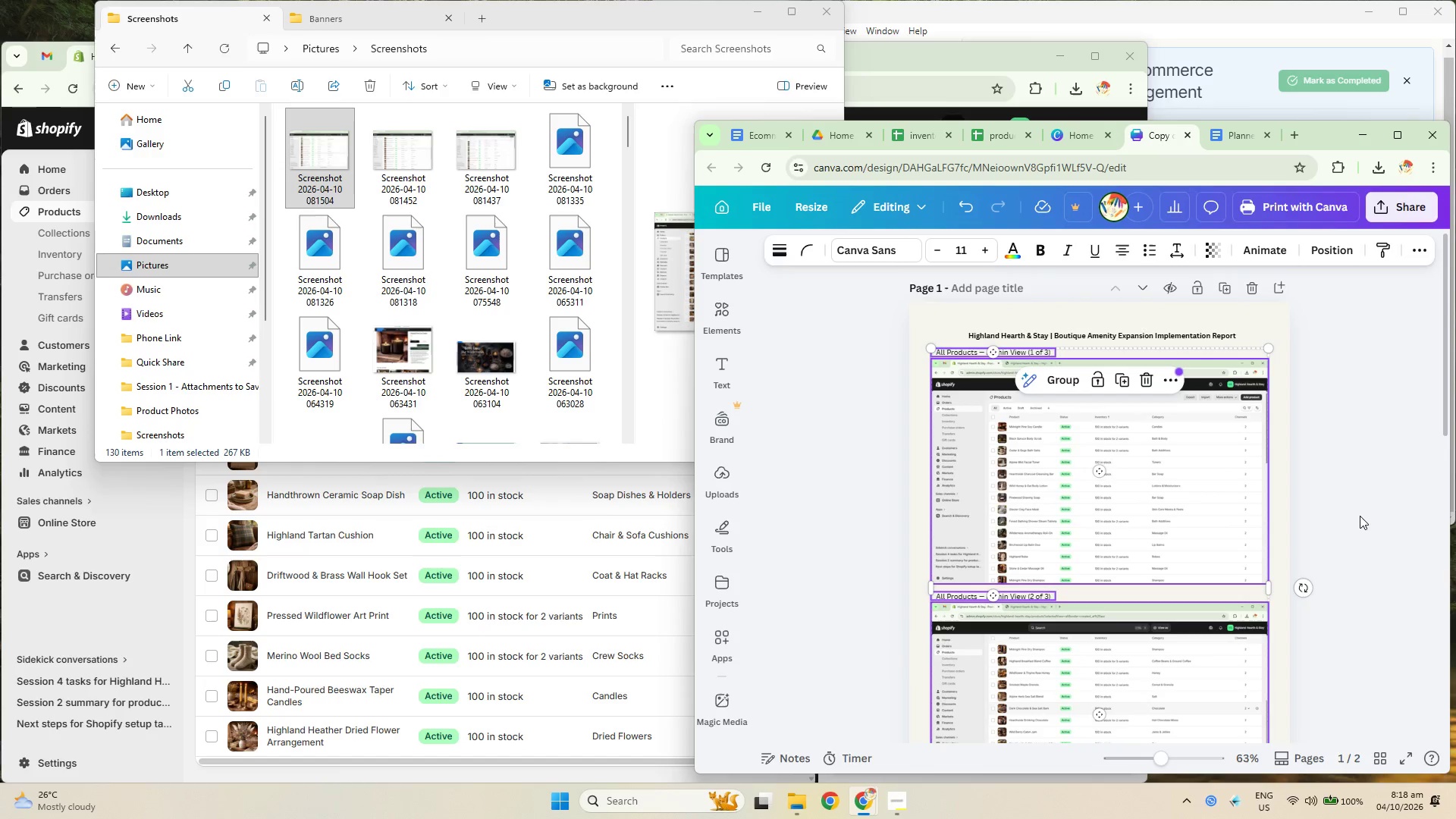 
left_click([1360, 516])
 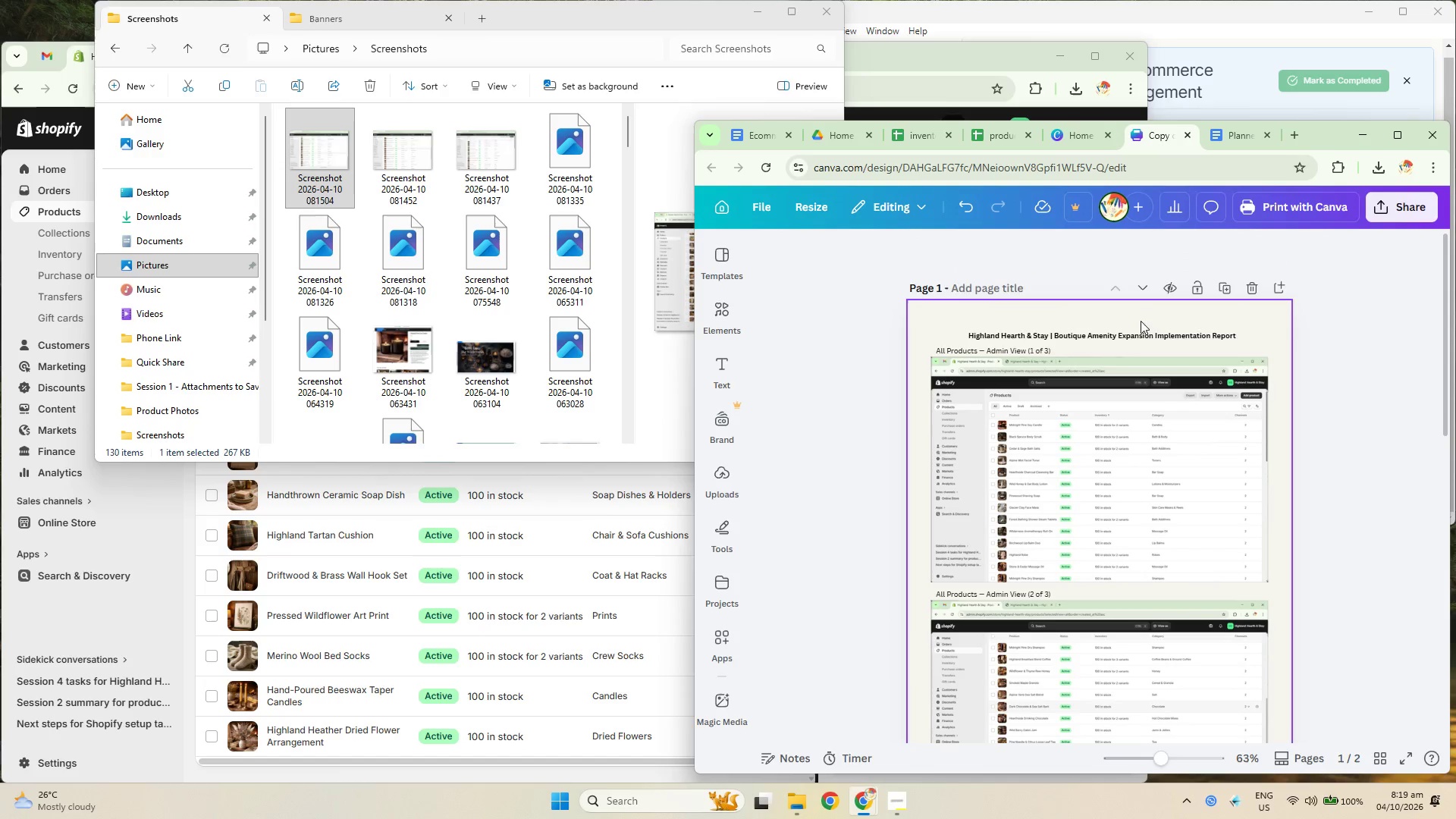 
left_click_drag(start_coordinate=[1146, 334], to_coordinate=[1145, 329])
 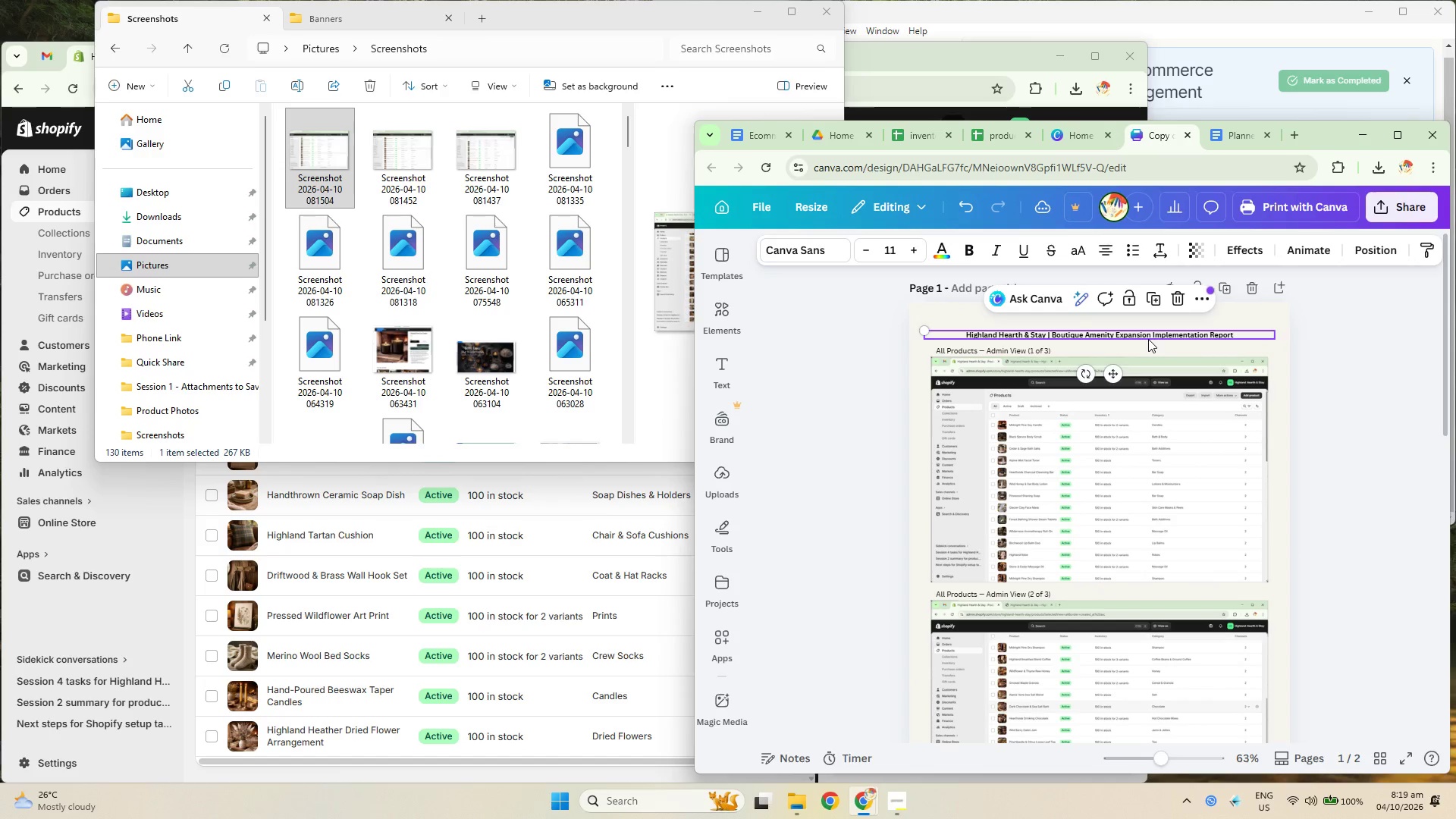 
left_click_drag(start_coordinate=[1147, 338], to_coordinate=[1144, 329])
 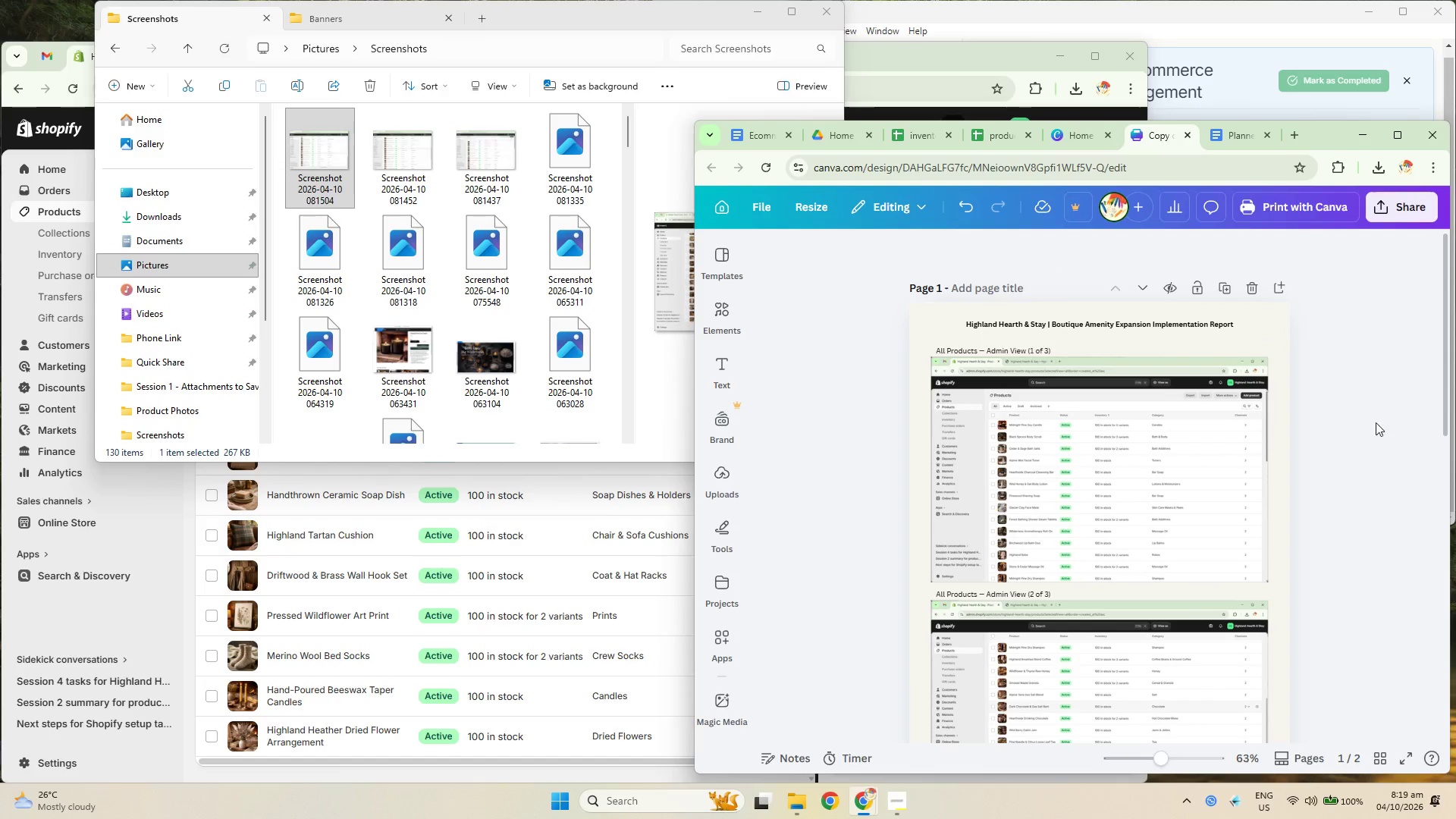 
scroll: coordinate [1297, 429], scroll_direction: down, amount: 2.0
 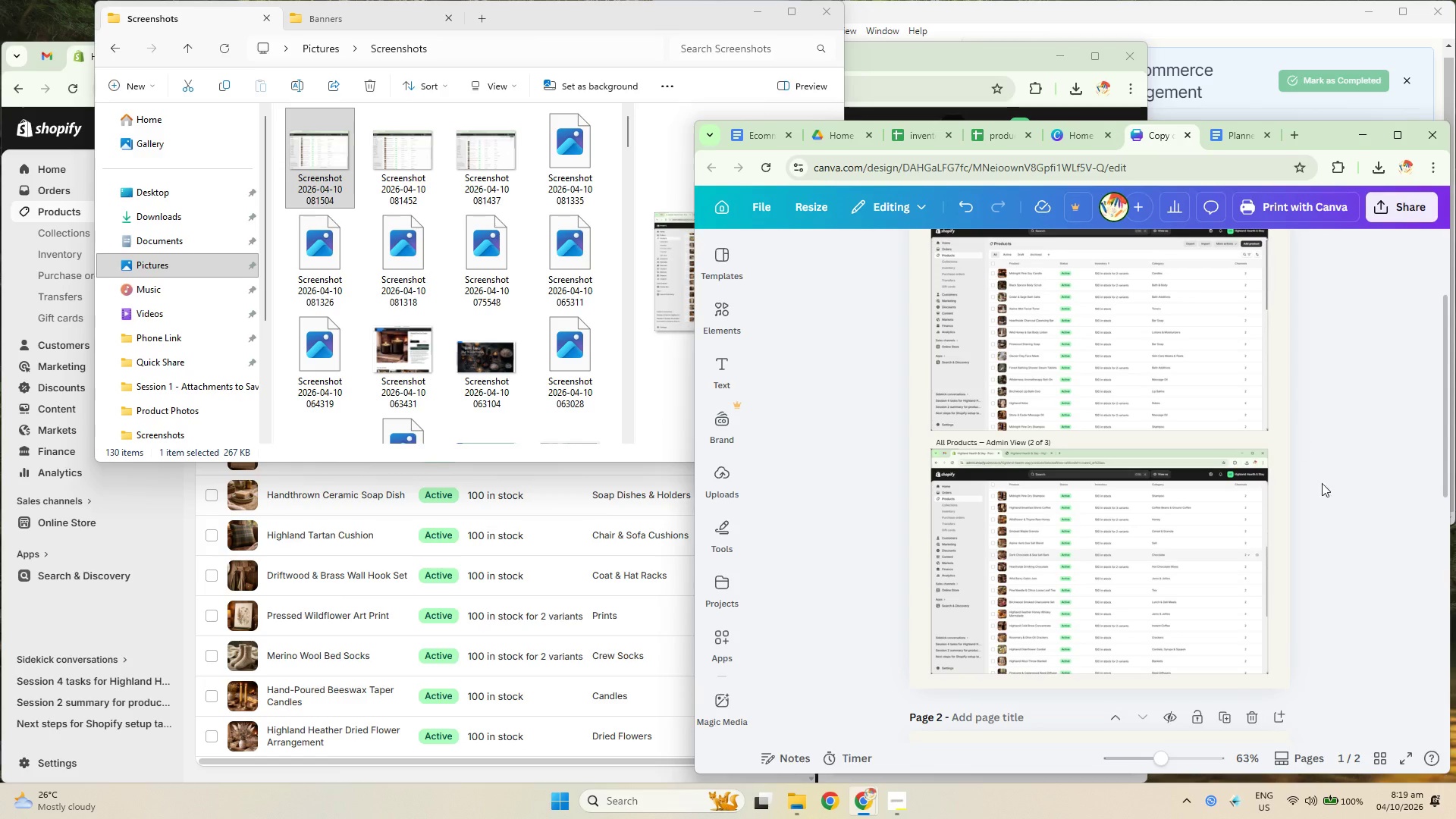 
scroll: coordinate [1355, 596], scroll_direction: up, amount: 2.0
 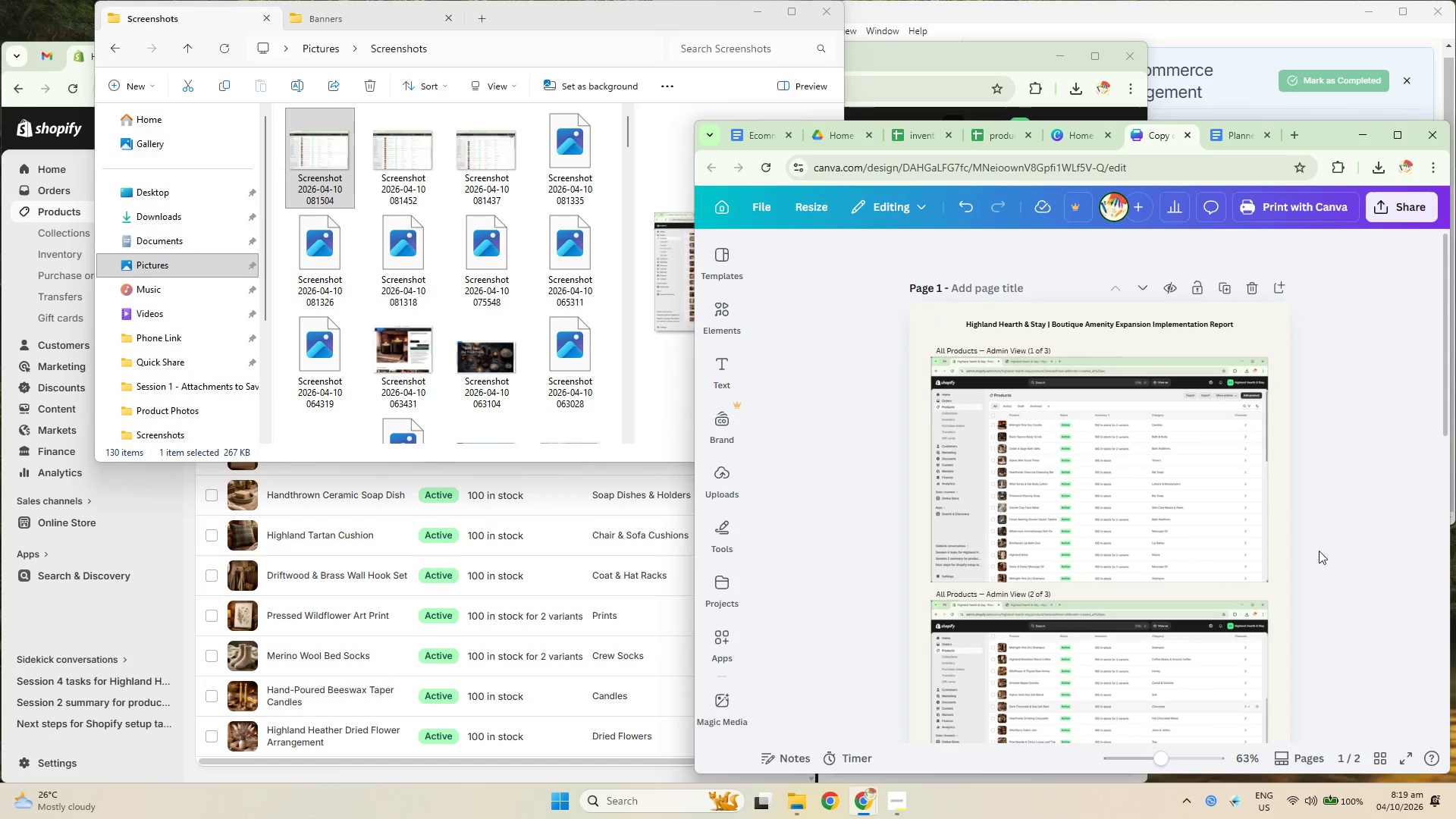 
left_click_drag(start_coordinate=[1375, 568], to_coordinate=[997, 345])
 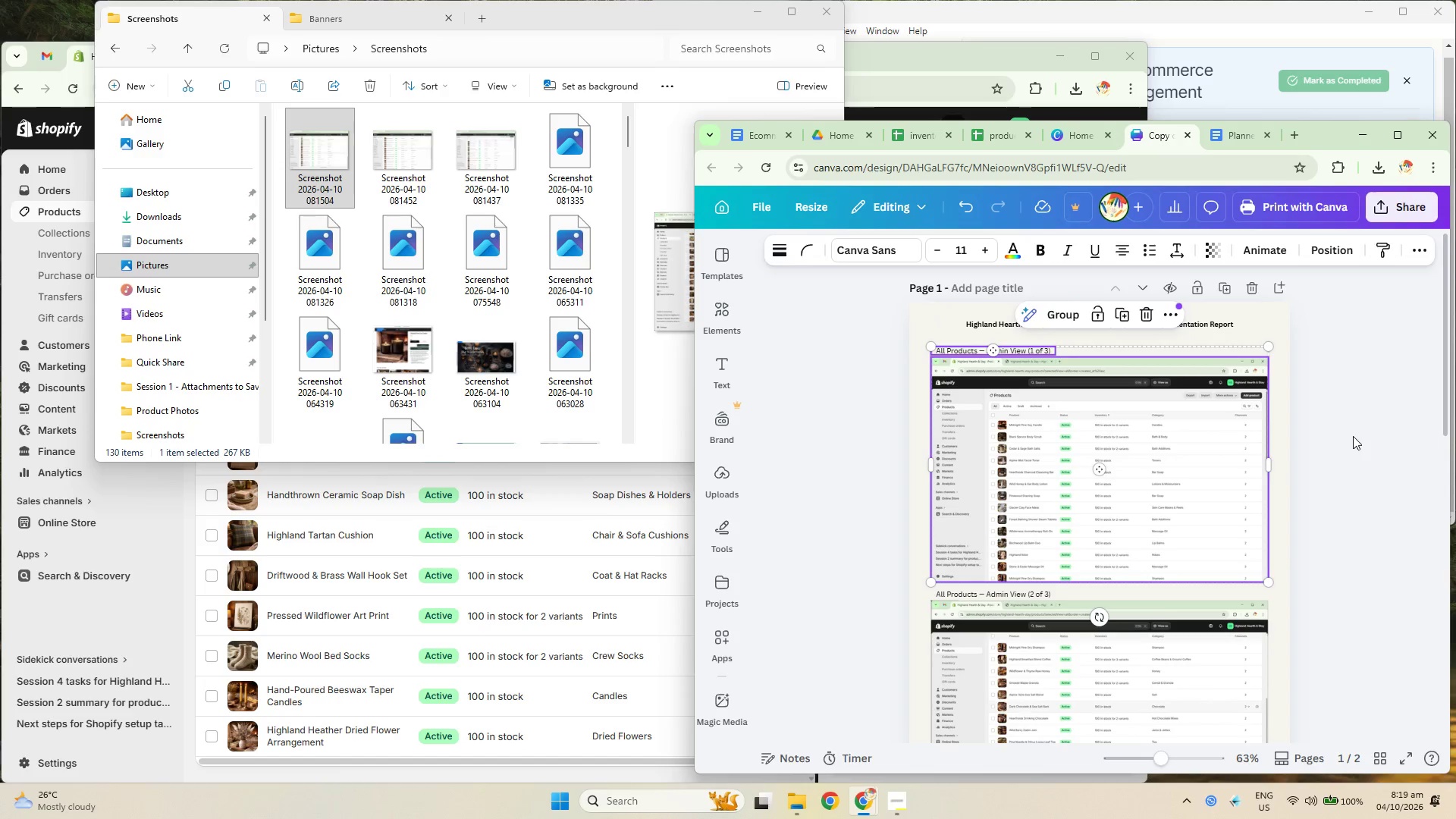 
key(Shift+ShiftLeft)
 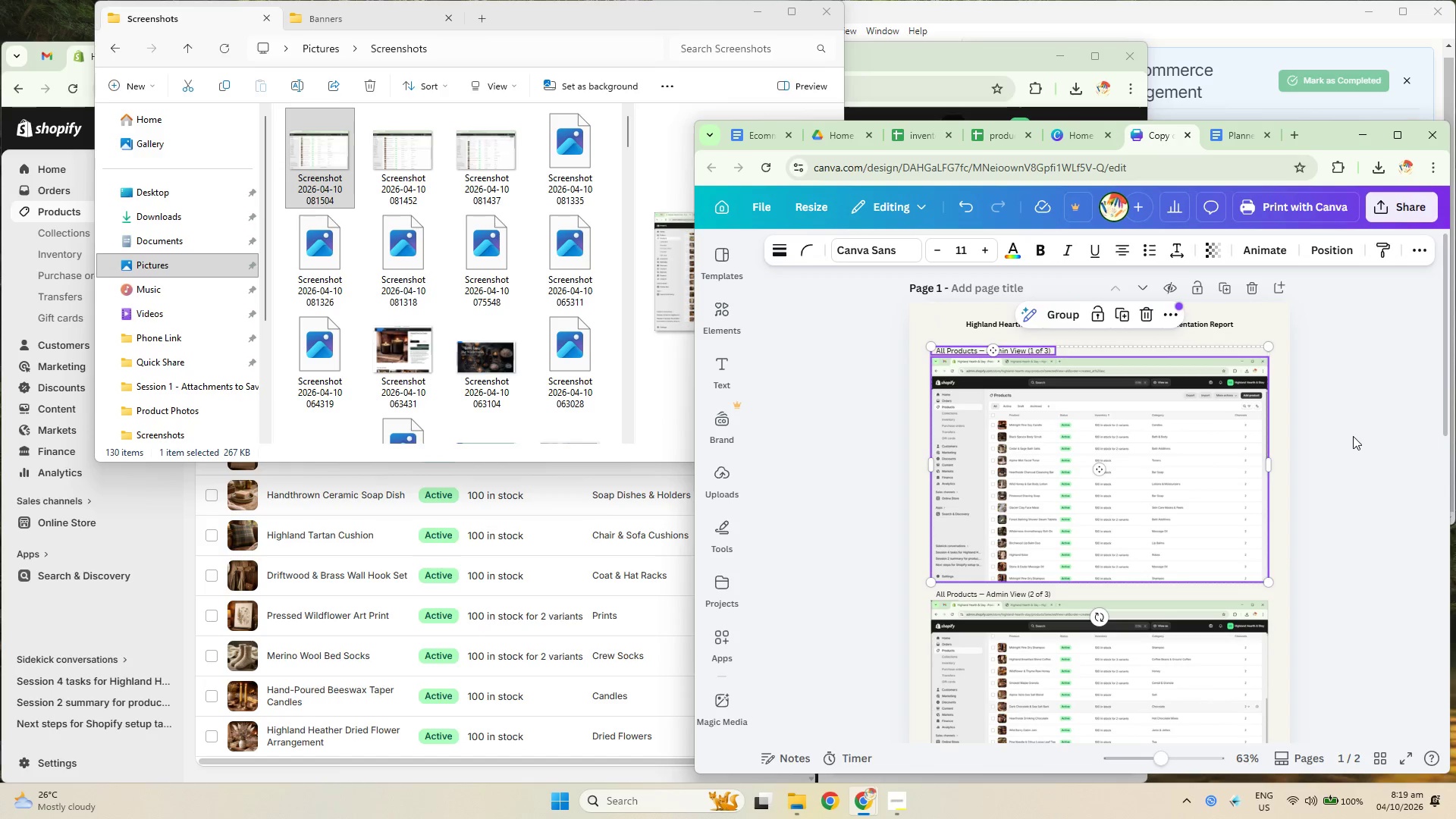 
key(ArrowUp)
 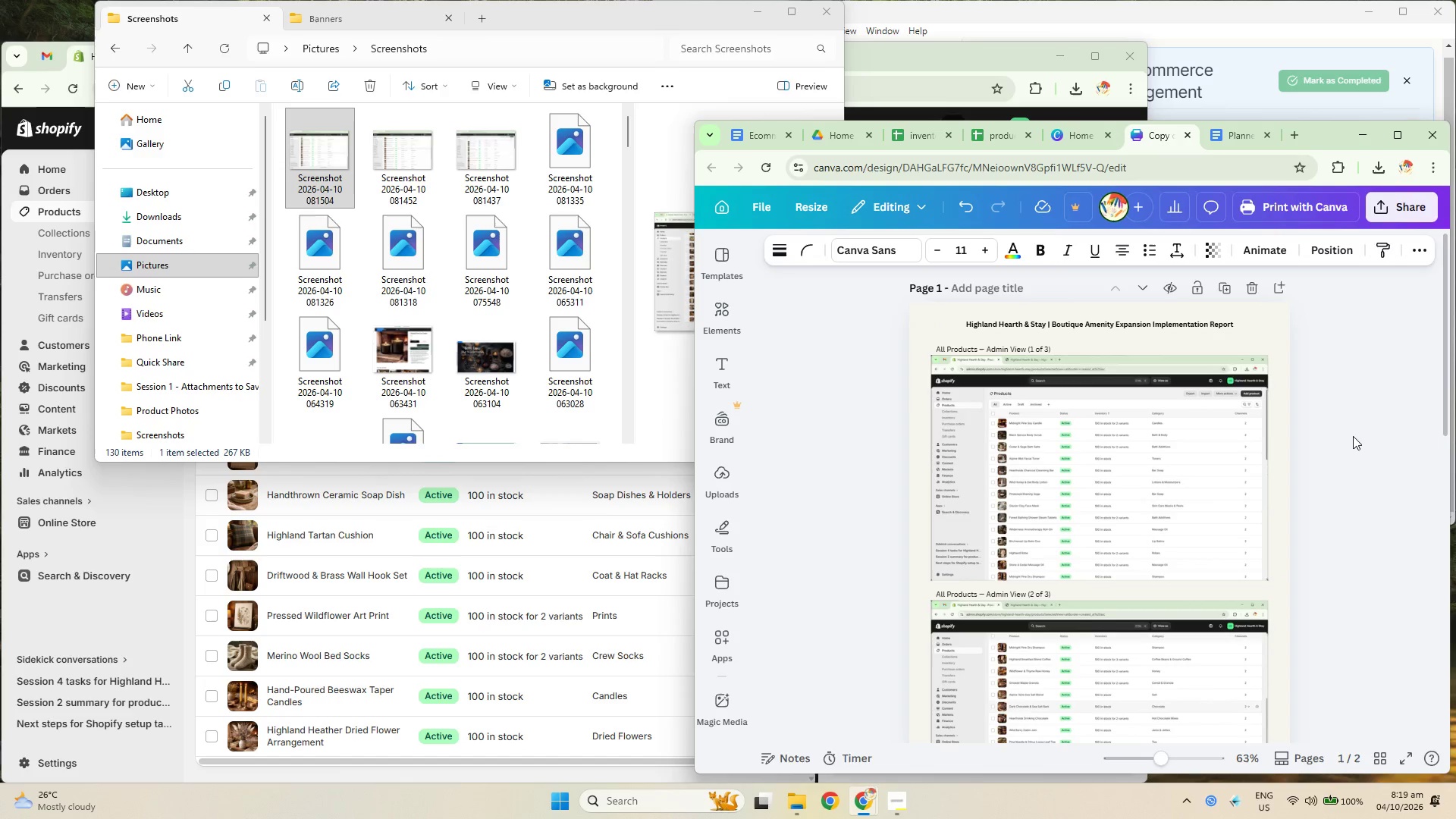 
key(ArrowUp)
 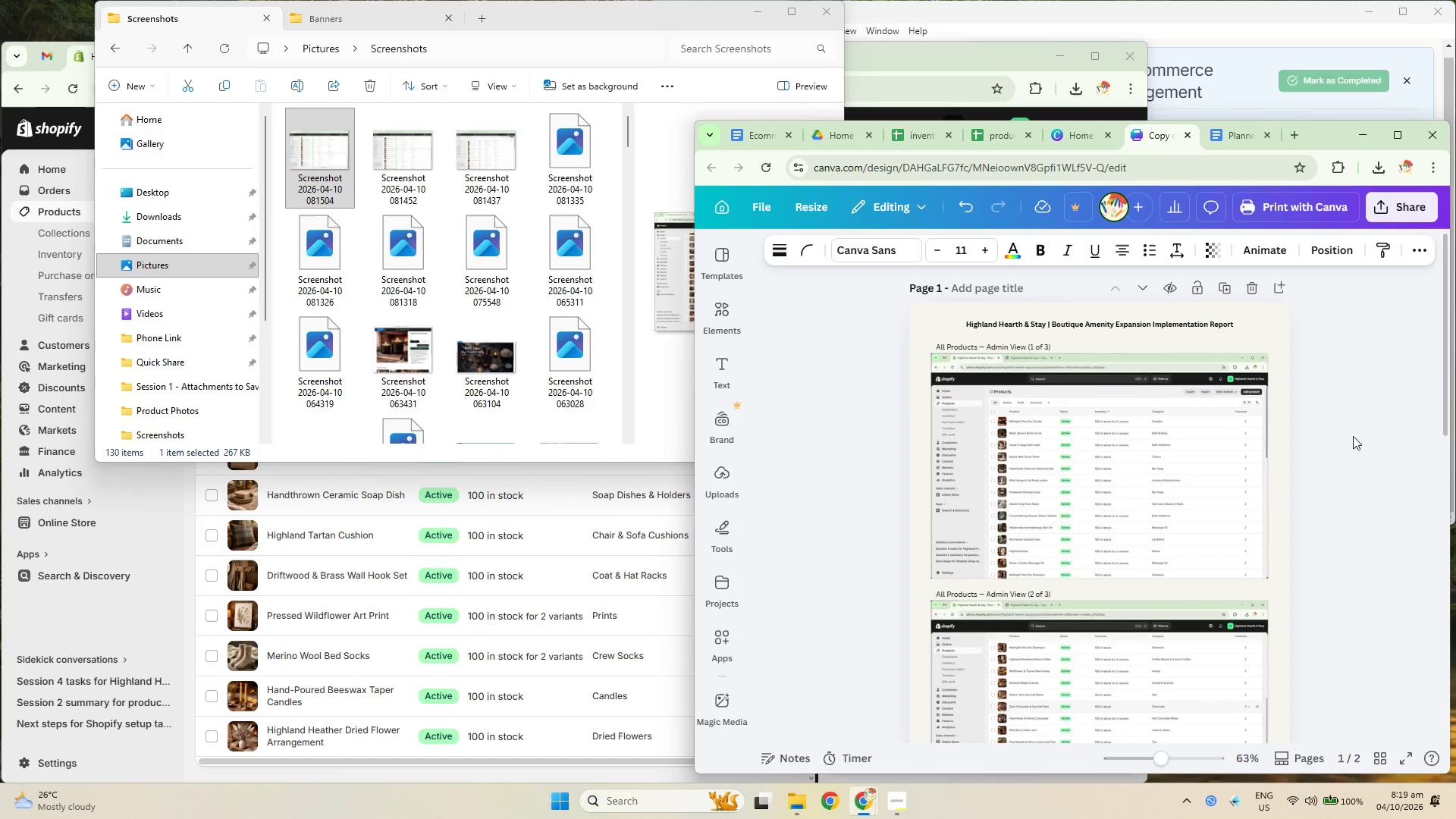 
key(ArrowUp)
 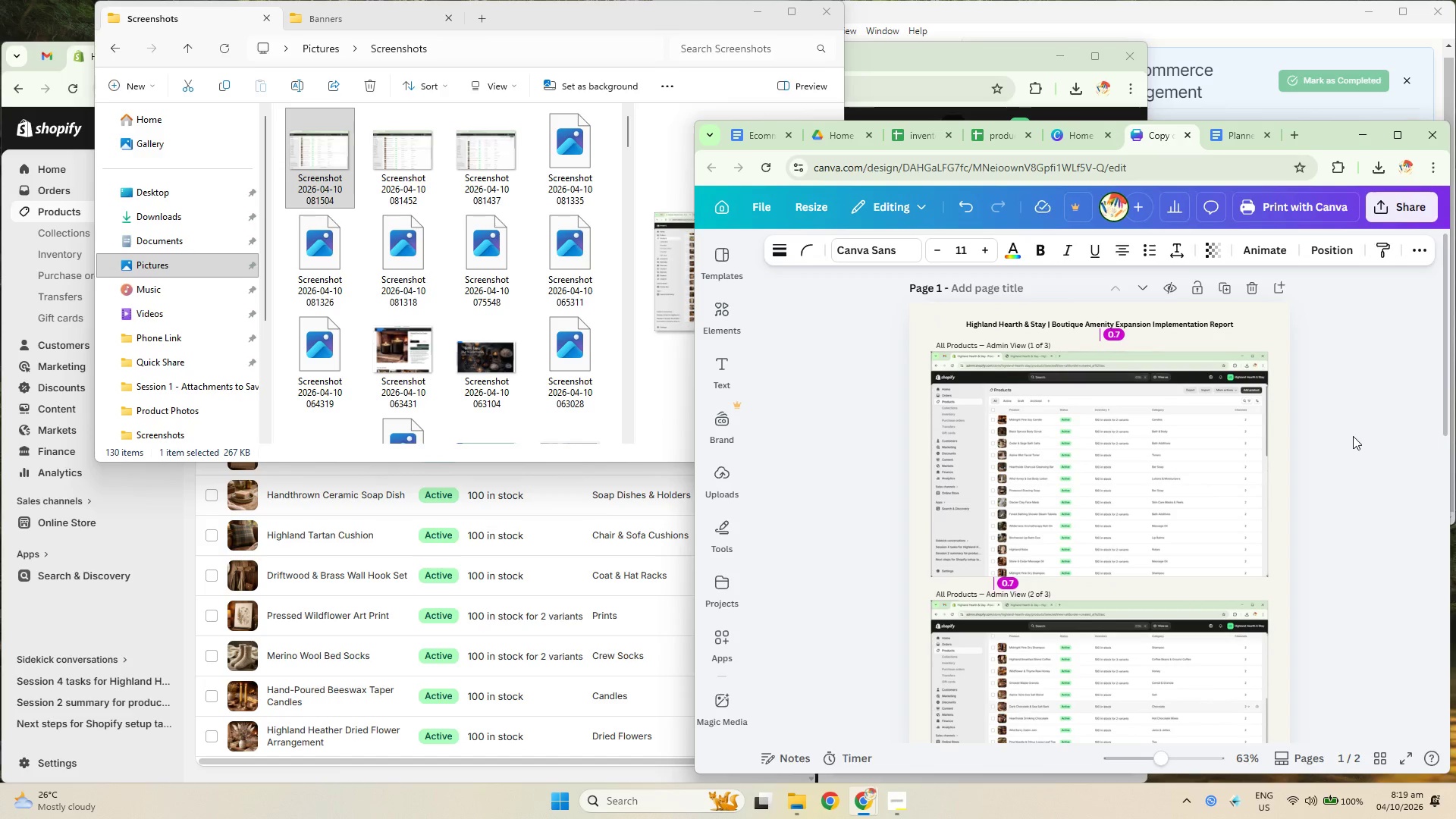 
left_click_drag(start_coordinate=[1354, 565], to_coordinate=[935, 358])
 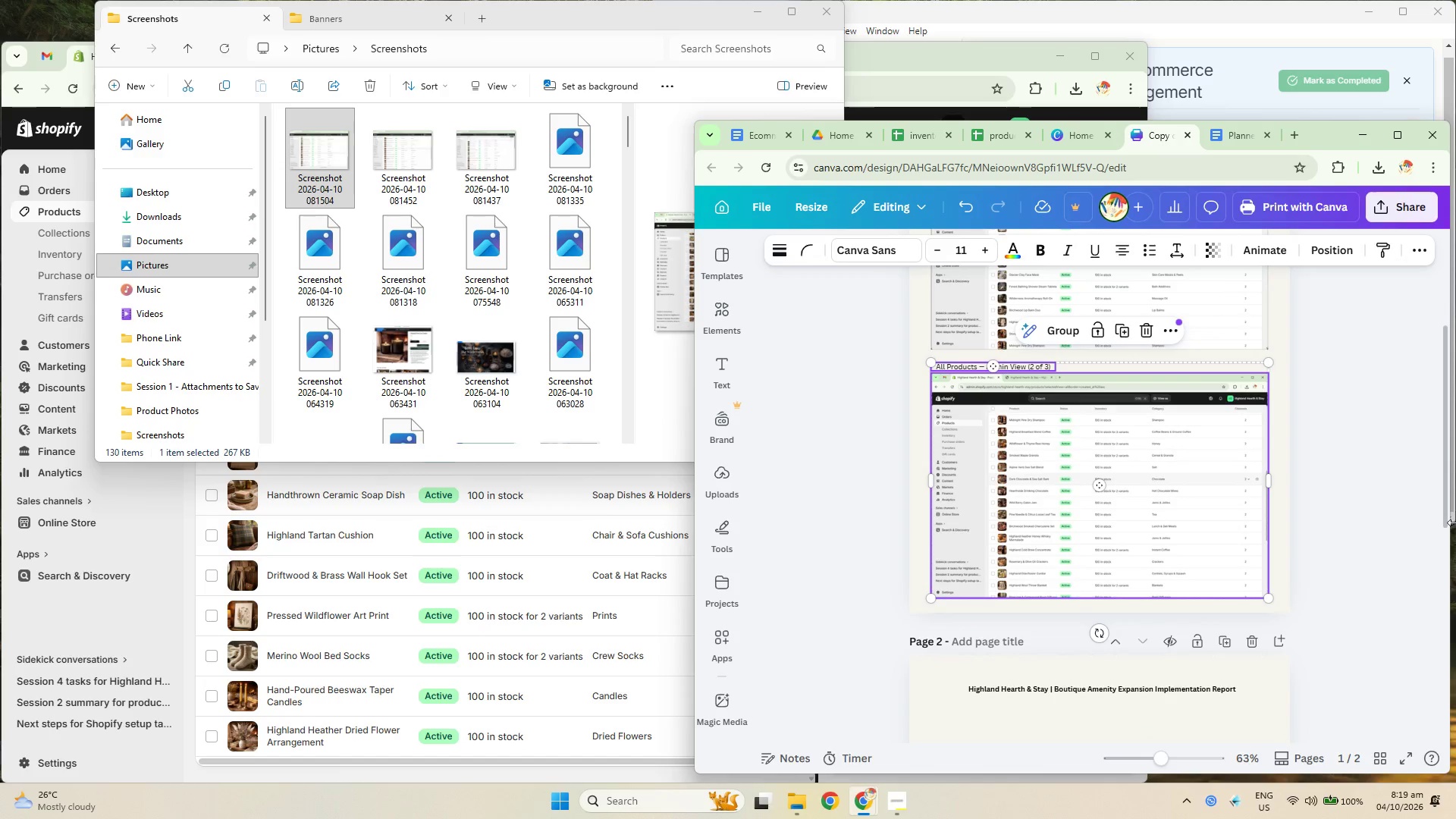 
scroll: coordinate [1369, 539], scroll_direction: down, amount: 3.0
 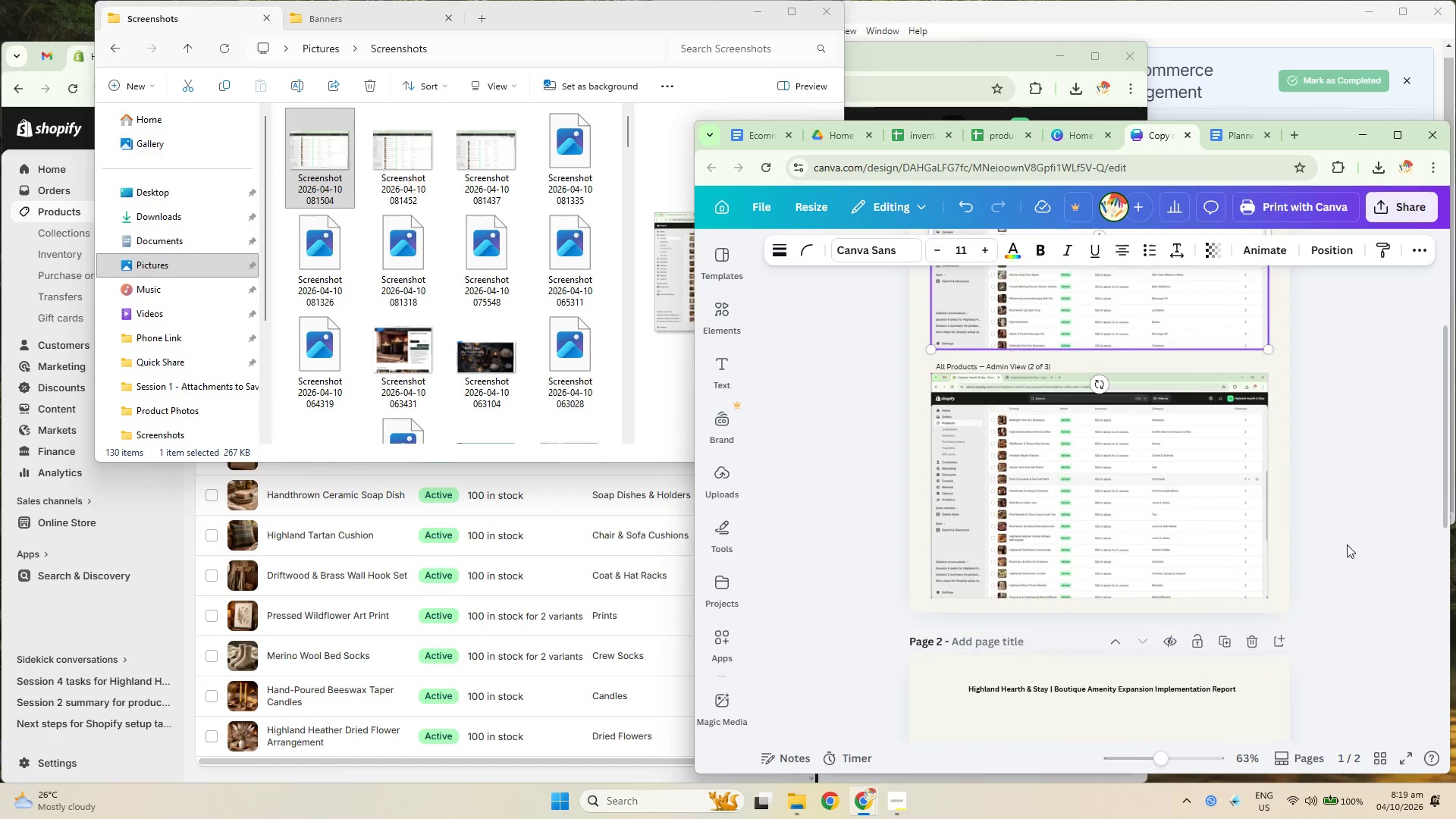 
key(ArrowUp)
 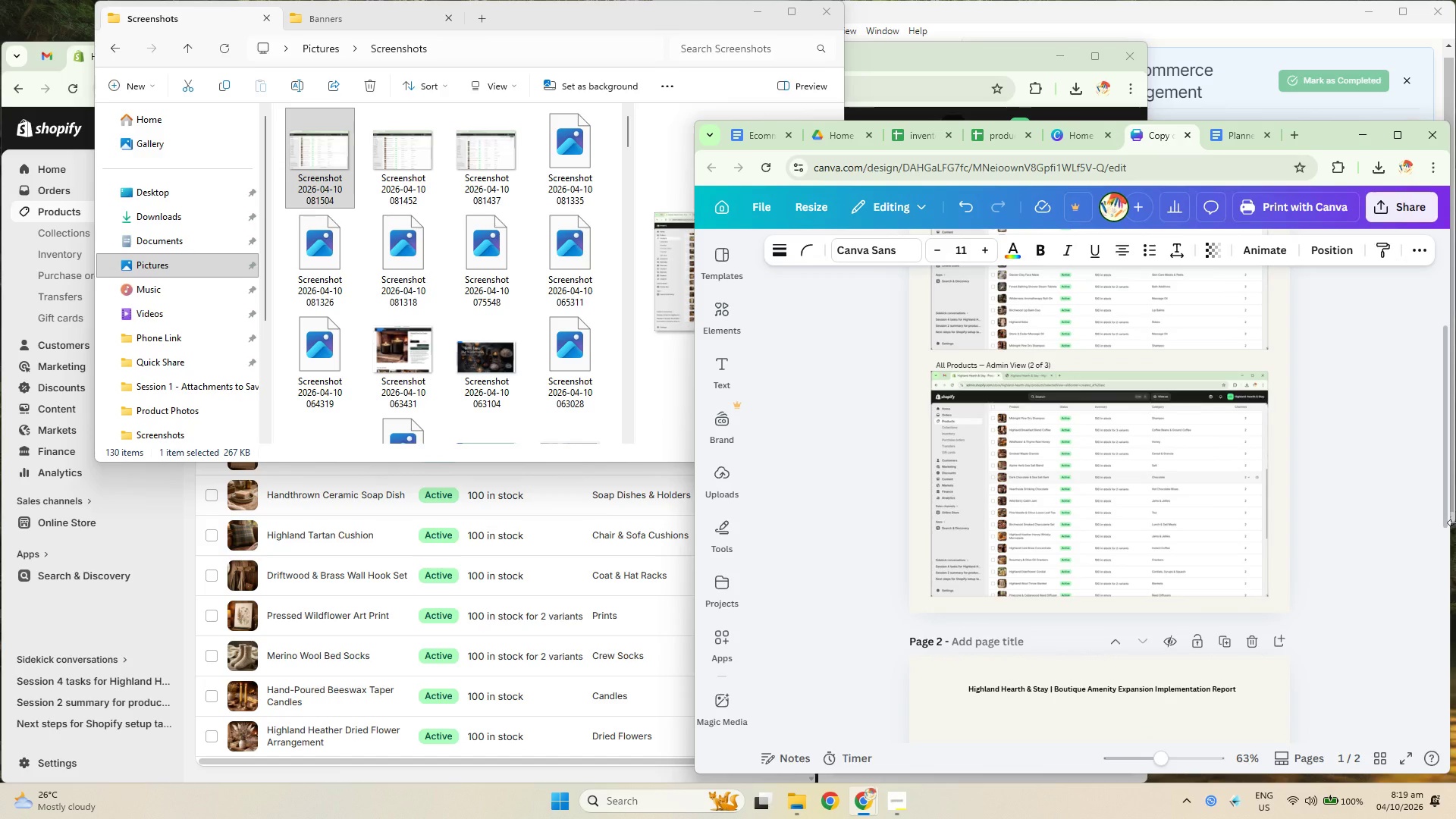 
key(ArrowUp)
 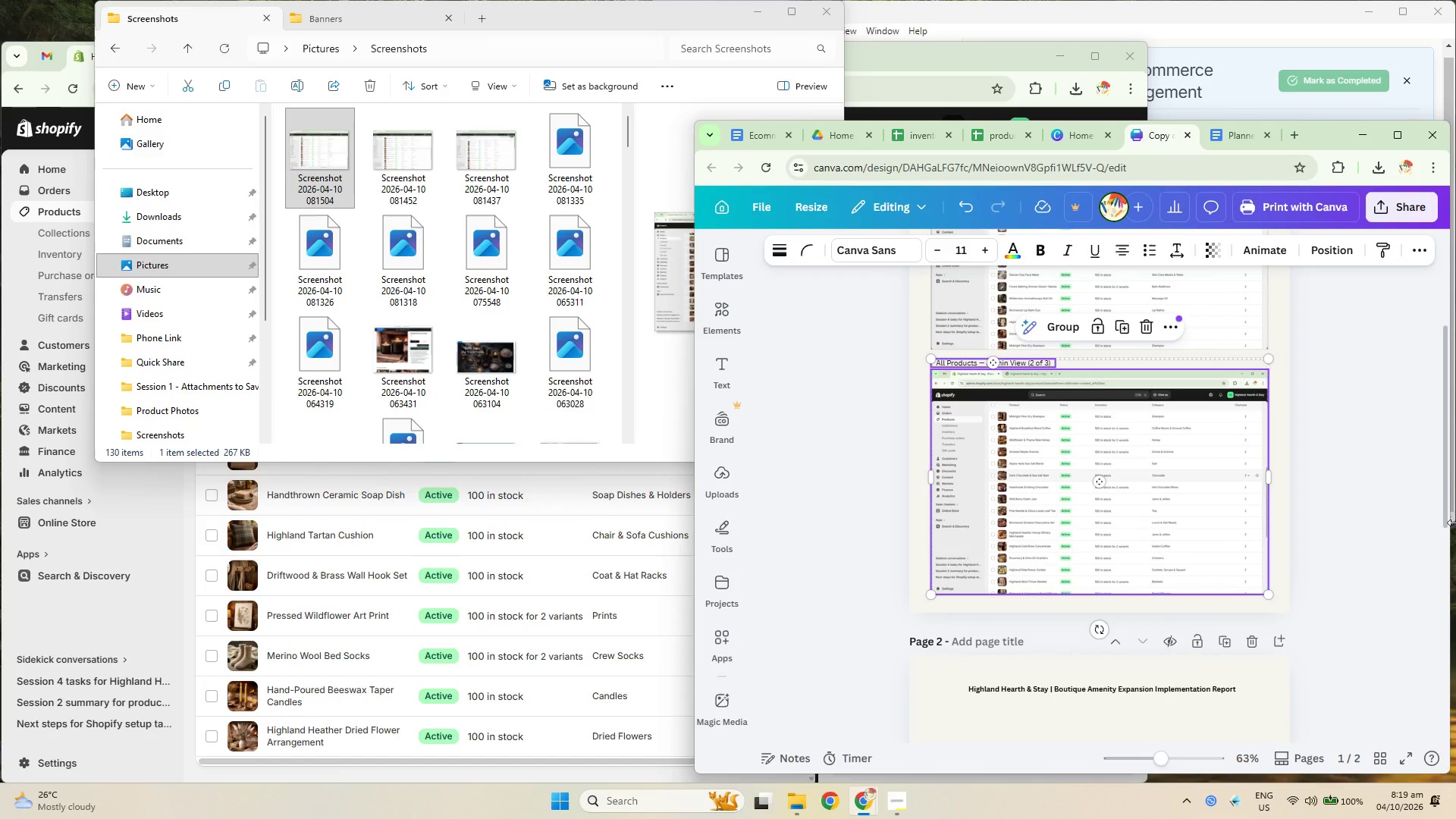 
scroll: coordinate [1426, 513], scroll_direction: up, amount: 2.0
 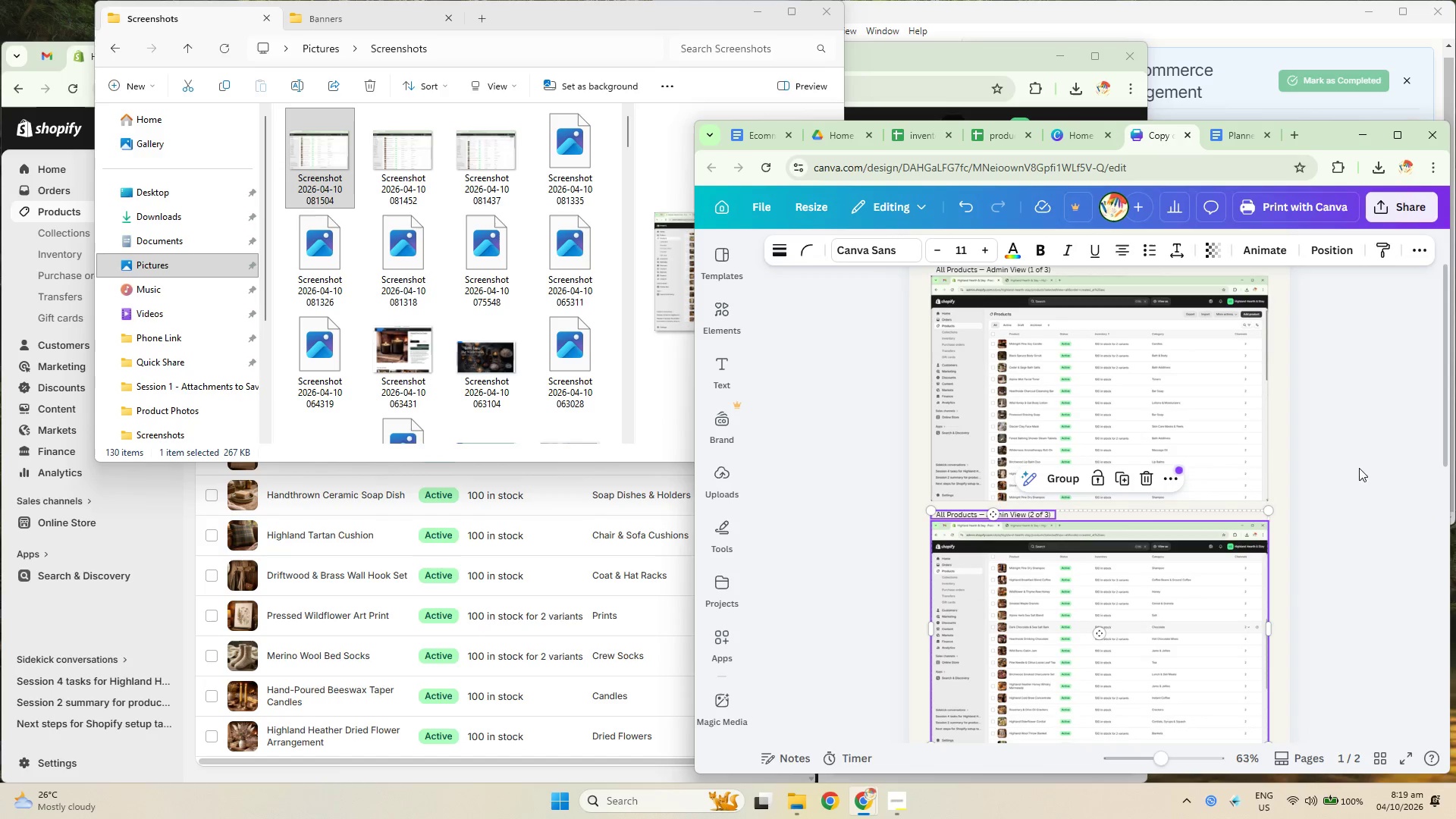 
left_click_drag(start_coordinate=[1338, 502], to_coordinate=[946, 341])
 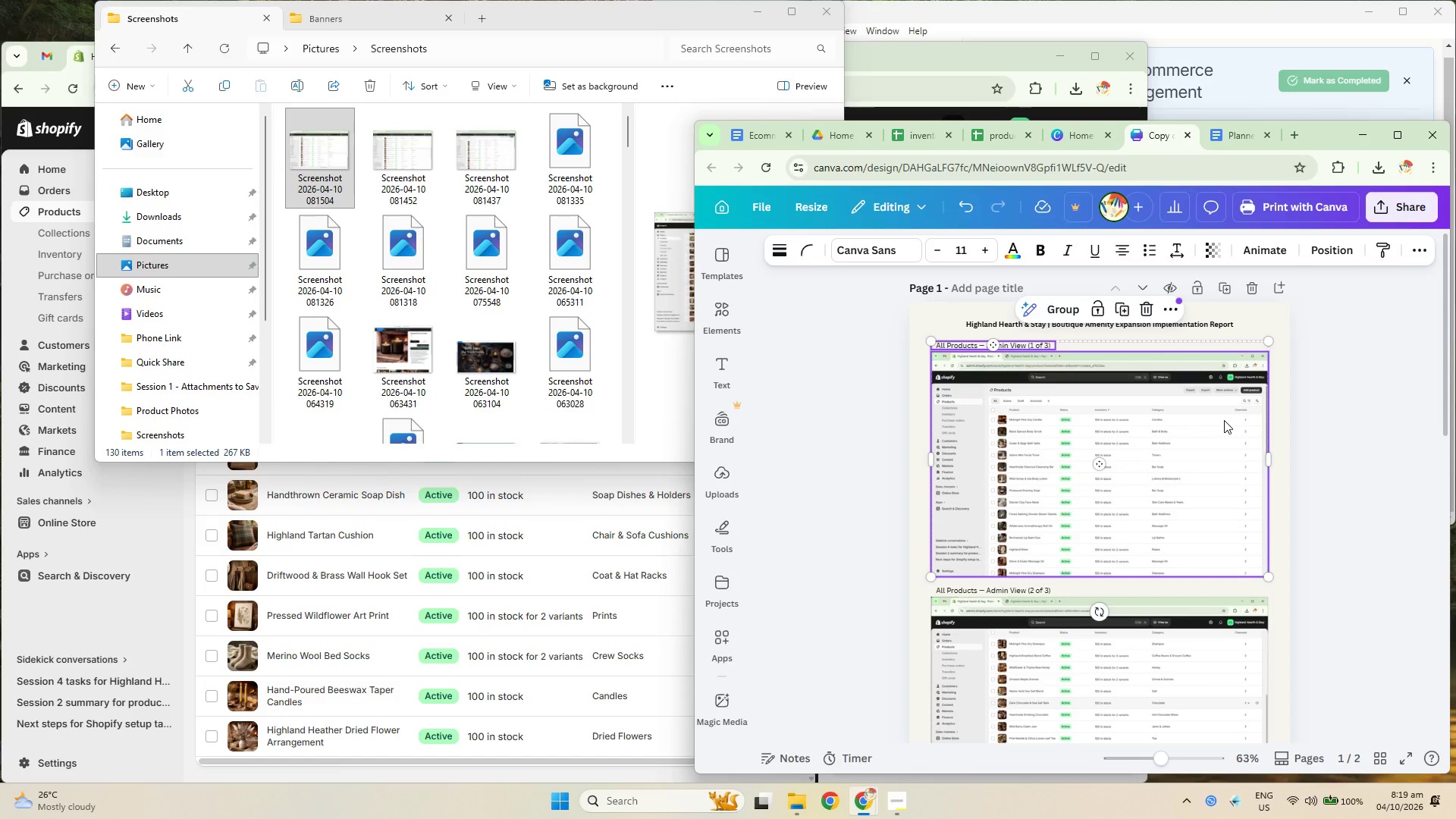 
scroll: coordinate [1358, 460], scroll_direction: up, amount: 3.0
 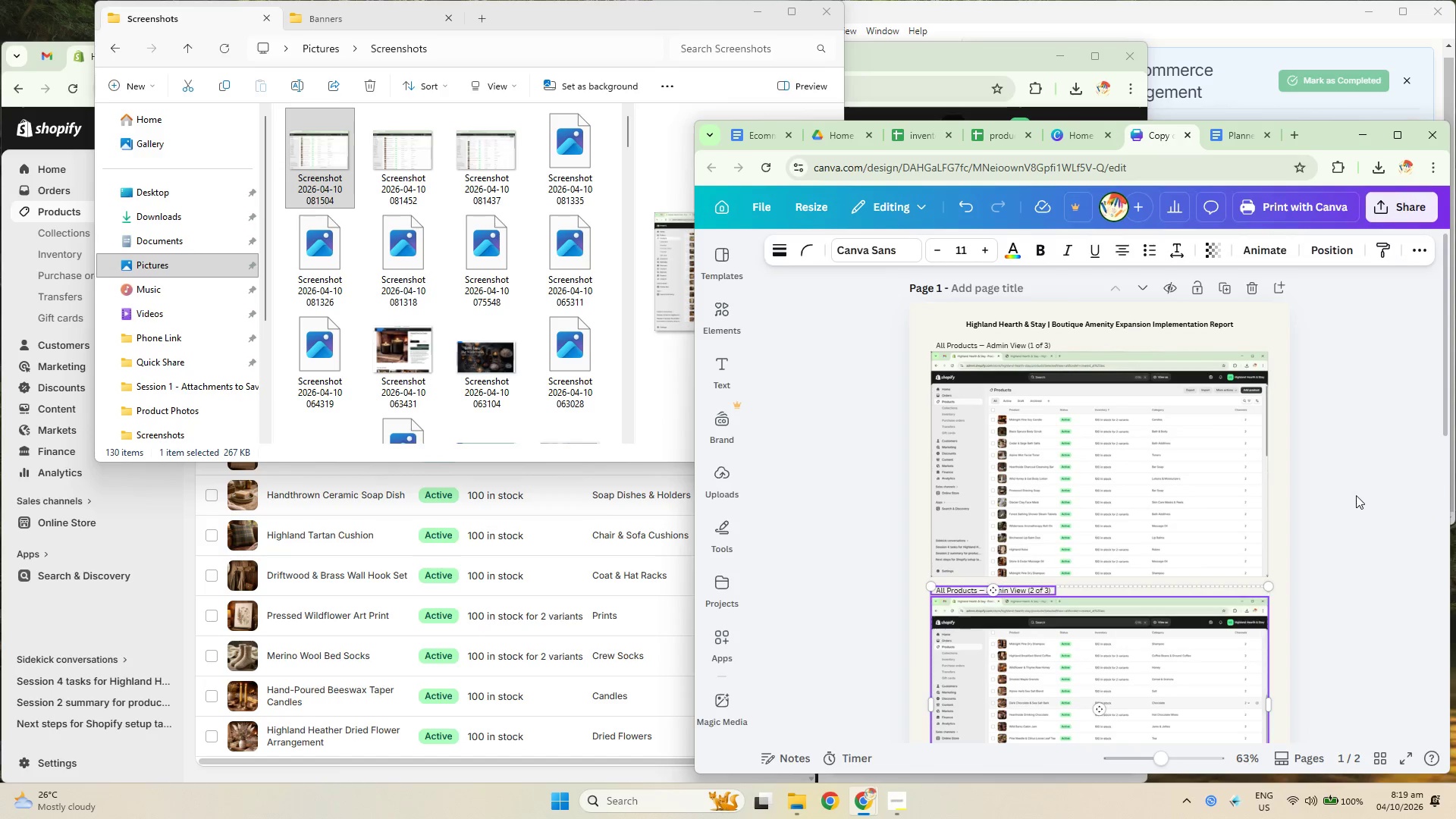 
key(ArrowUp)
 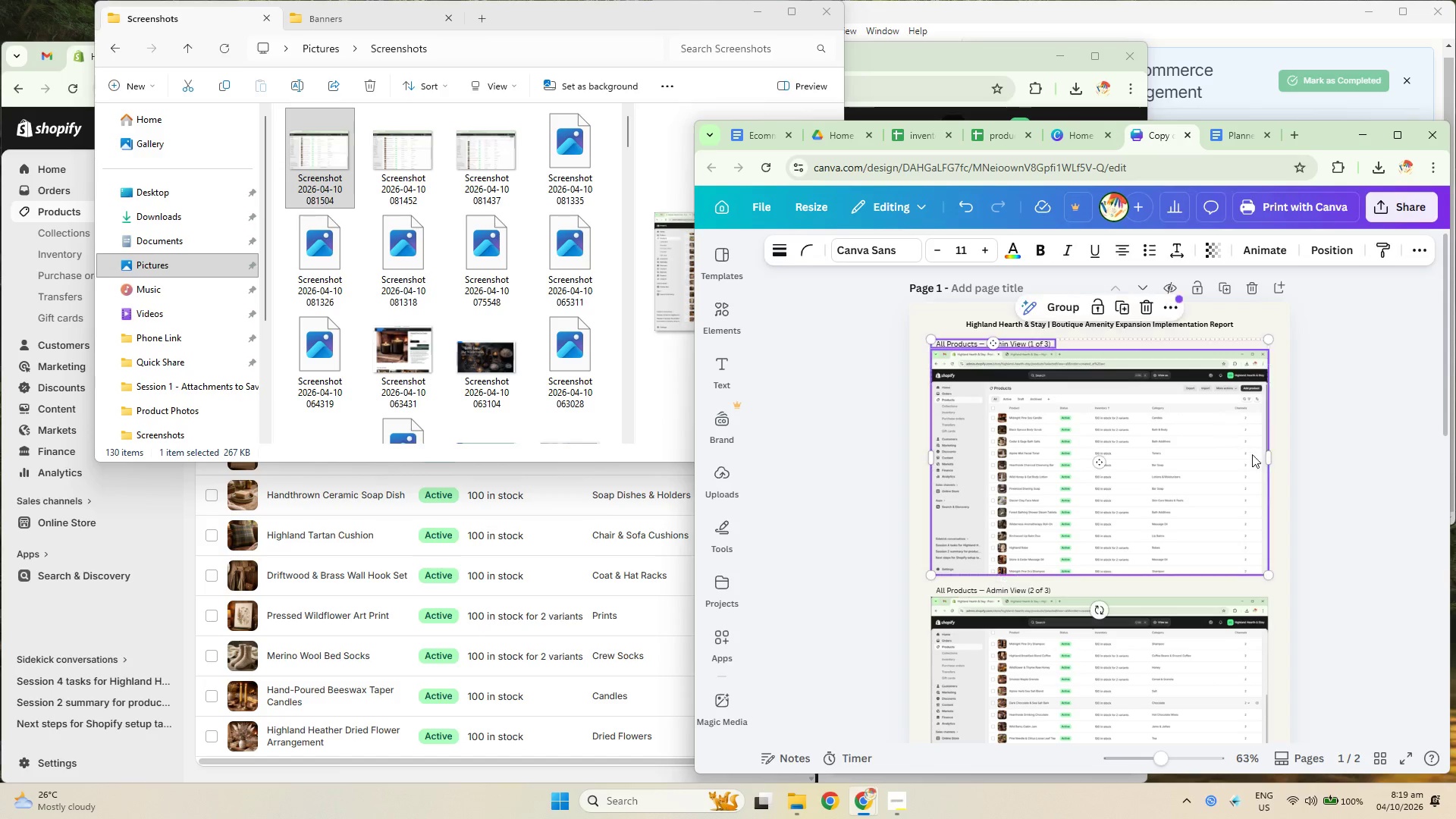 
left_click_drag(start_coordinate=[1262, 535], to_coordinate=[1266, 538])
 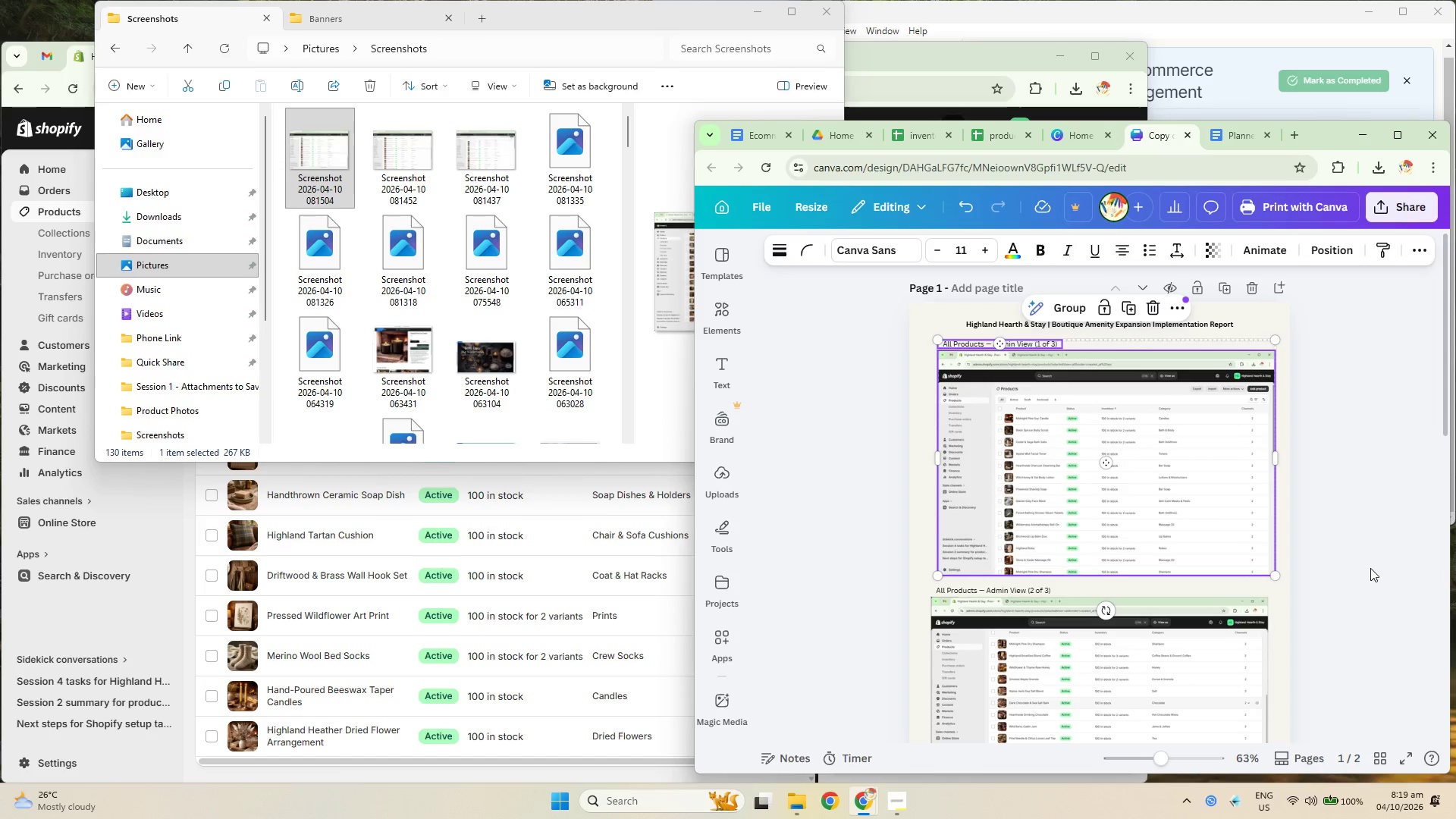 
key(Control+ControlLeft)
 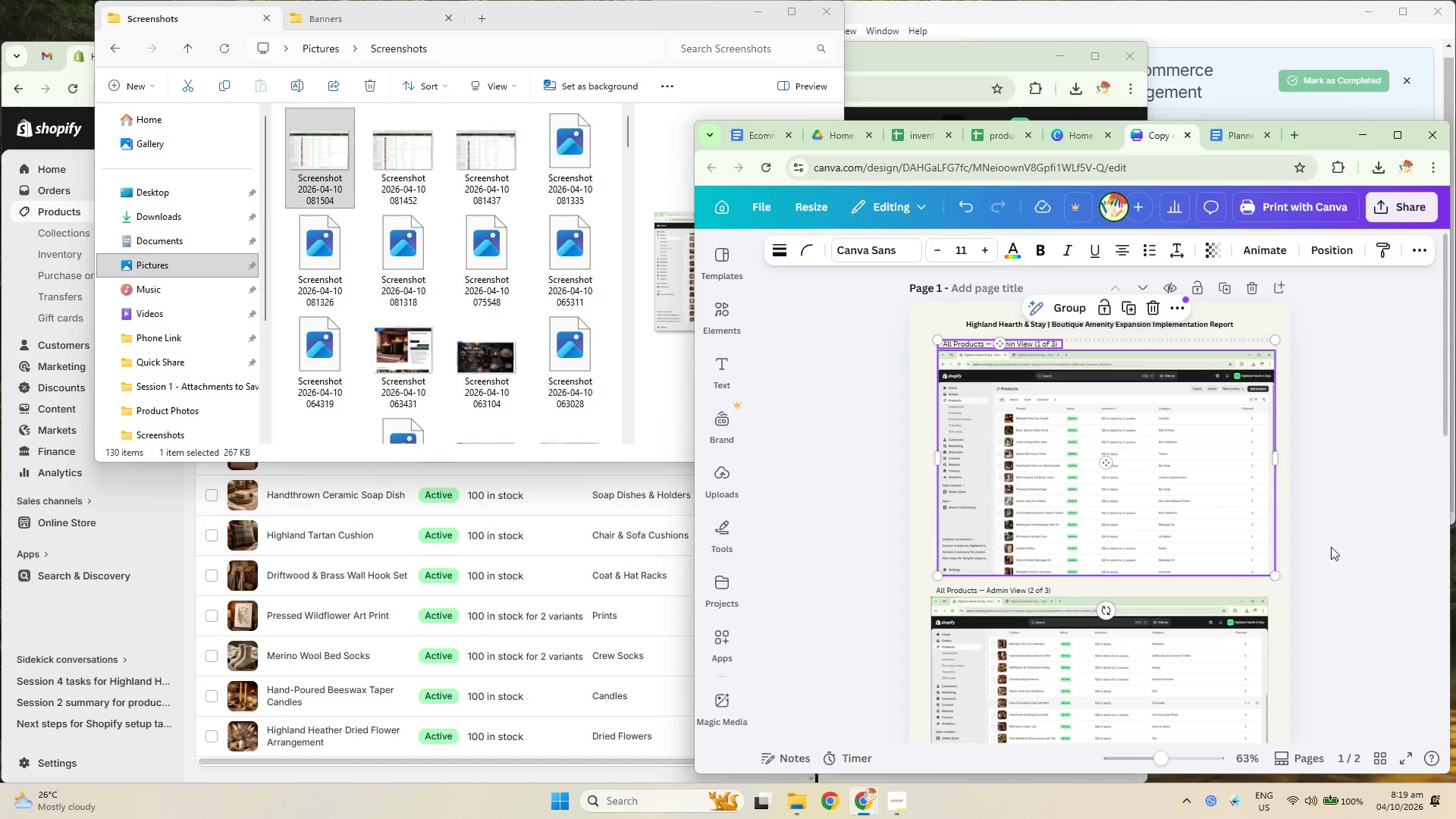 
key(Control+Z)
 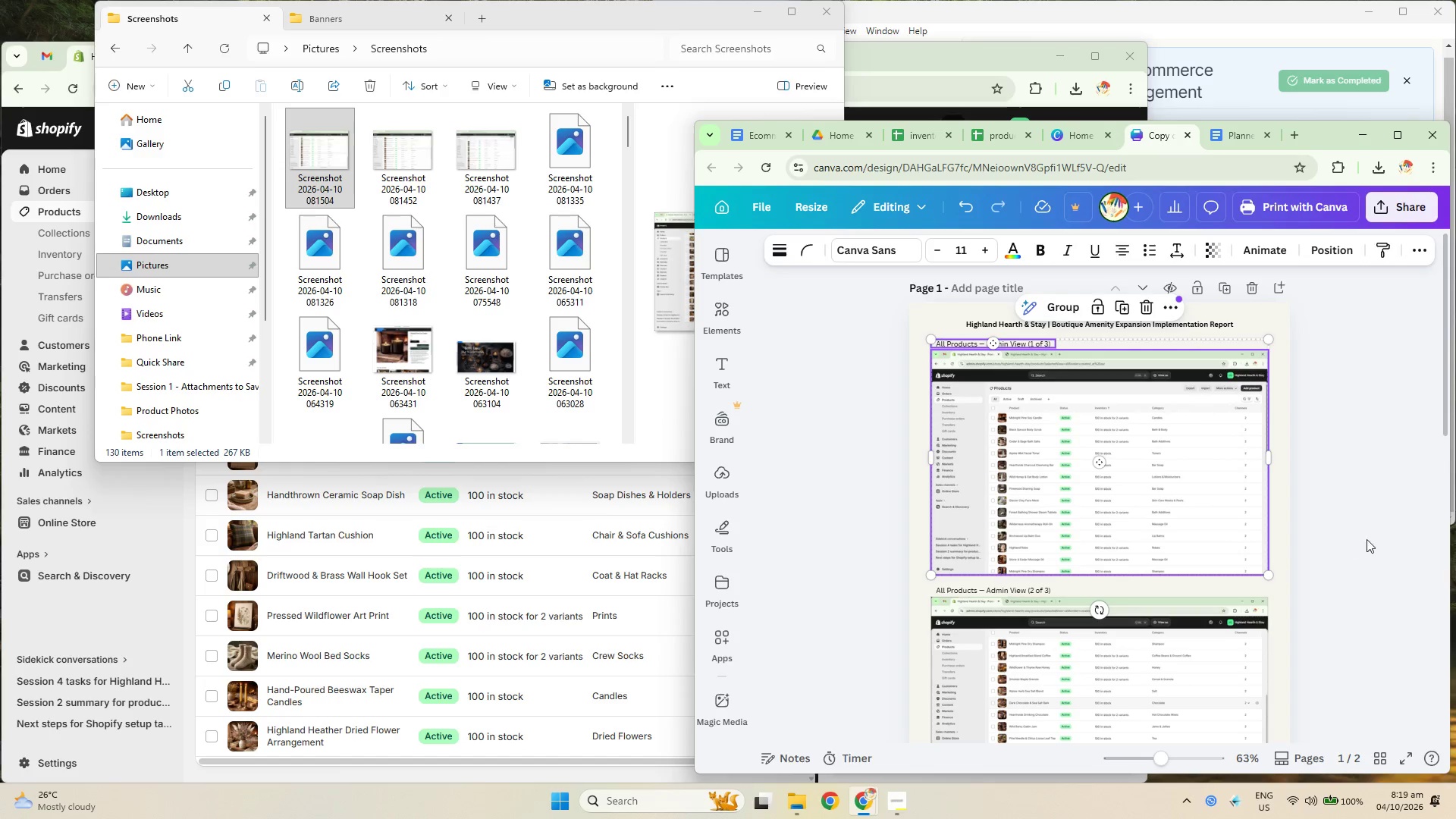 
left_click([1379, 539])
 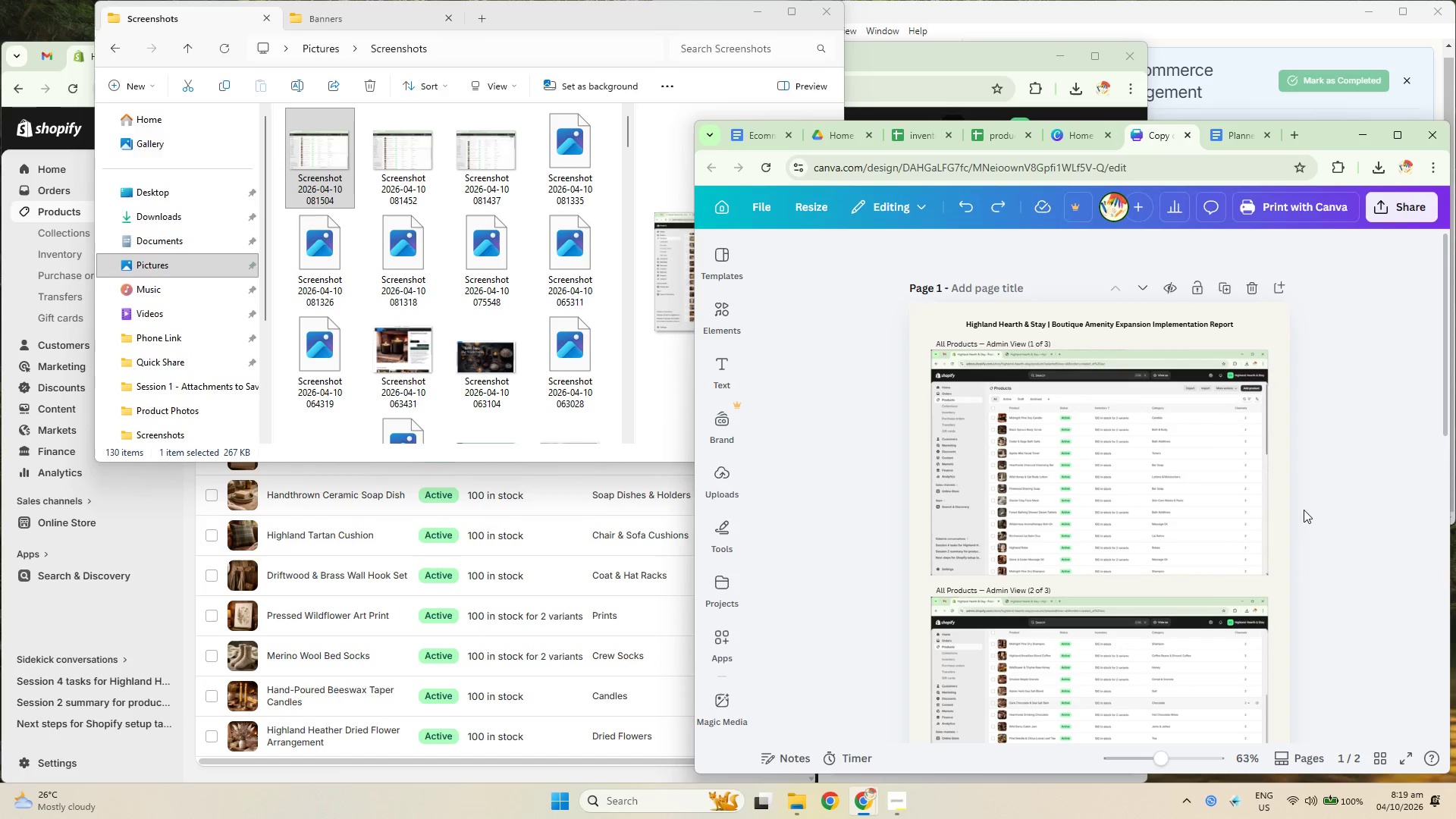 
hold_key(key=ControlLeft, duration=0.41)
scroll: coordinate [981, 432], scroll_direction: up, amount: 5.0
 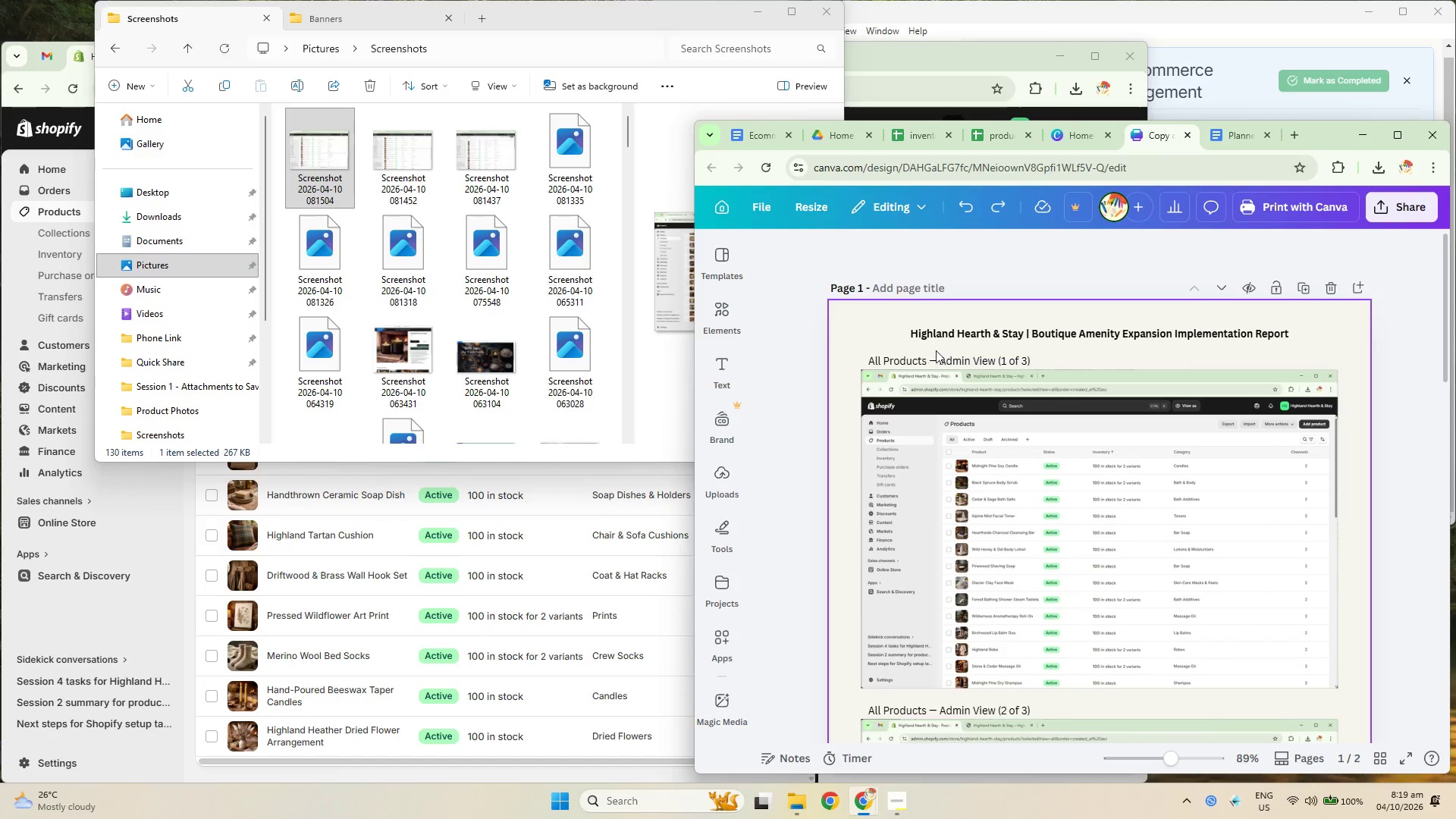 
left_click_drag(start_coordinate=[945, 361], to_coordinate=[945, 366])
 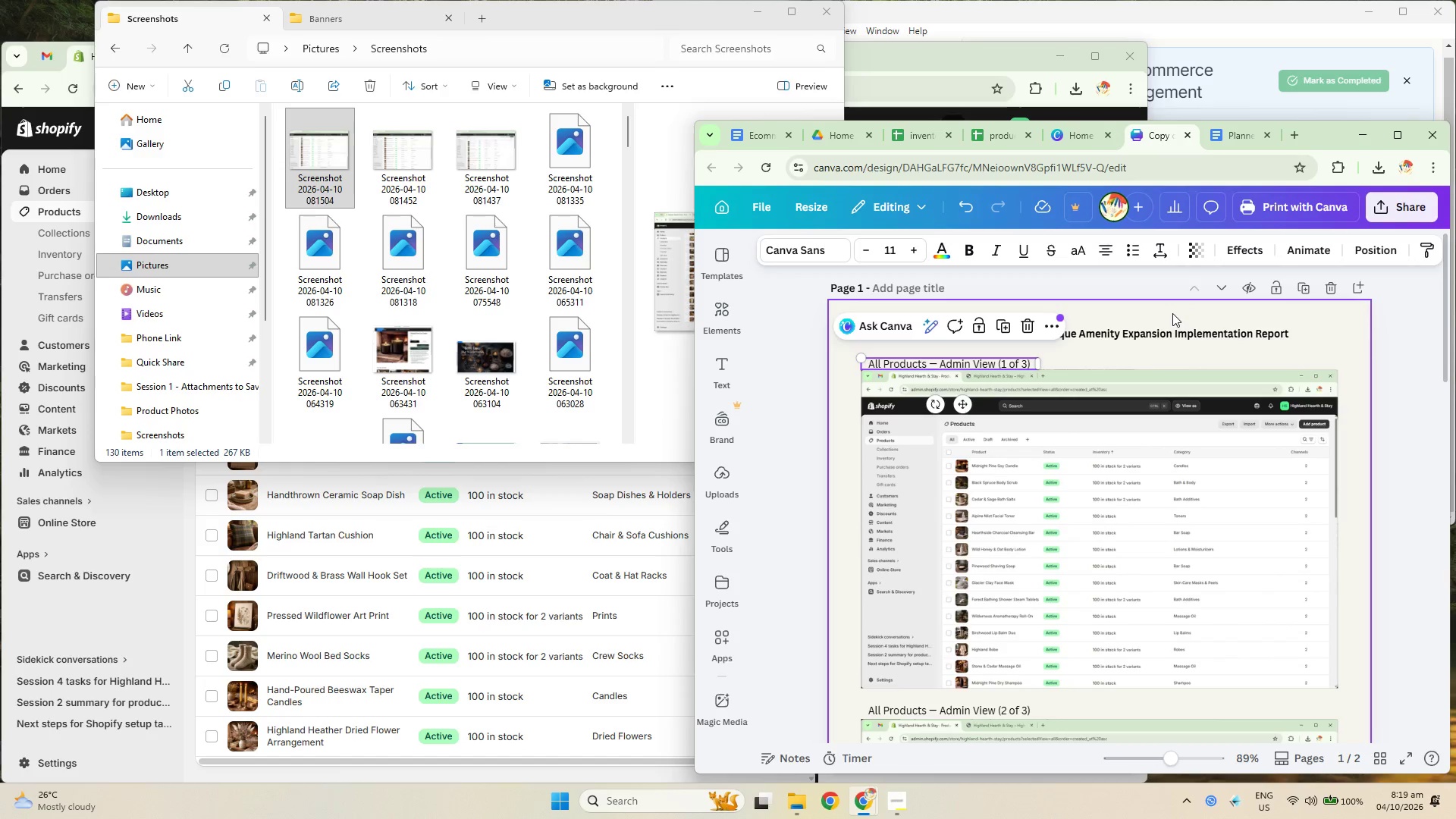 
key(ArrowUp)
 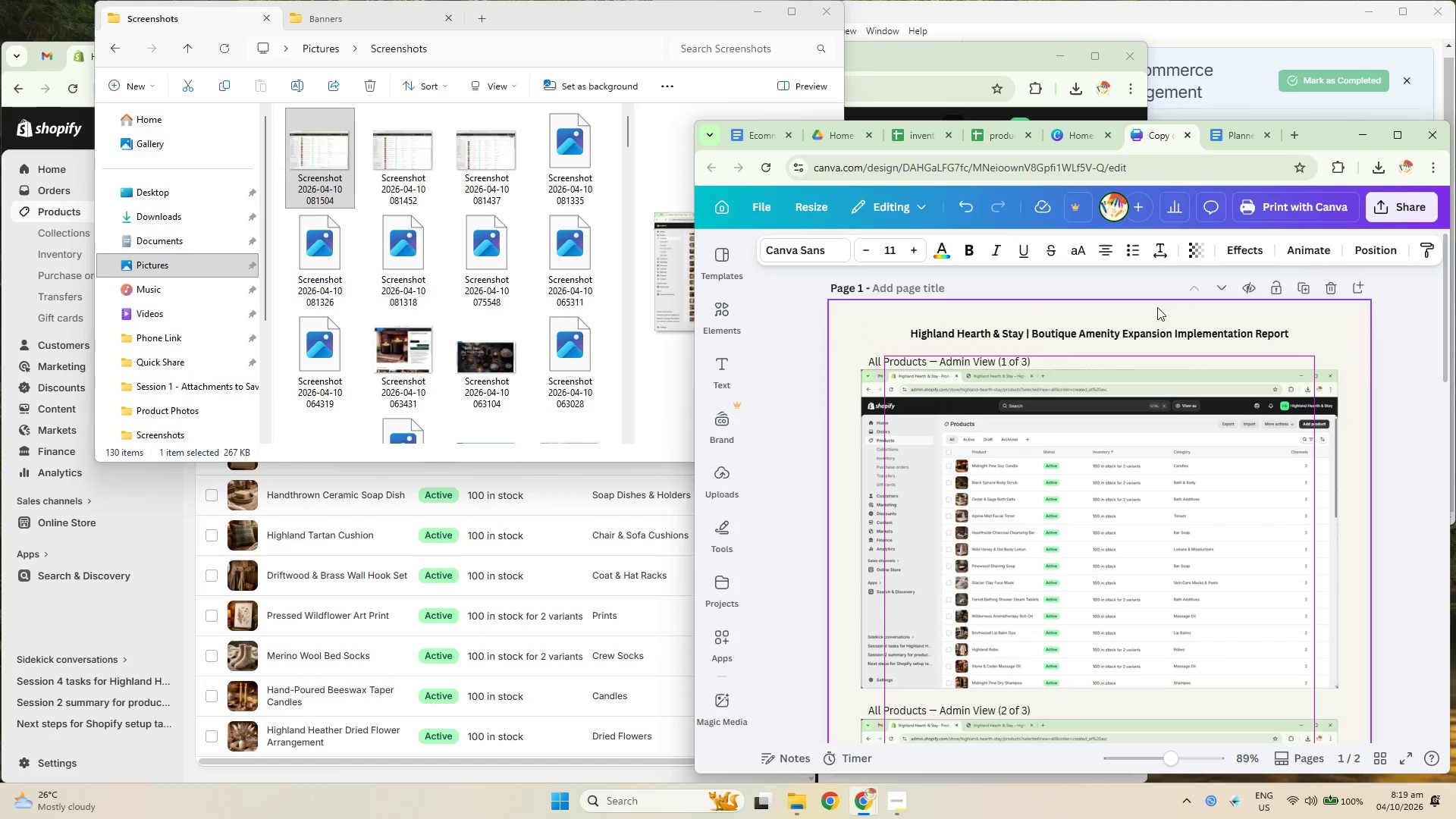 
scroll: coordinate [1052, 346], scroll_direction: down, amount: 4.0
 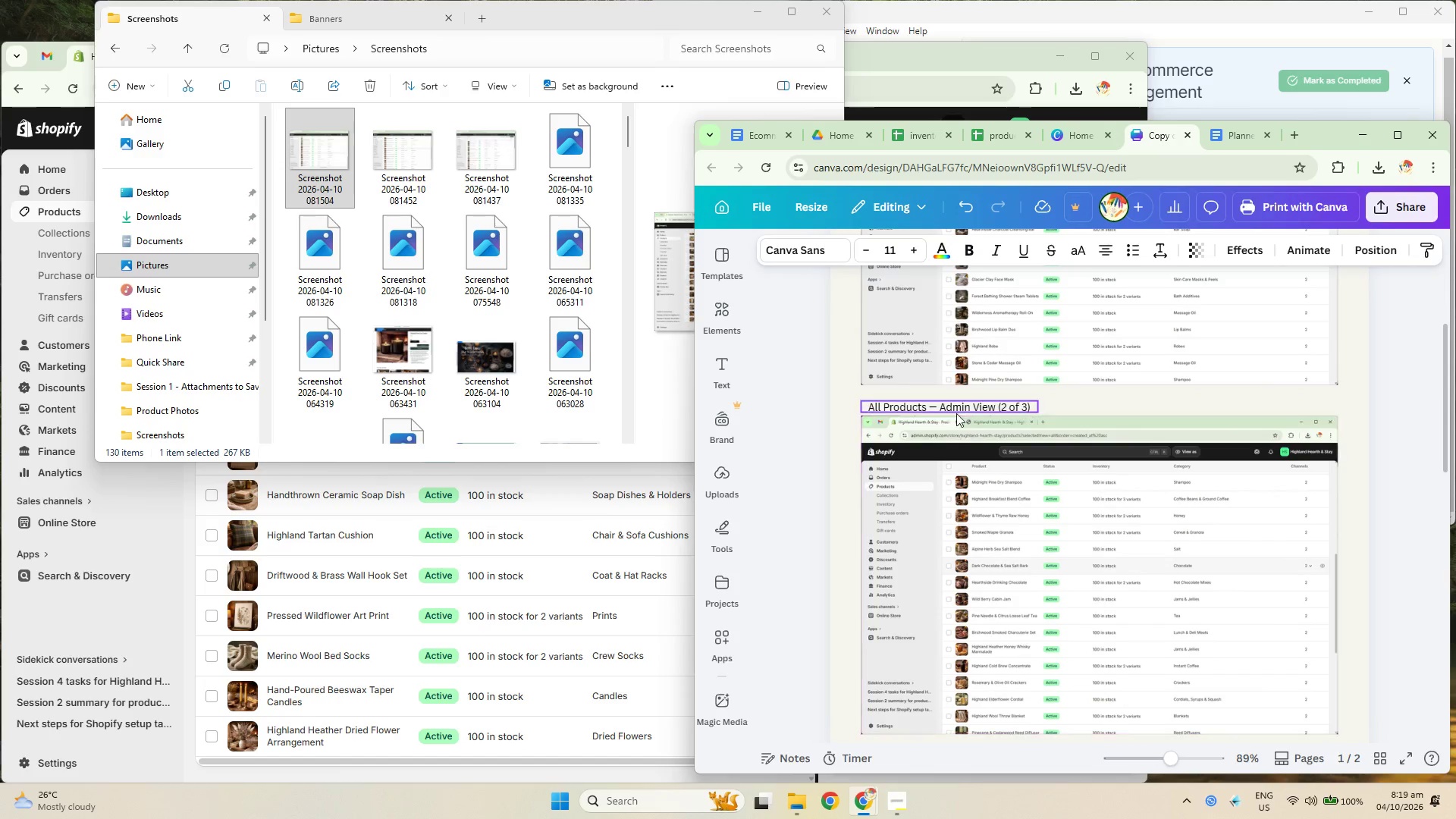 
left_click_drag(start_coordinate=[956, 406], to_coordinate=[954, 410])
 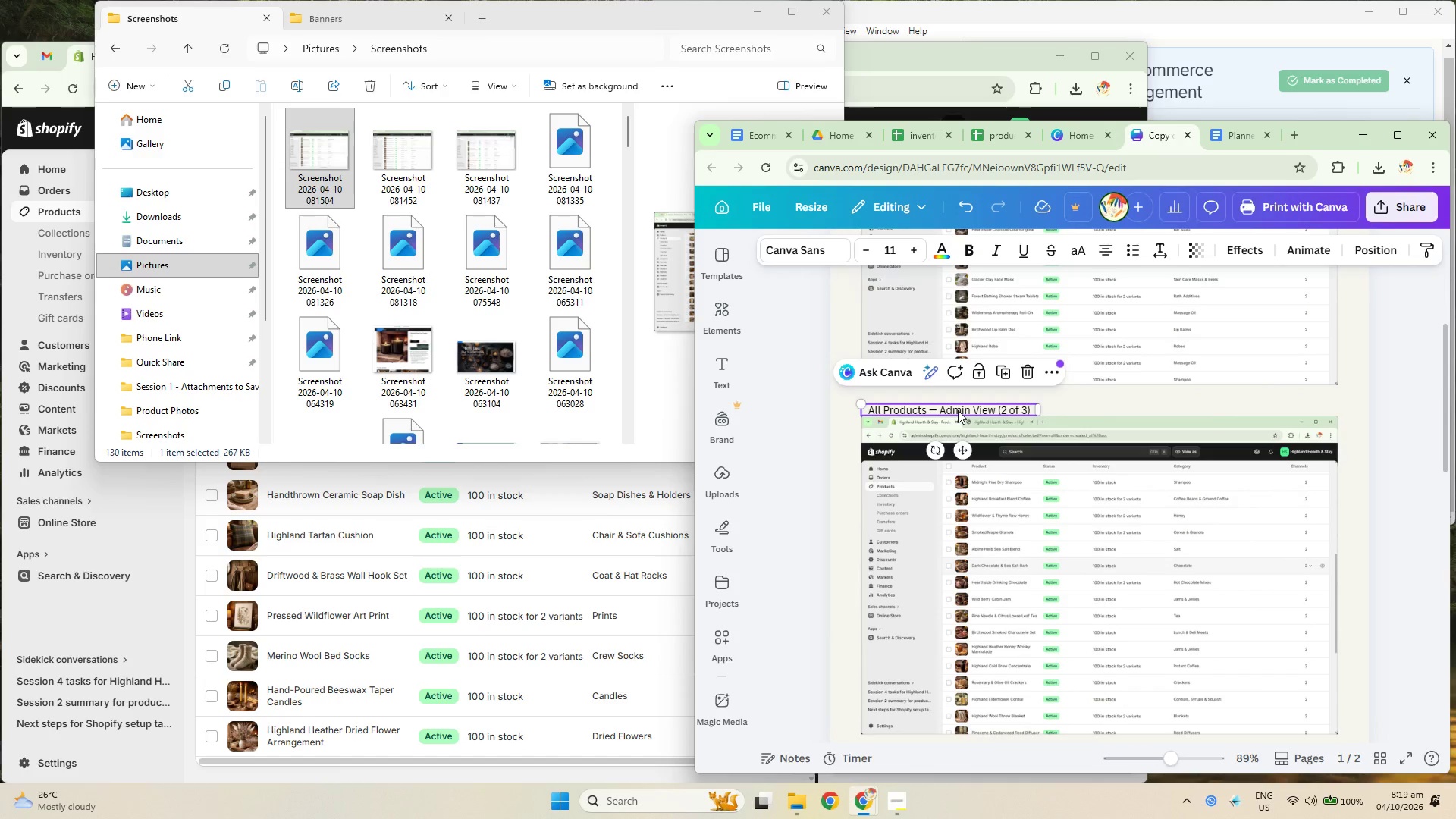 
key(ArrowUp)
 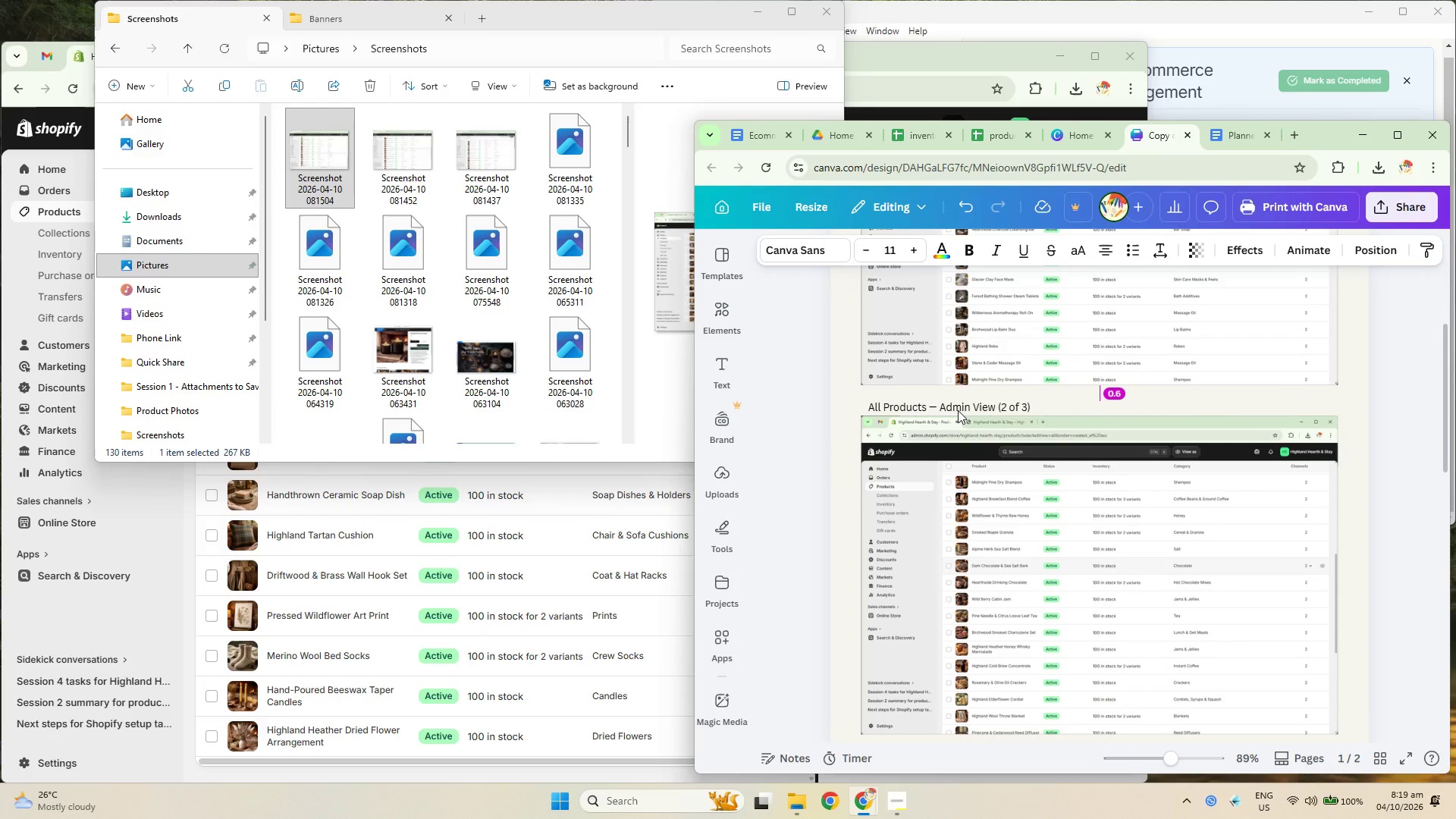 
hold_key(key=ControlLeft, duration=0.38)
scroll: coordinate [984, 416], scroll_direction: down, amount: 2.0
 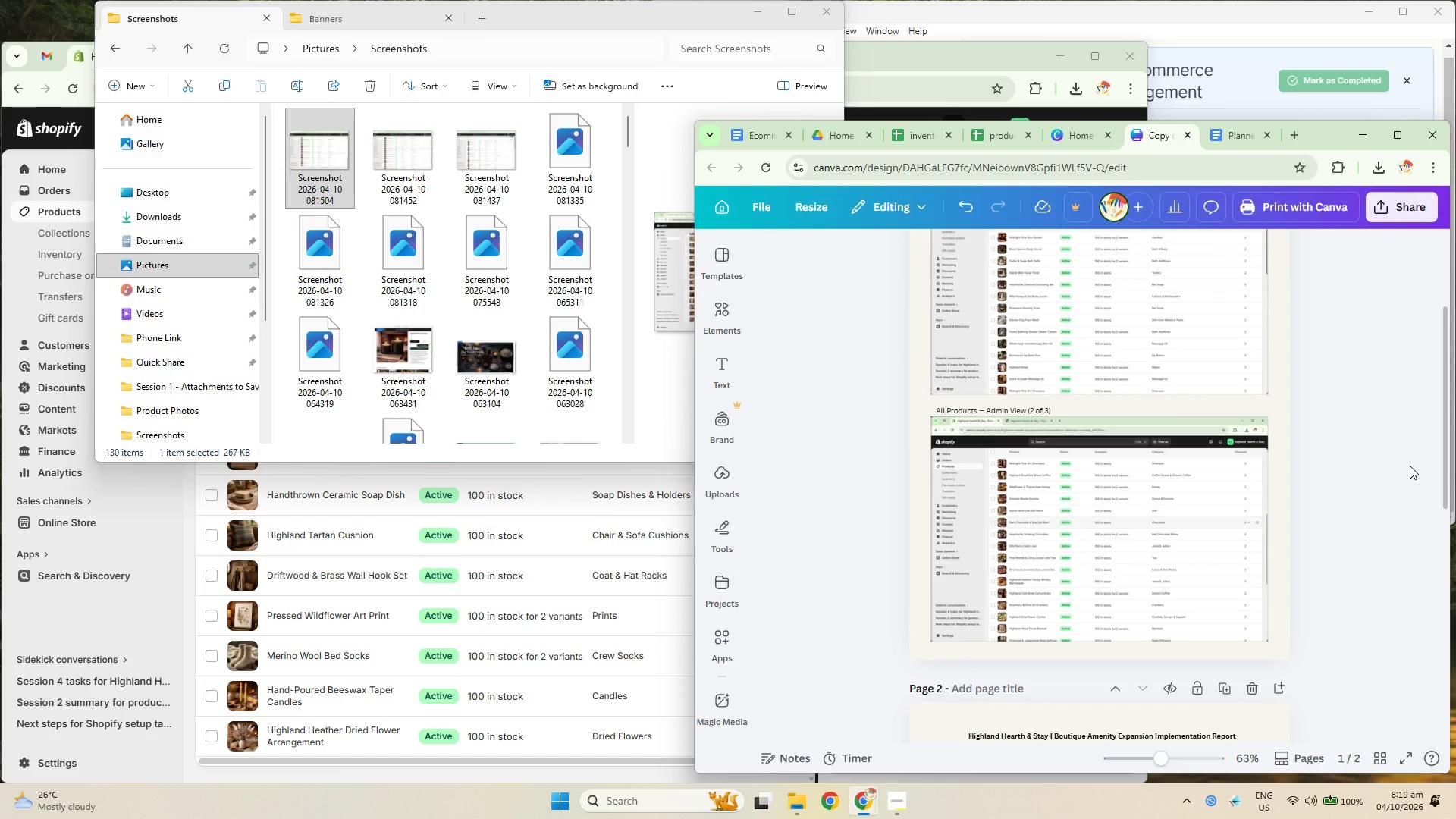 
hold_key(key=ControlLeft, duration=0.48)
 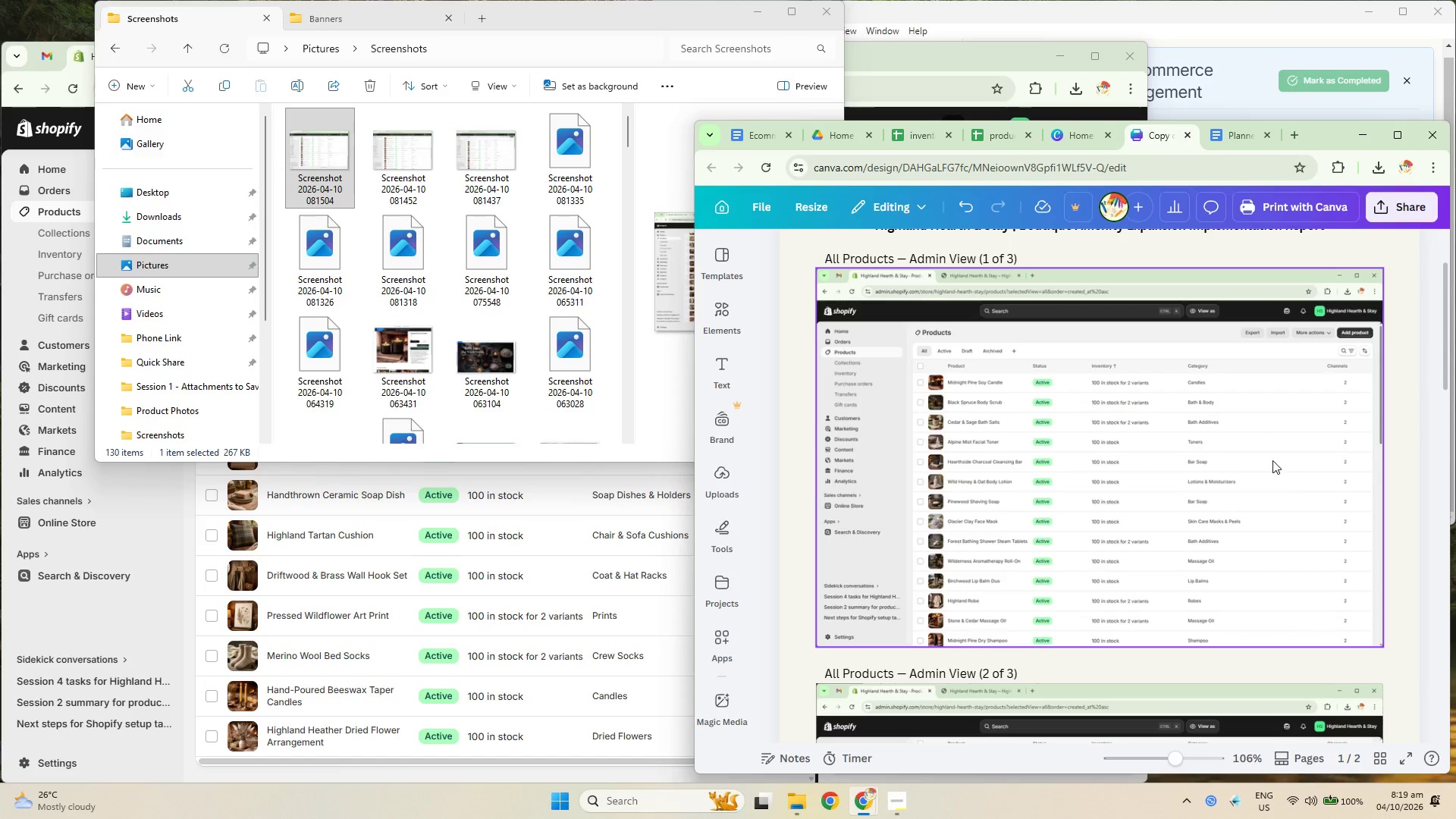 
scroll: coordinate [1285, 470], scroll_direction: up, amount: 6.0
 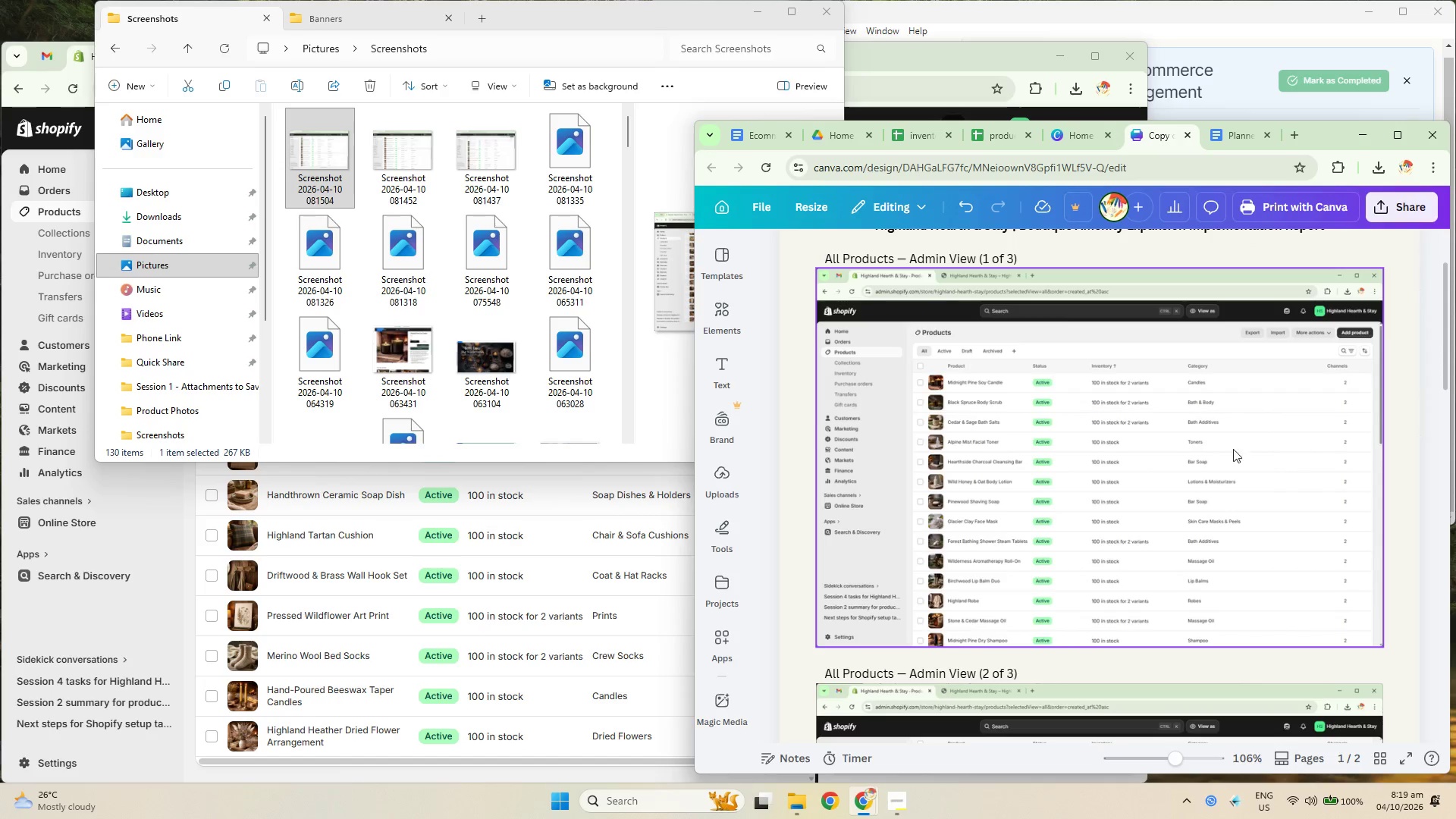 
left_click([955, 370])
 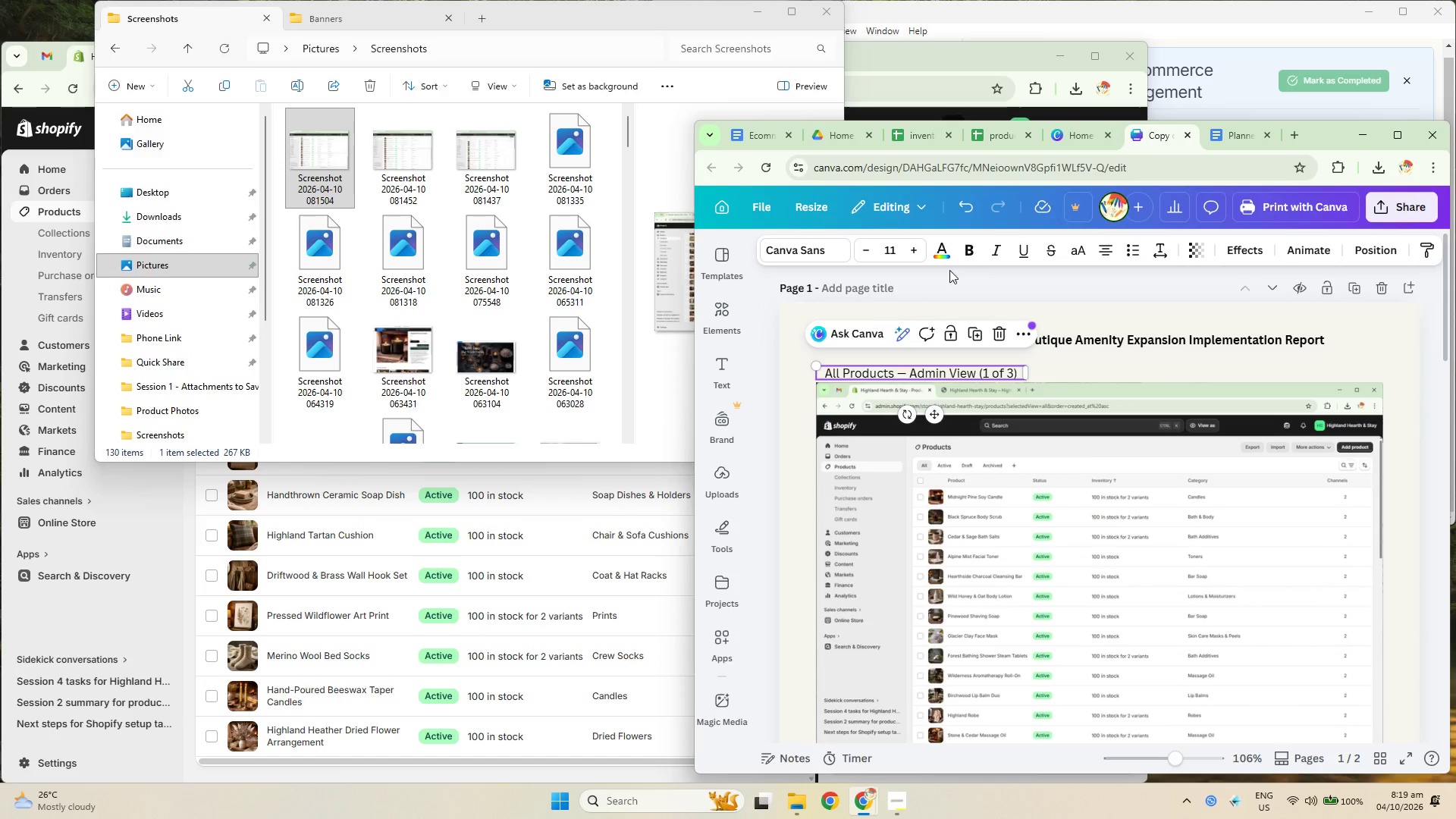 
scroll: coordinate [1022, 384], scroll_direction: up, amount: 2.0
 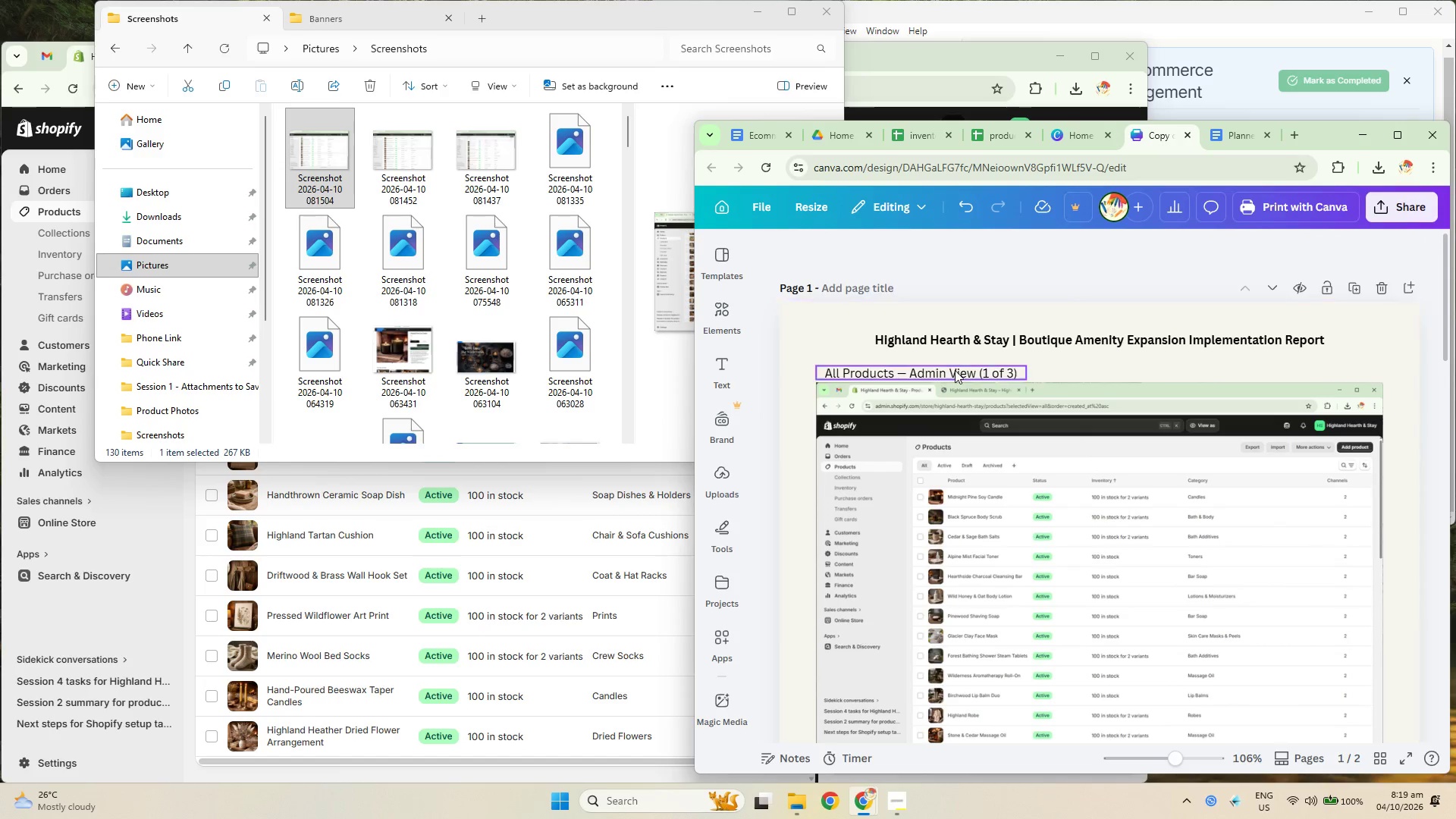 
left_click([888, 252])
 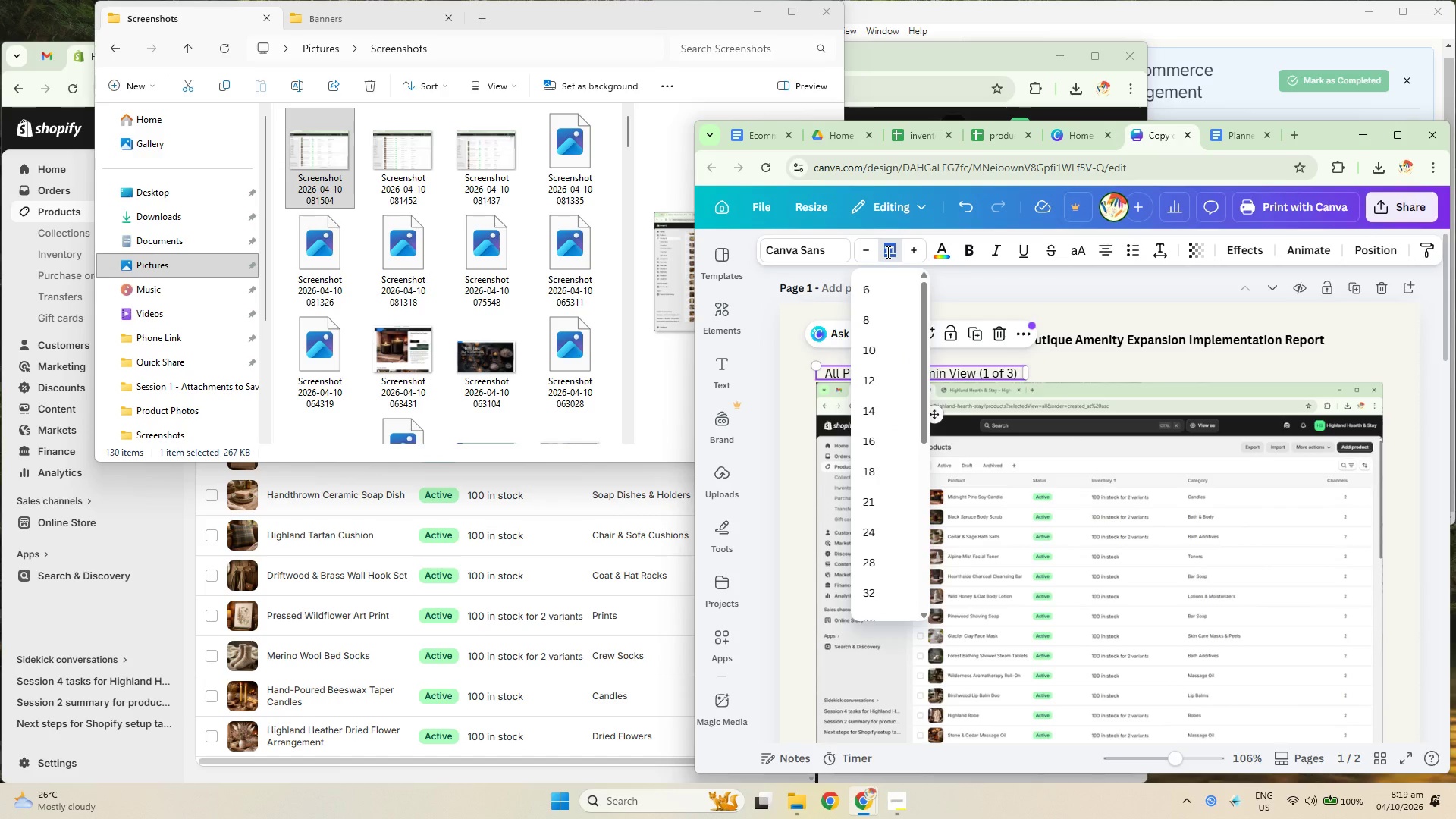 
key(Numpad1)
 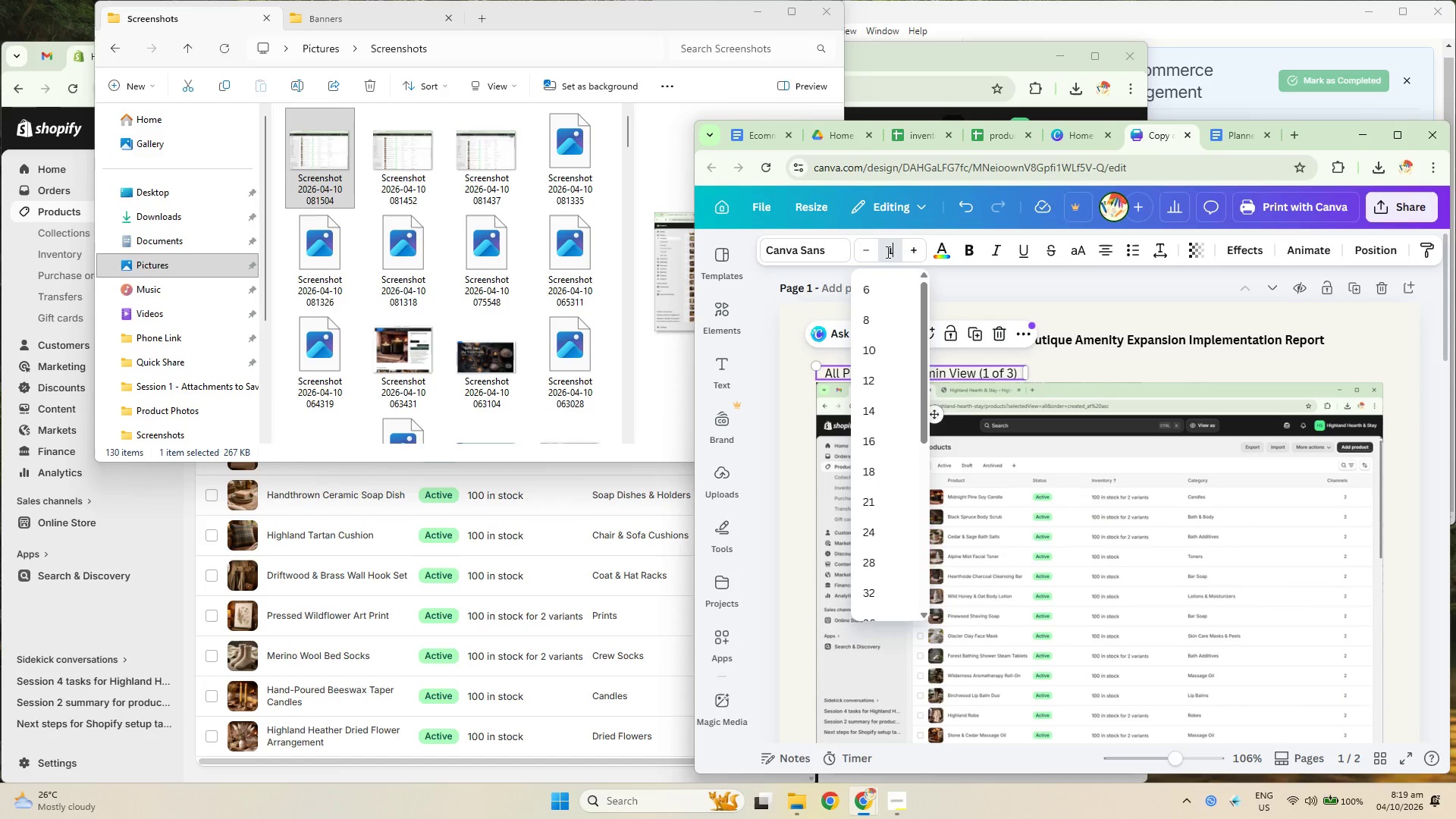 
key(Numpad0)
 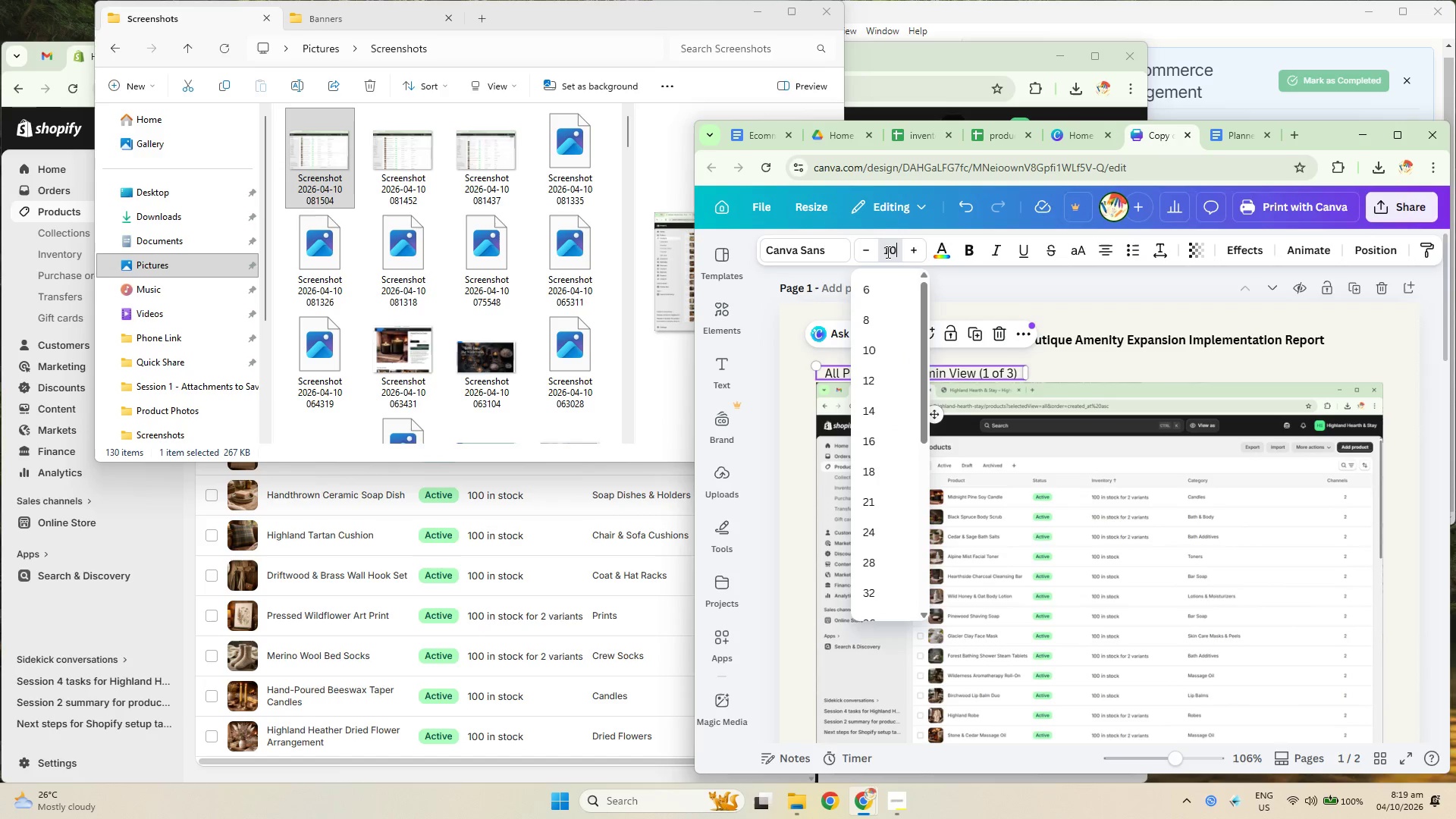 
key(Control+Z)
 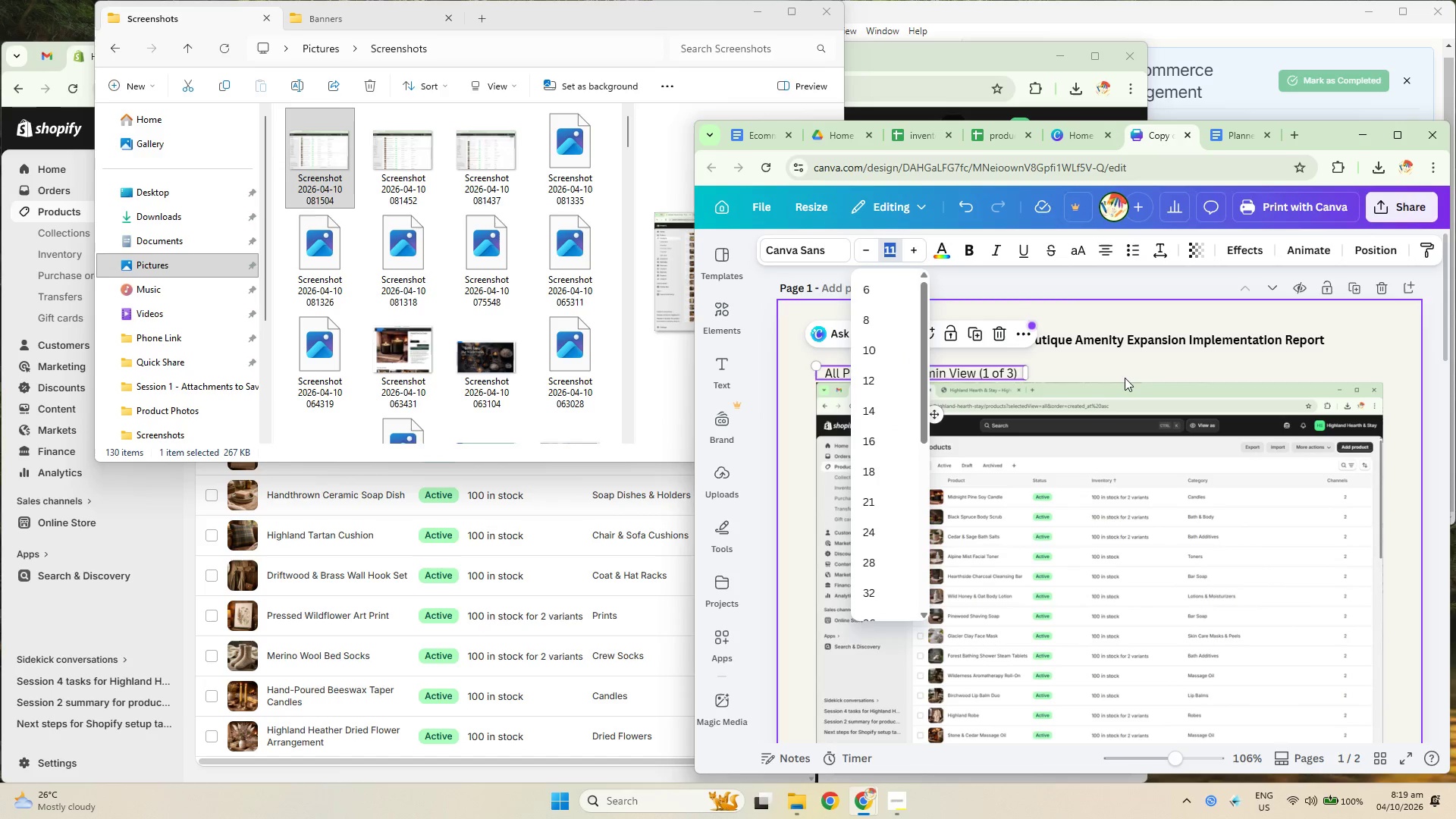 
hold_key(key=ControlLeft, duration=0.42)
 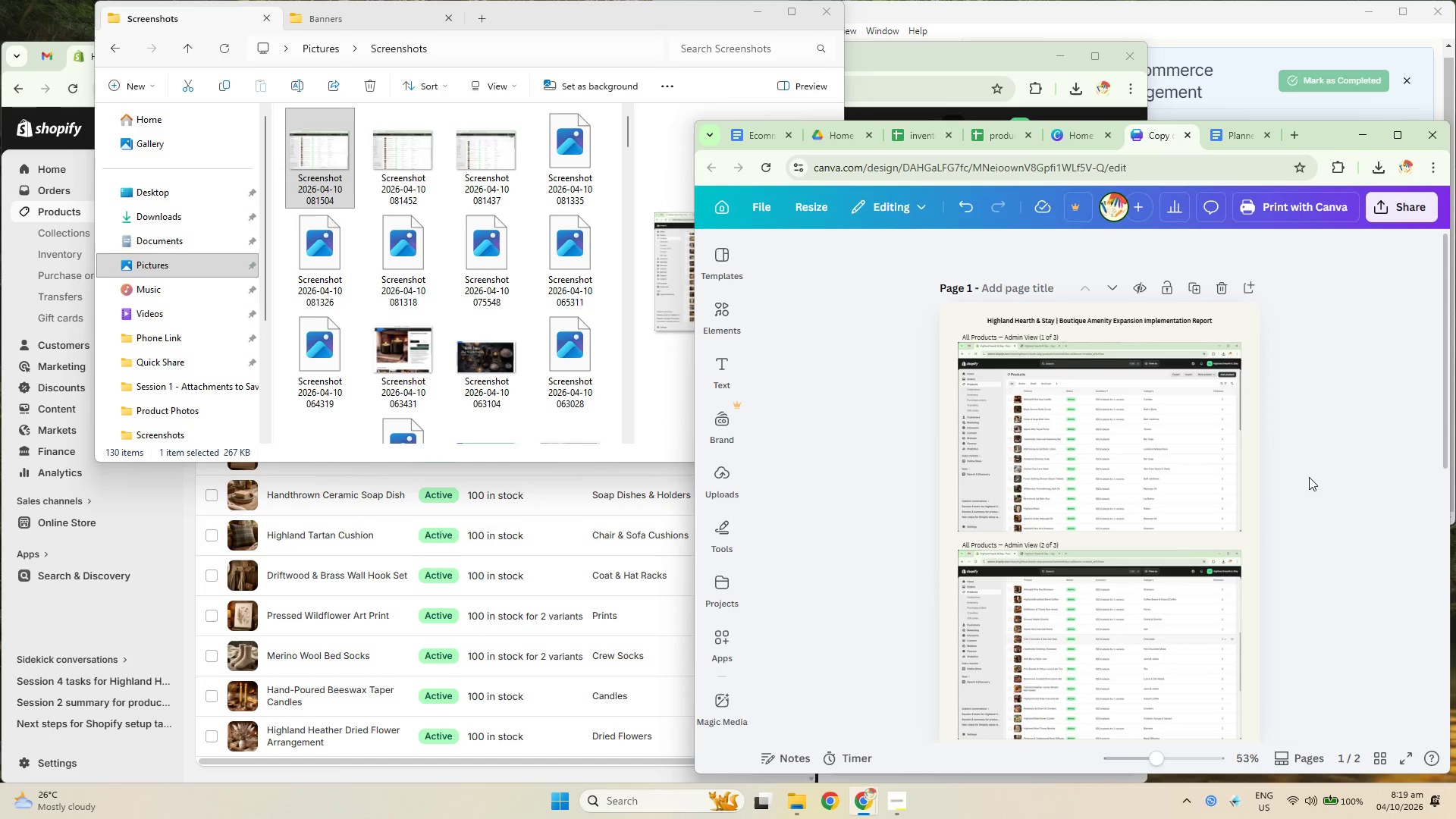 
left_click([1309, 477])
 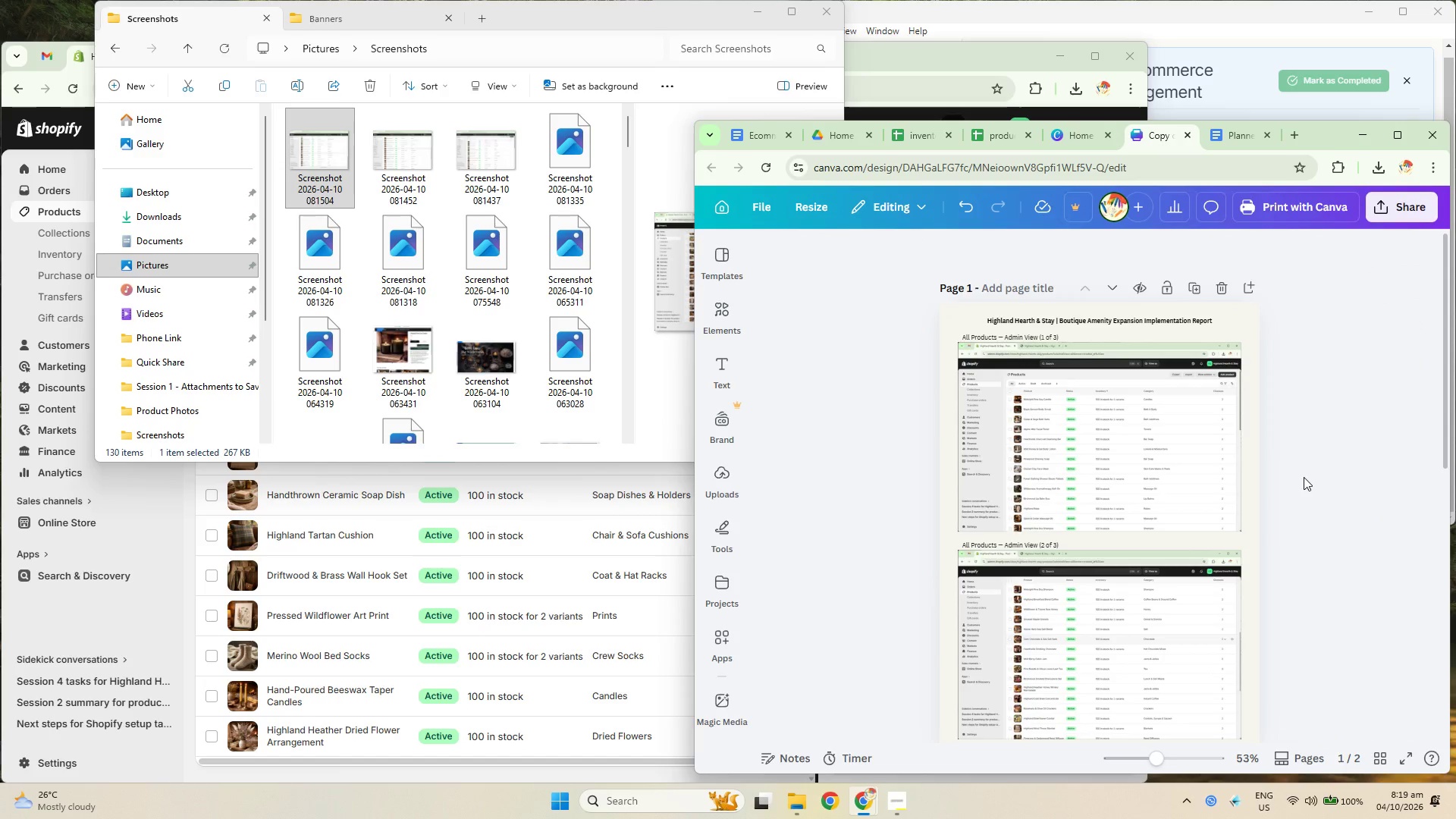 
scroll: coordinate [1255, 473], scroll_direction: down, amount: 4.0
 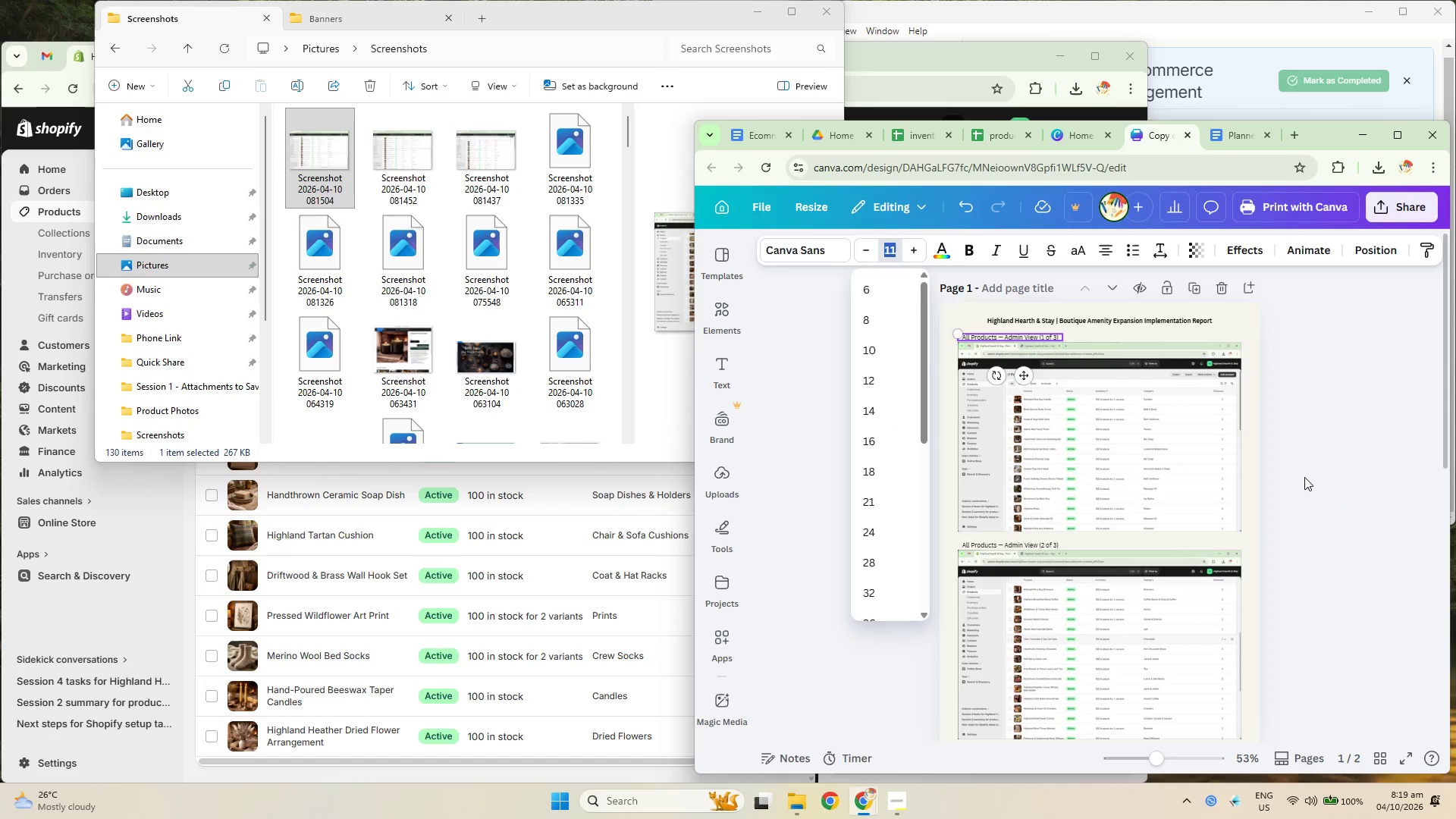 
hold_key(key=ControlLeft, duration=0.44)
scroll: coordinate [1311, 477], scroll_direction: up, amount: 3.0
 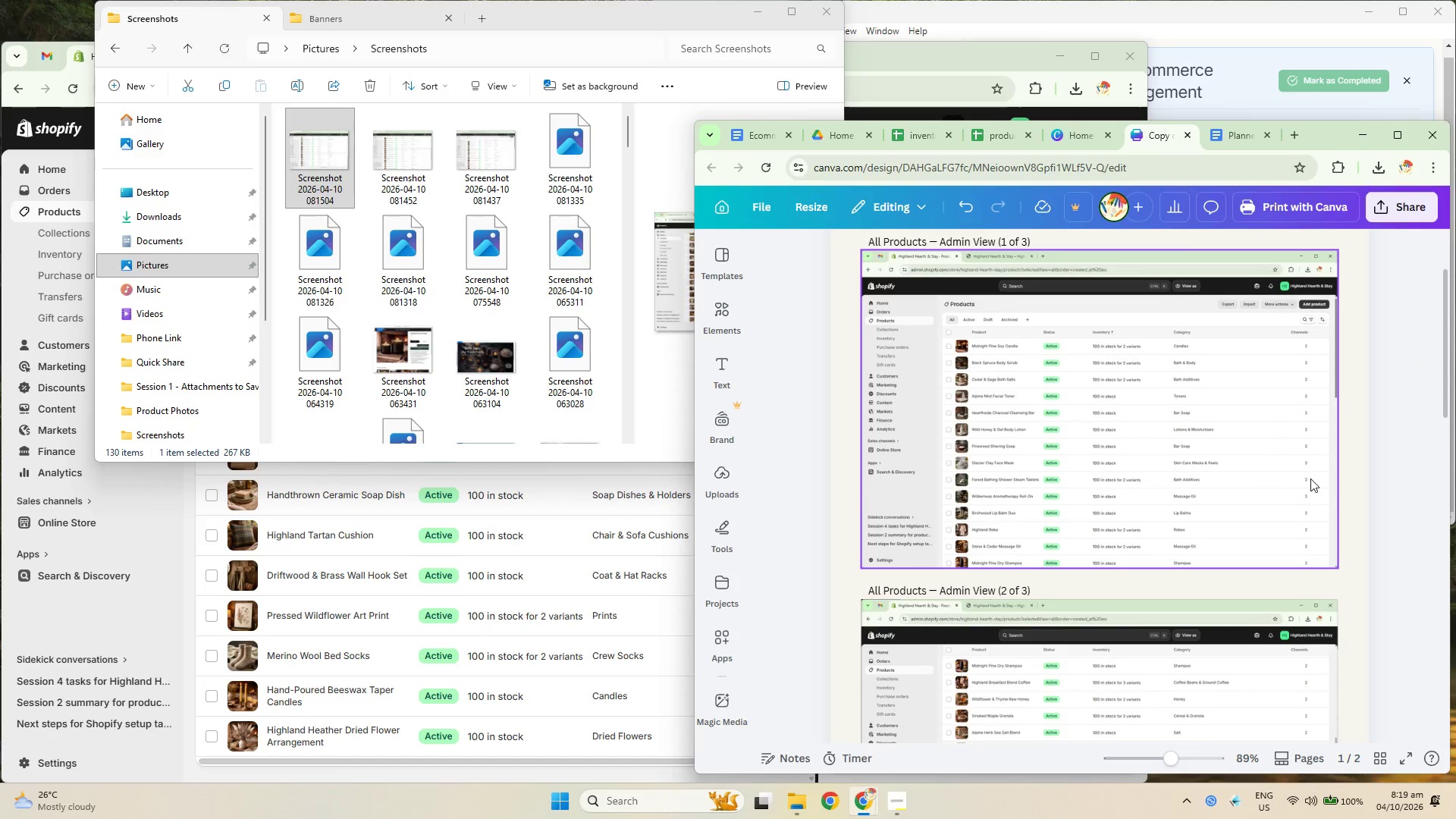 
left_click_drag(start_coordinate=[1385, 510], to_coordinate=[880, 284])
 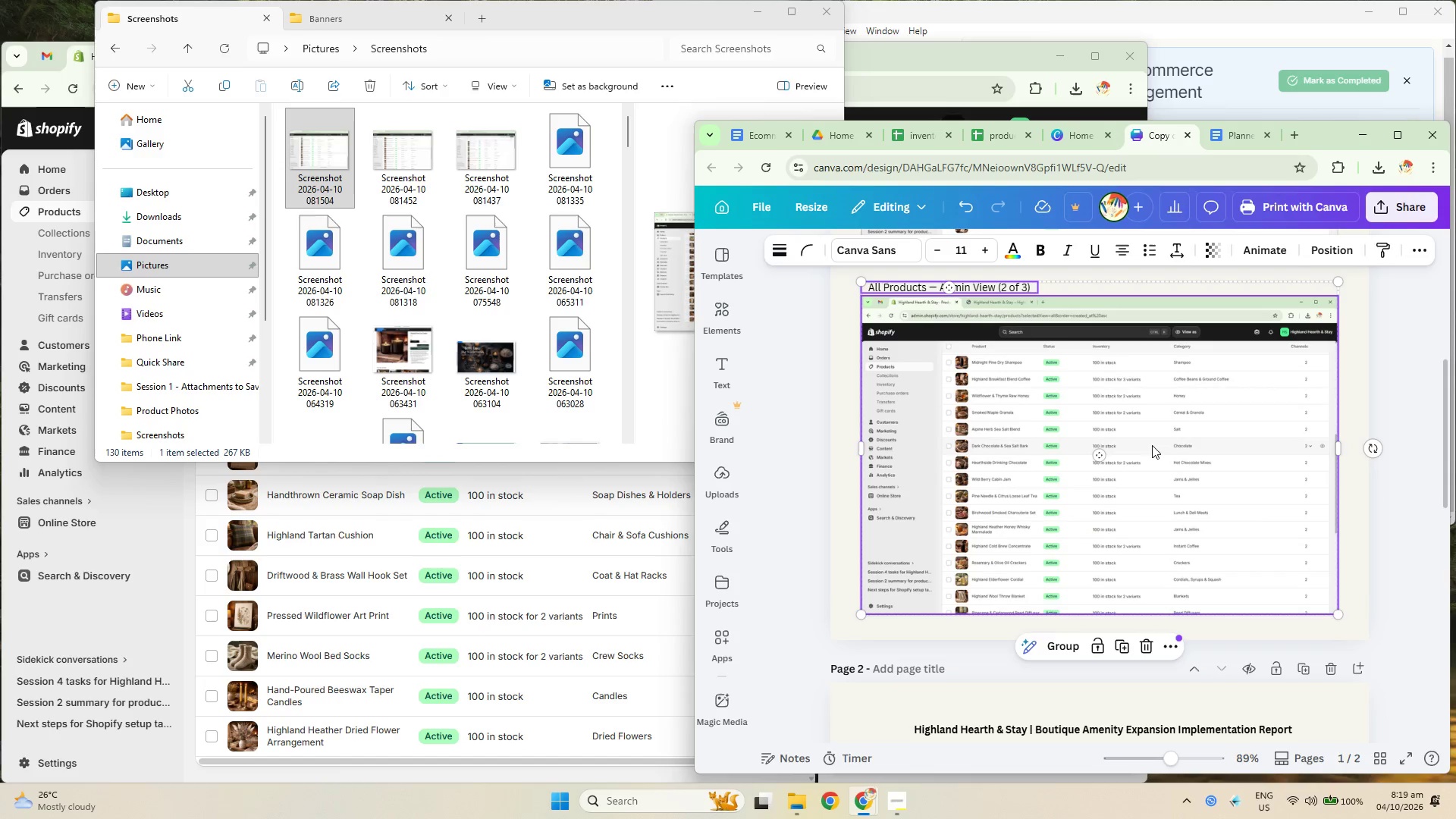 
scroll: coordinate [1329, 459], scroll_direction: down, amount: 4.0
 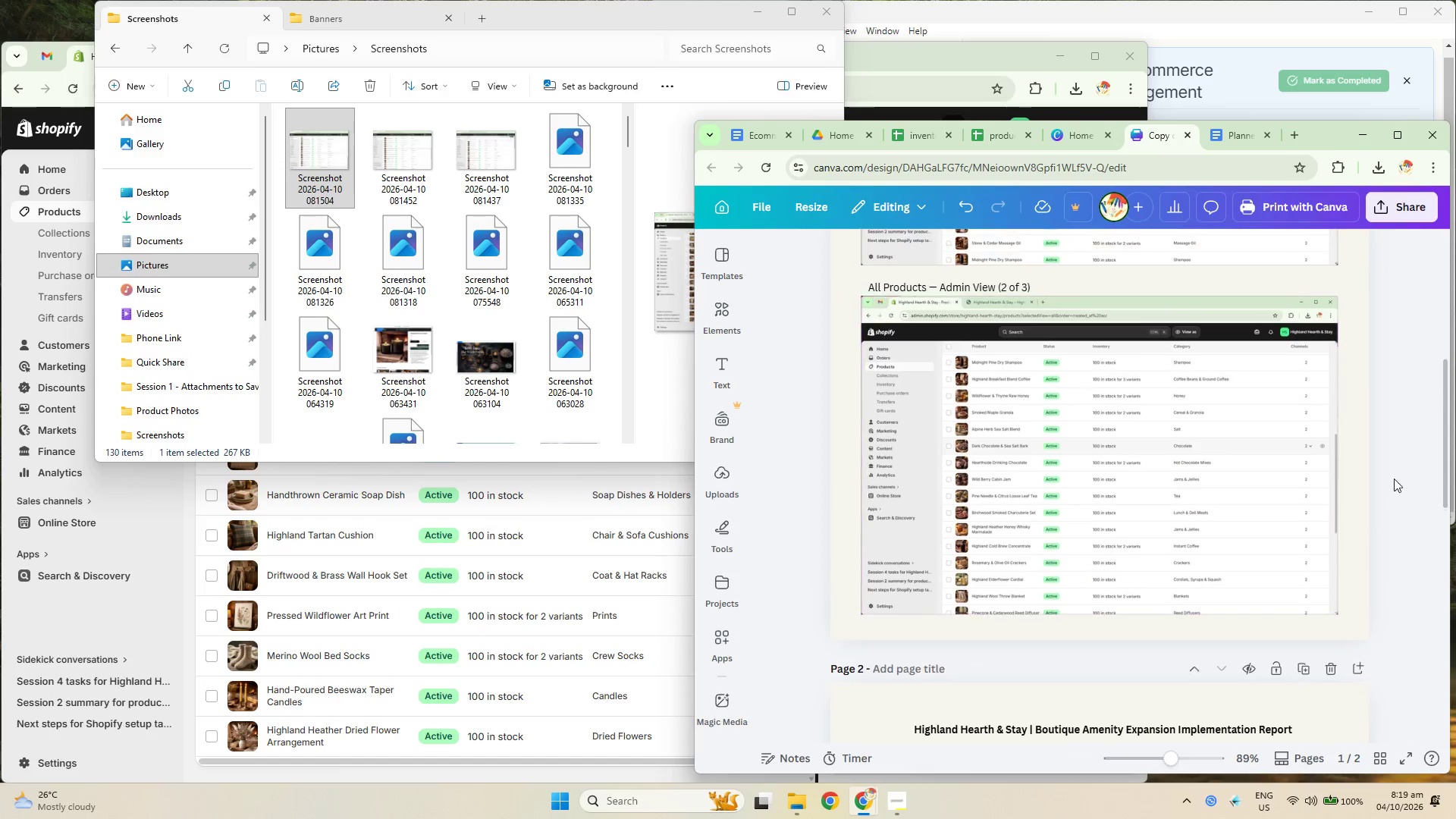 
key(Control+C)
 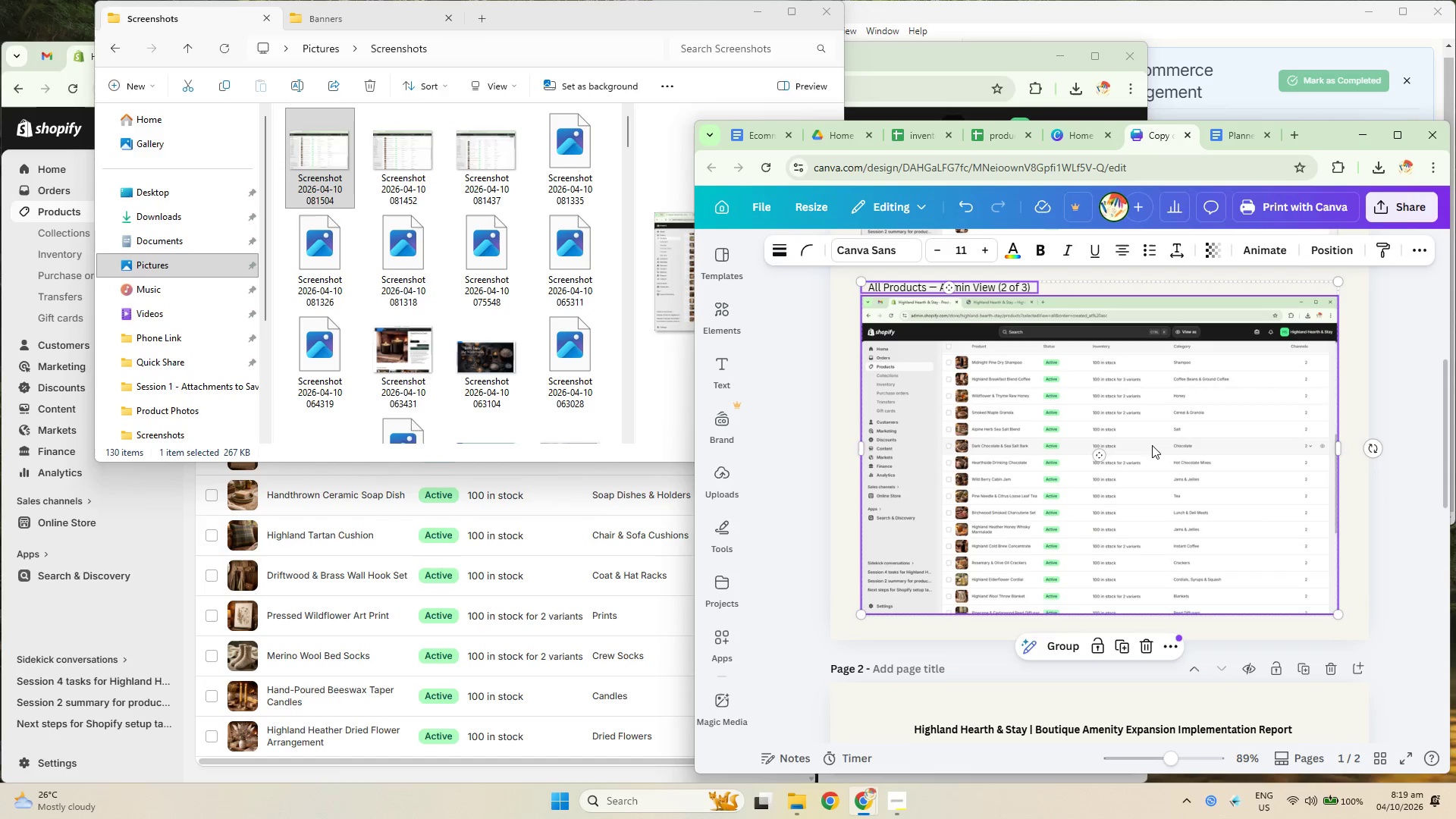 
key(Control+C)
 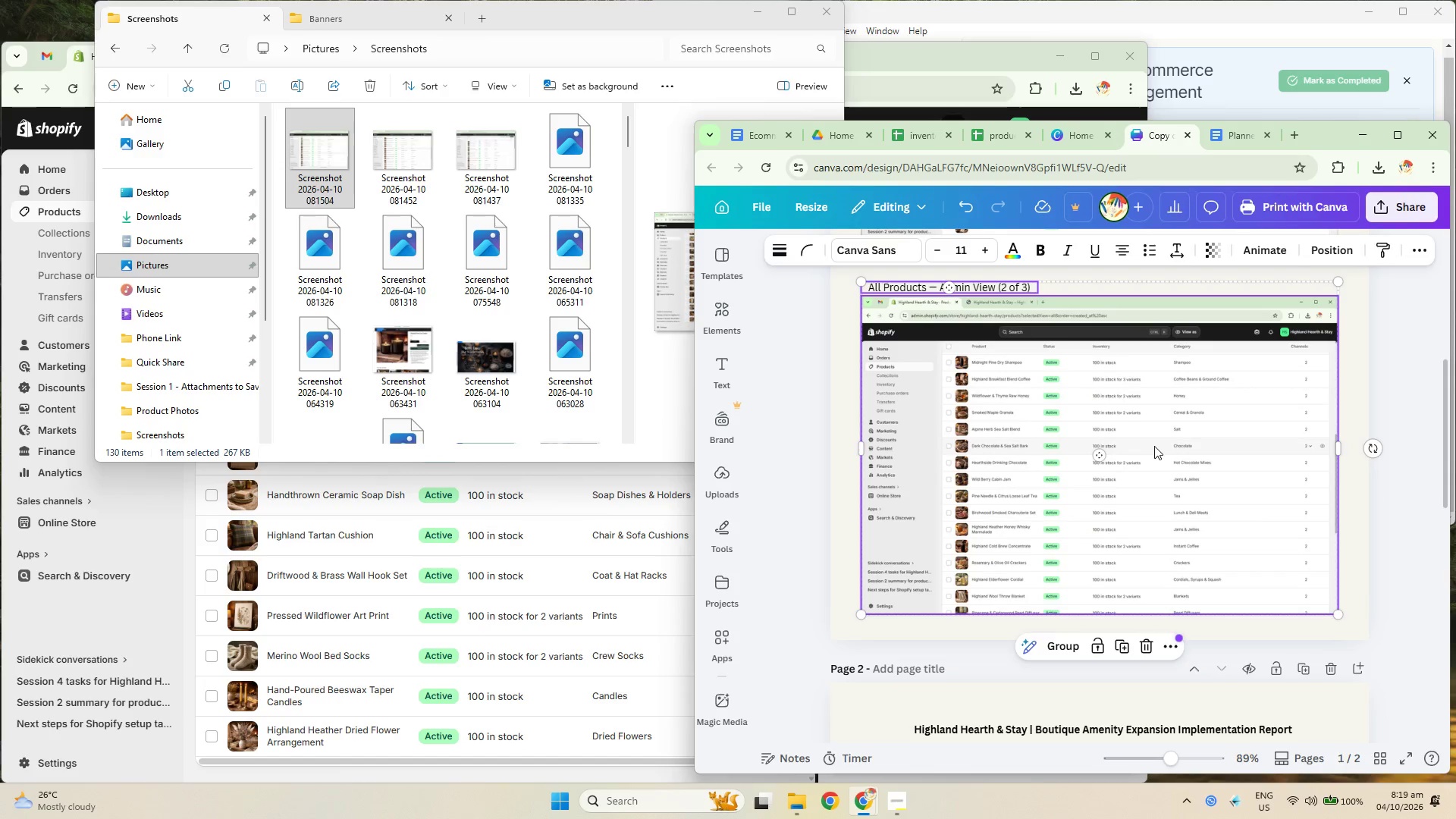 
left_click([1197, 454])
 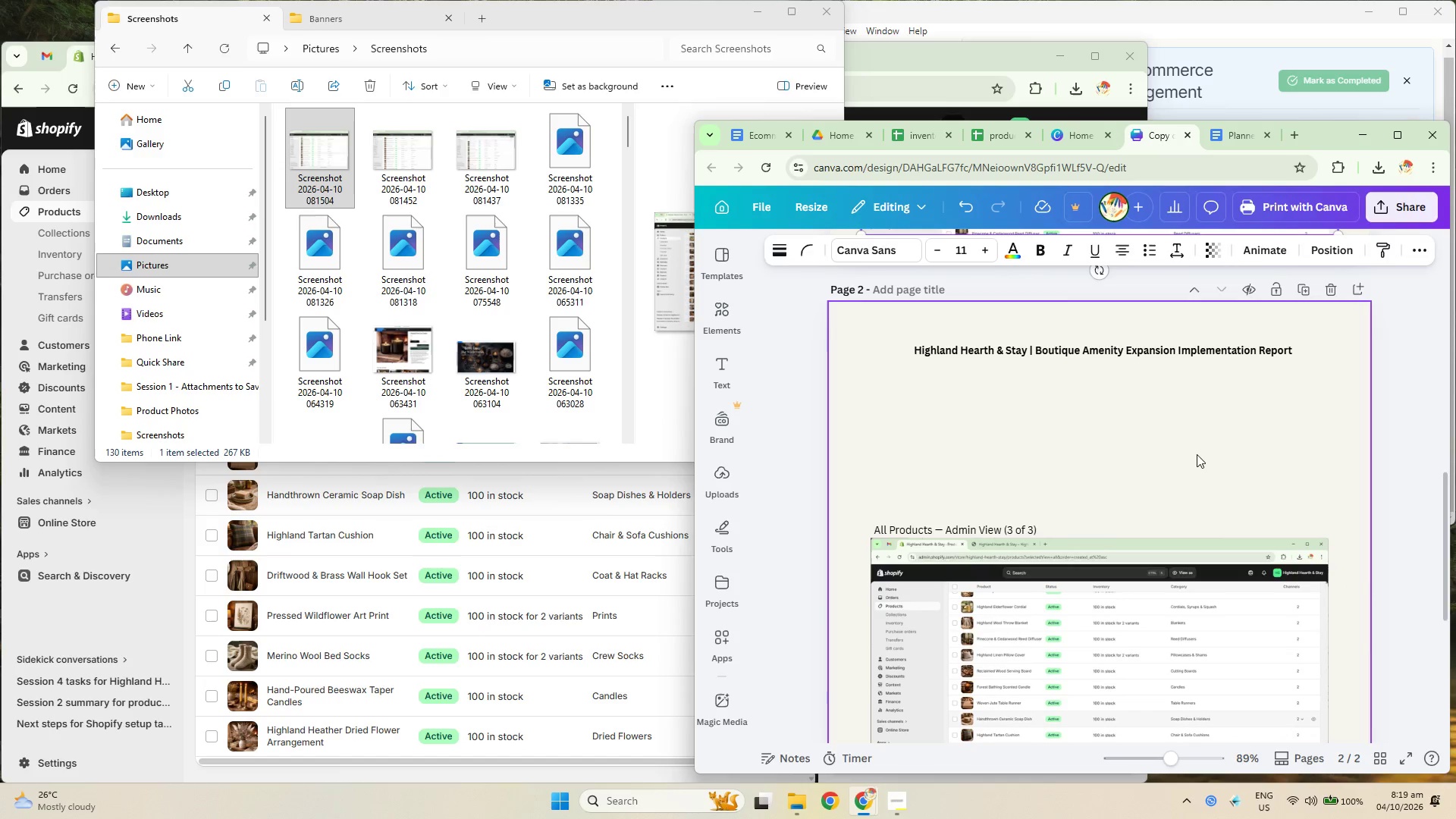 
scroll: coordinate [1196, 416], scroll_direction: down, amount: 5.0
 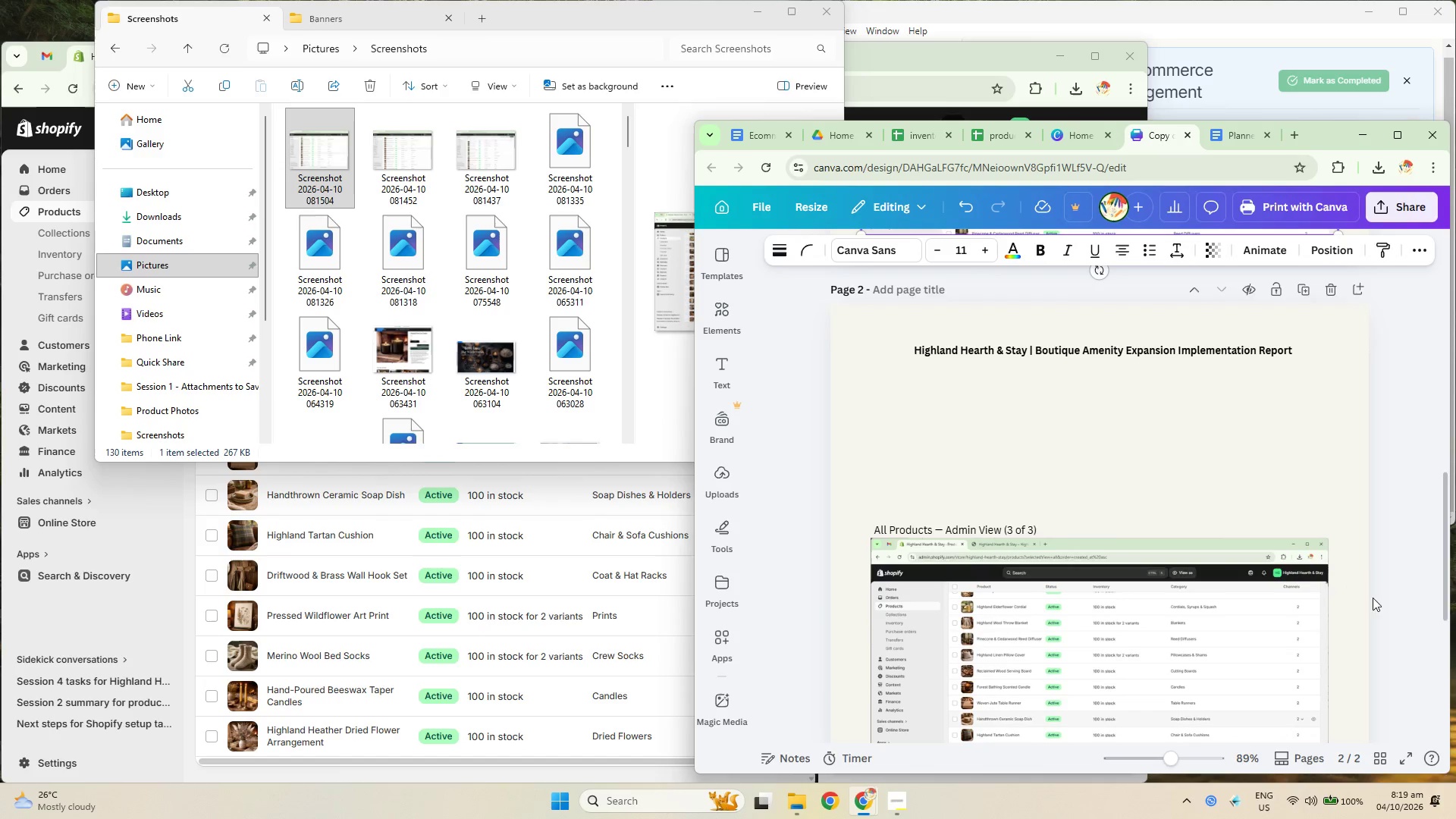 
key(Control+ControlLeft)
 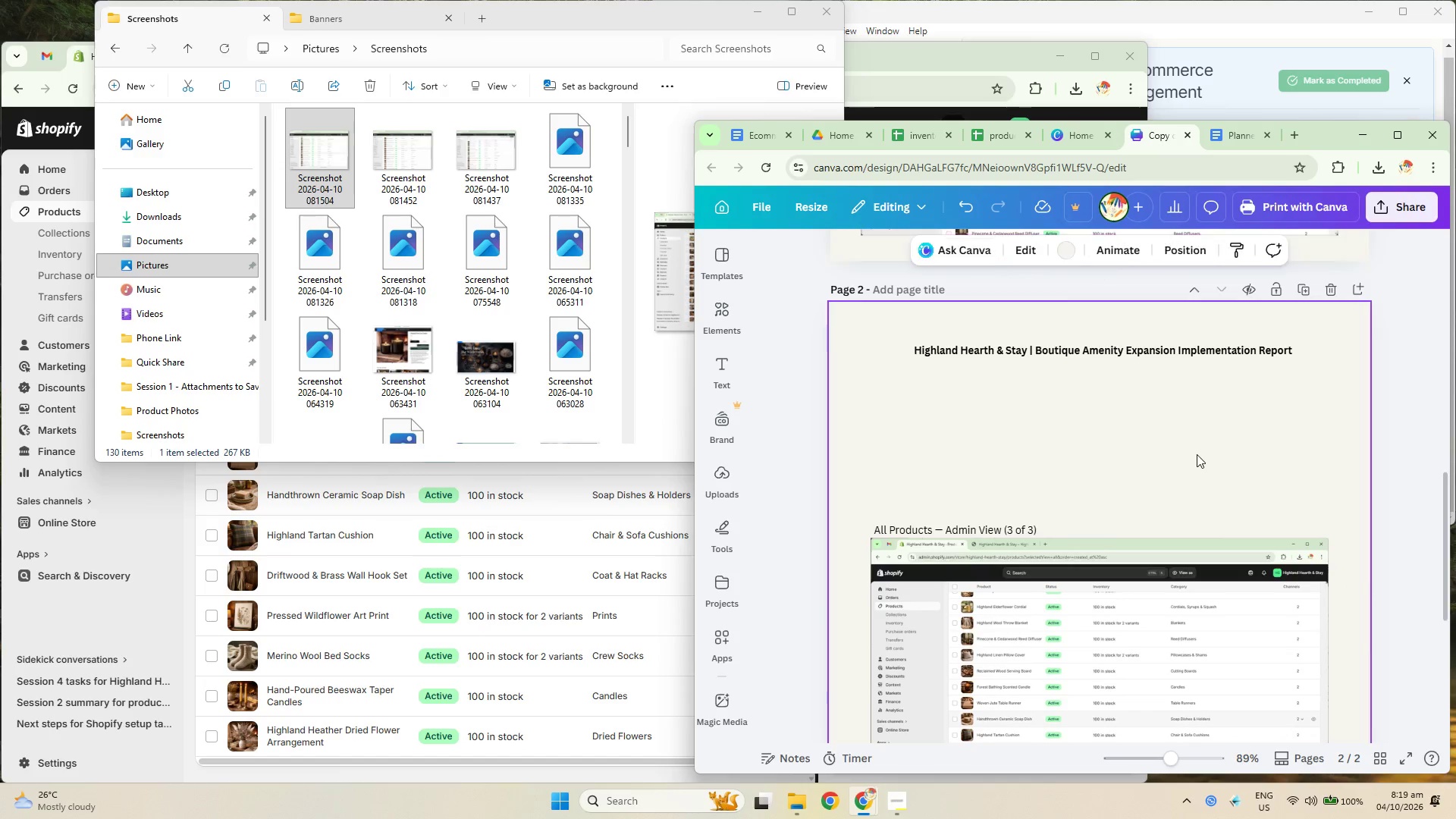 
key(Control+V)
 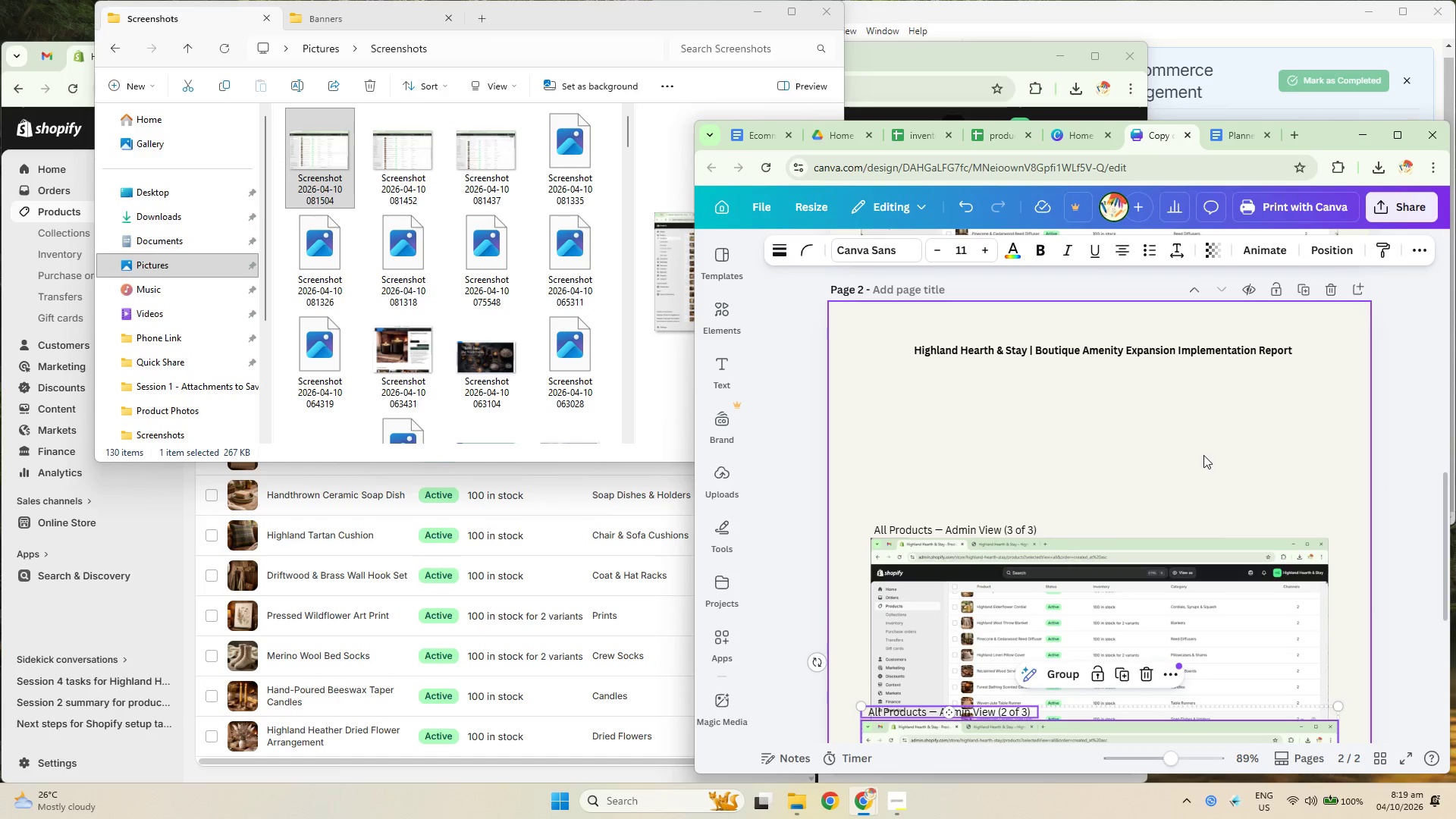 
left_click([1218, 359])
 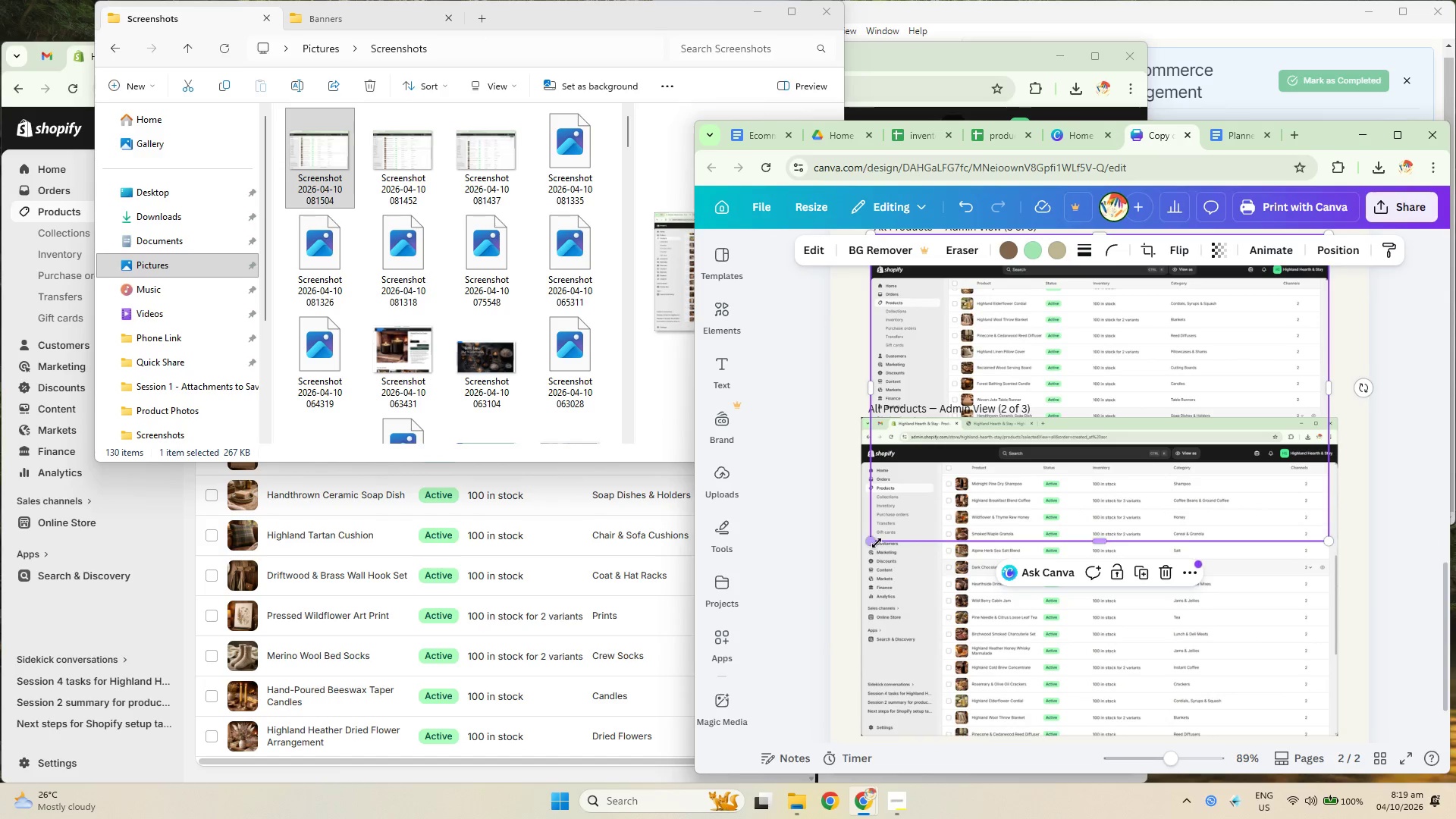 
scroll: coordinate [1207, 445], scroll_direction: down, amount: 4.0
 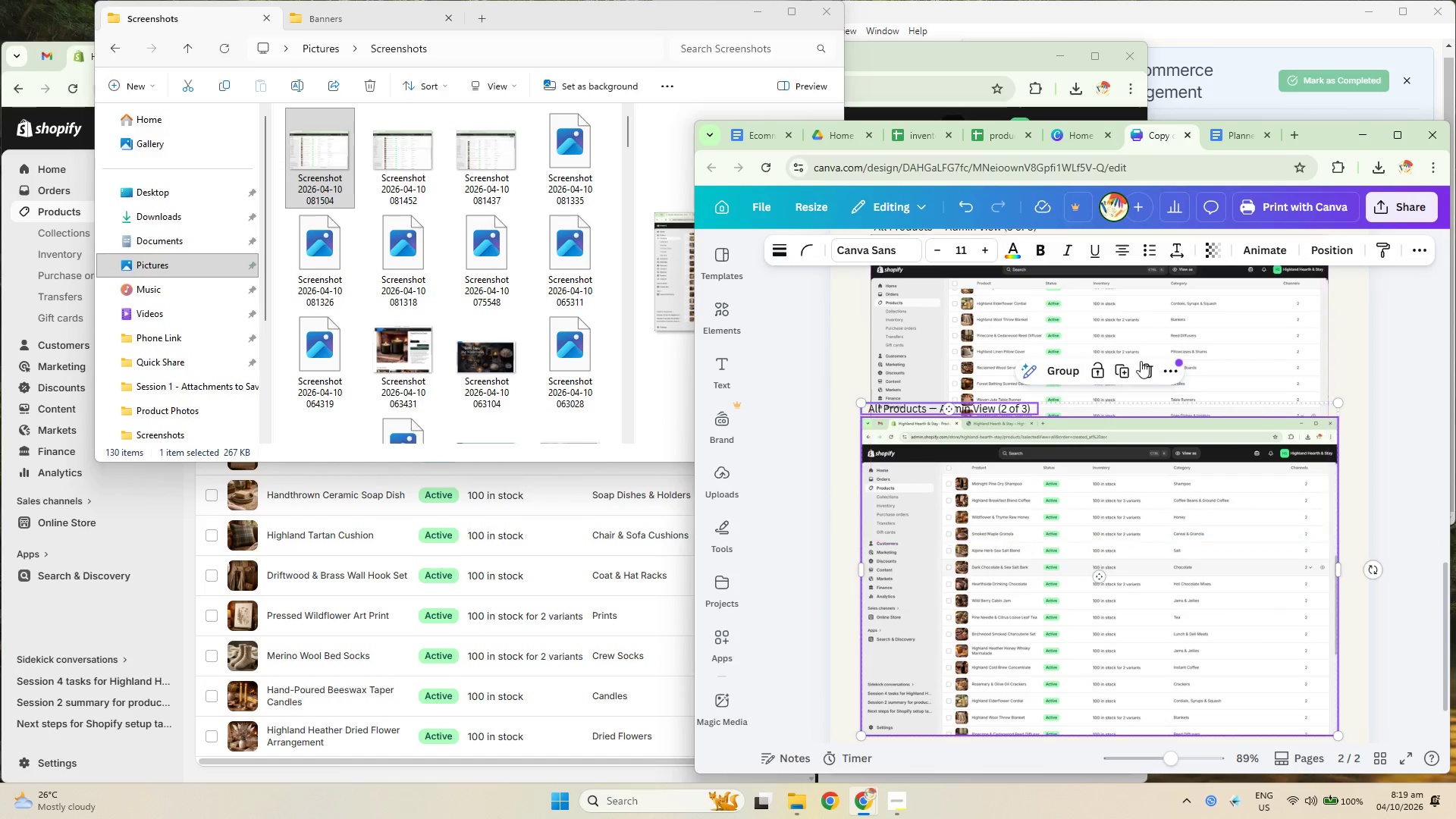 
left_click_drag(start_coordinate=[872, 539], to_coordinate=[859, 548])
 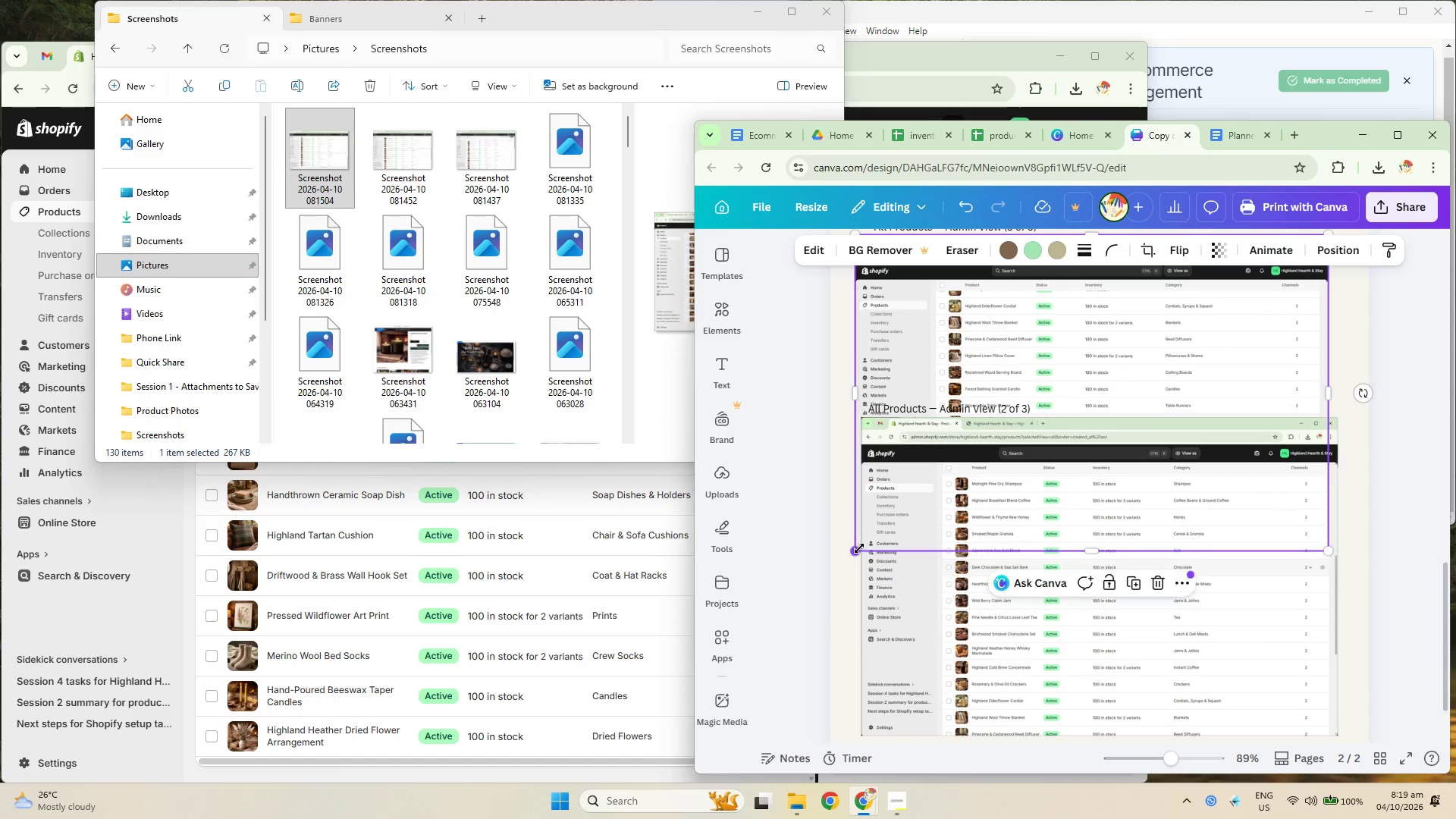 
left_click([859, 548])
 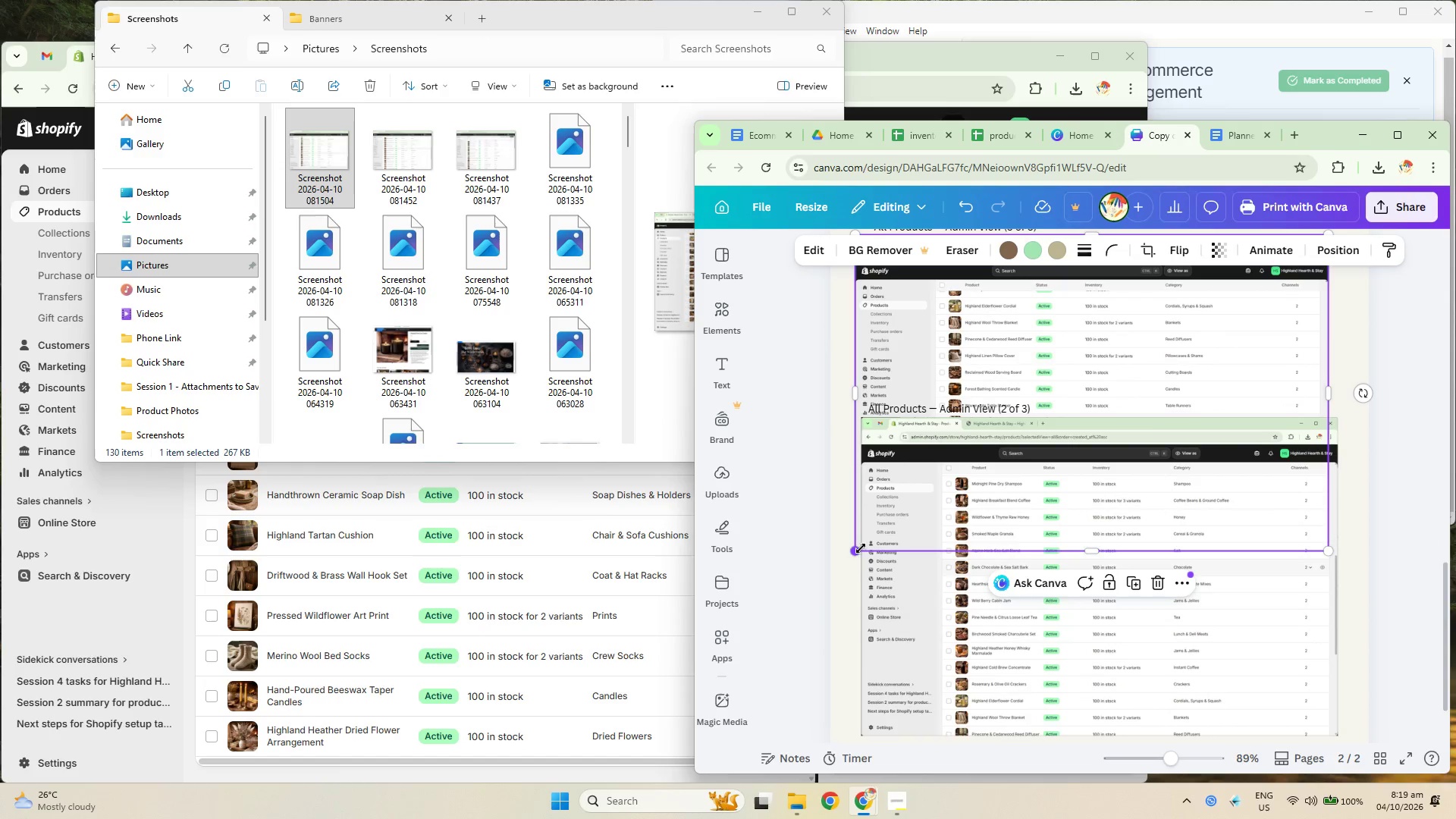 
left_click_drag(start_coordinate=[858, 550], to_coordinate=[863, 547])
 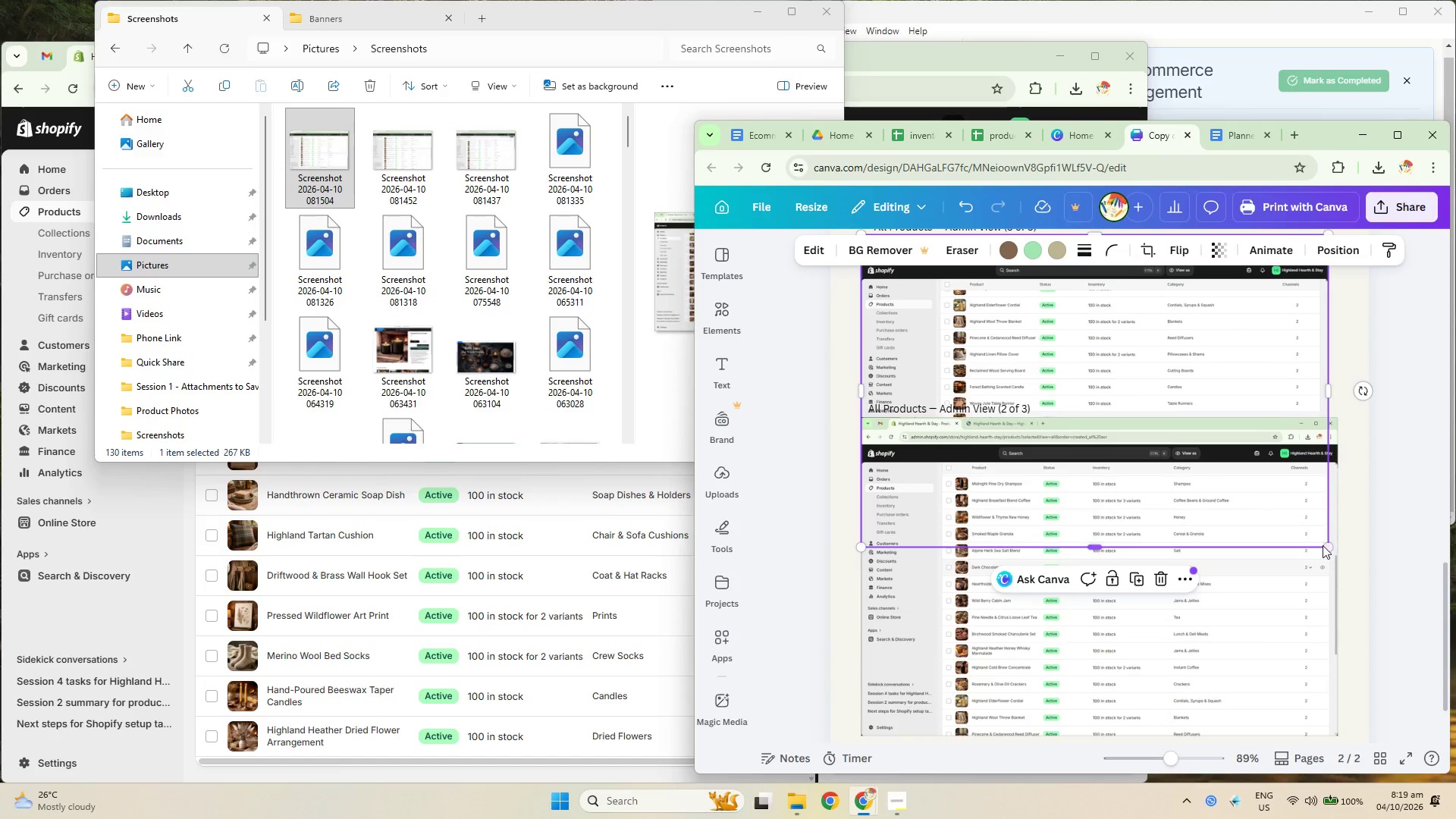 
left_click_drag(start_coordinate=[1325, 548], to_coordinate=[1336, 550])
 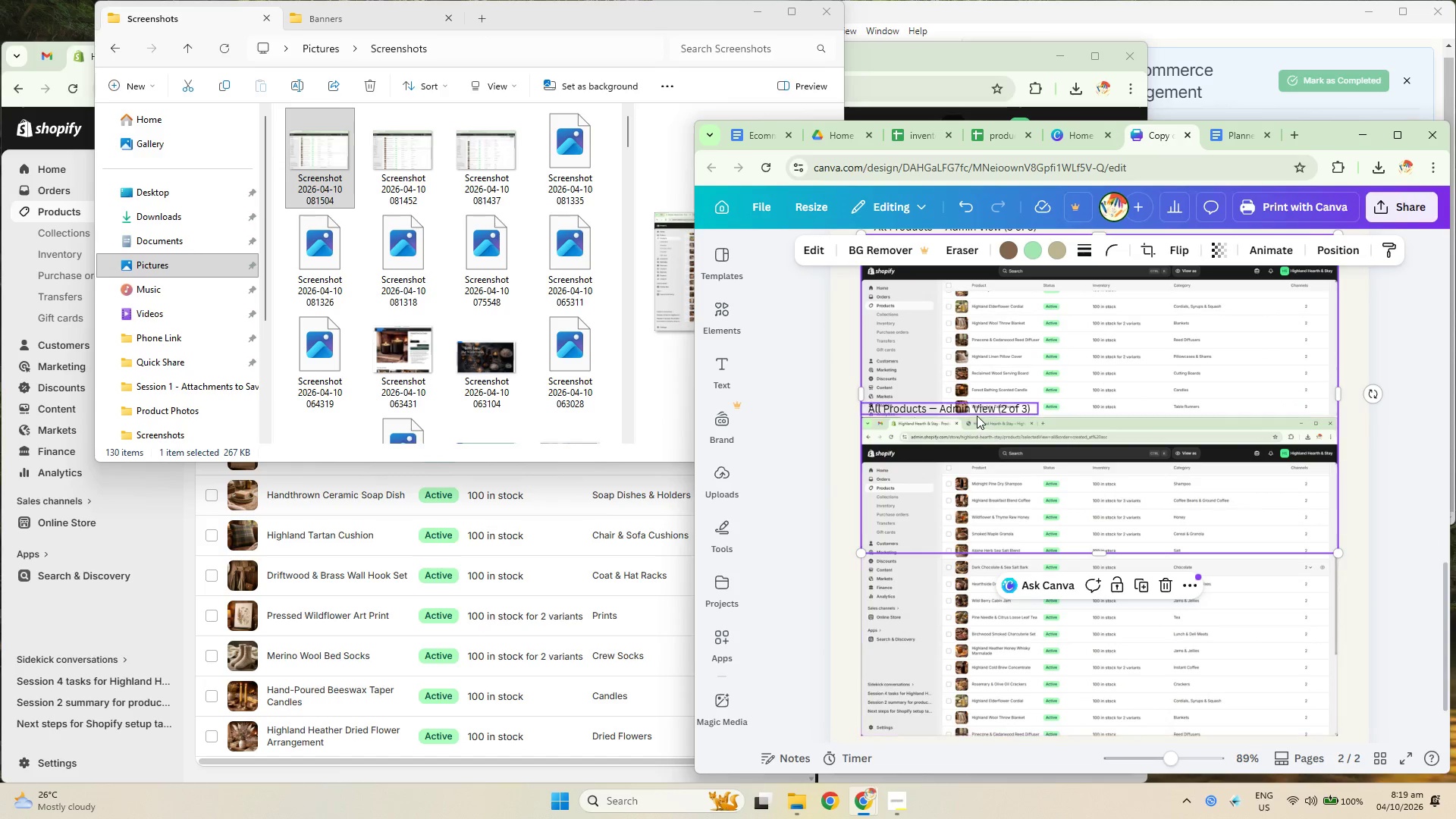 
left_click([969, 410])
 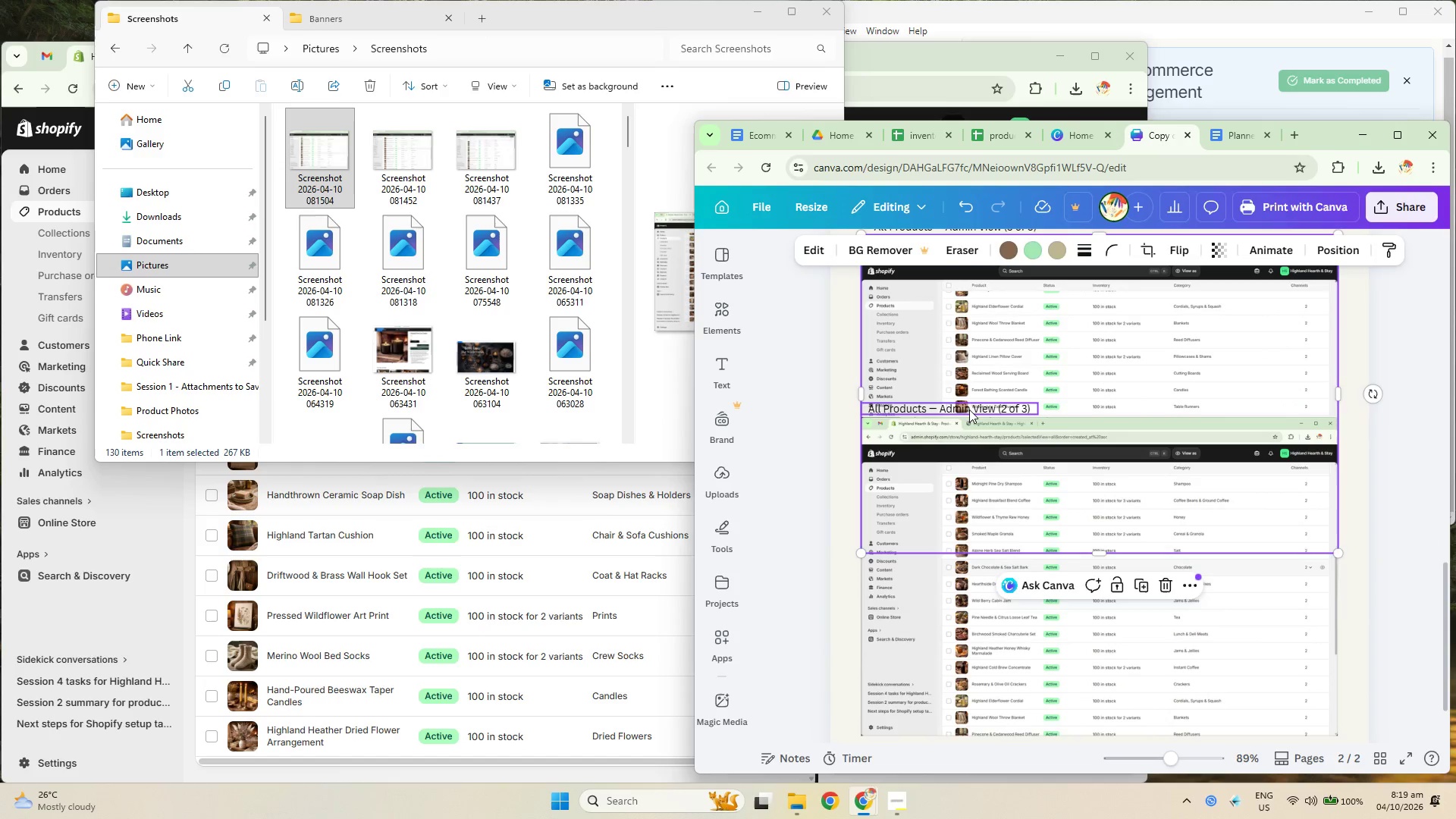 
key(Control+ControlLeft)
 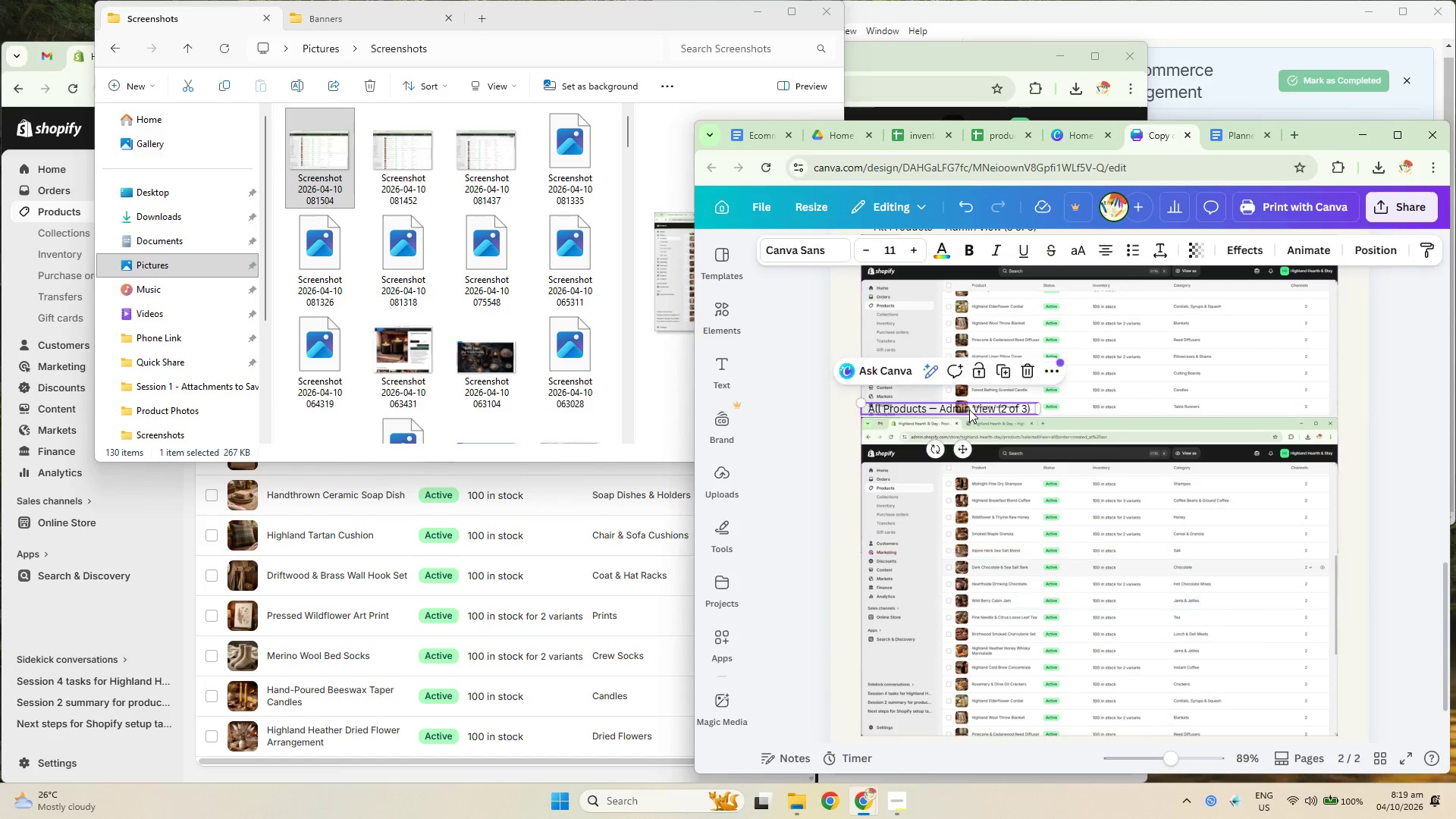 
key(Control+C)
 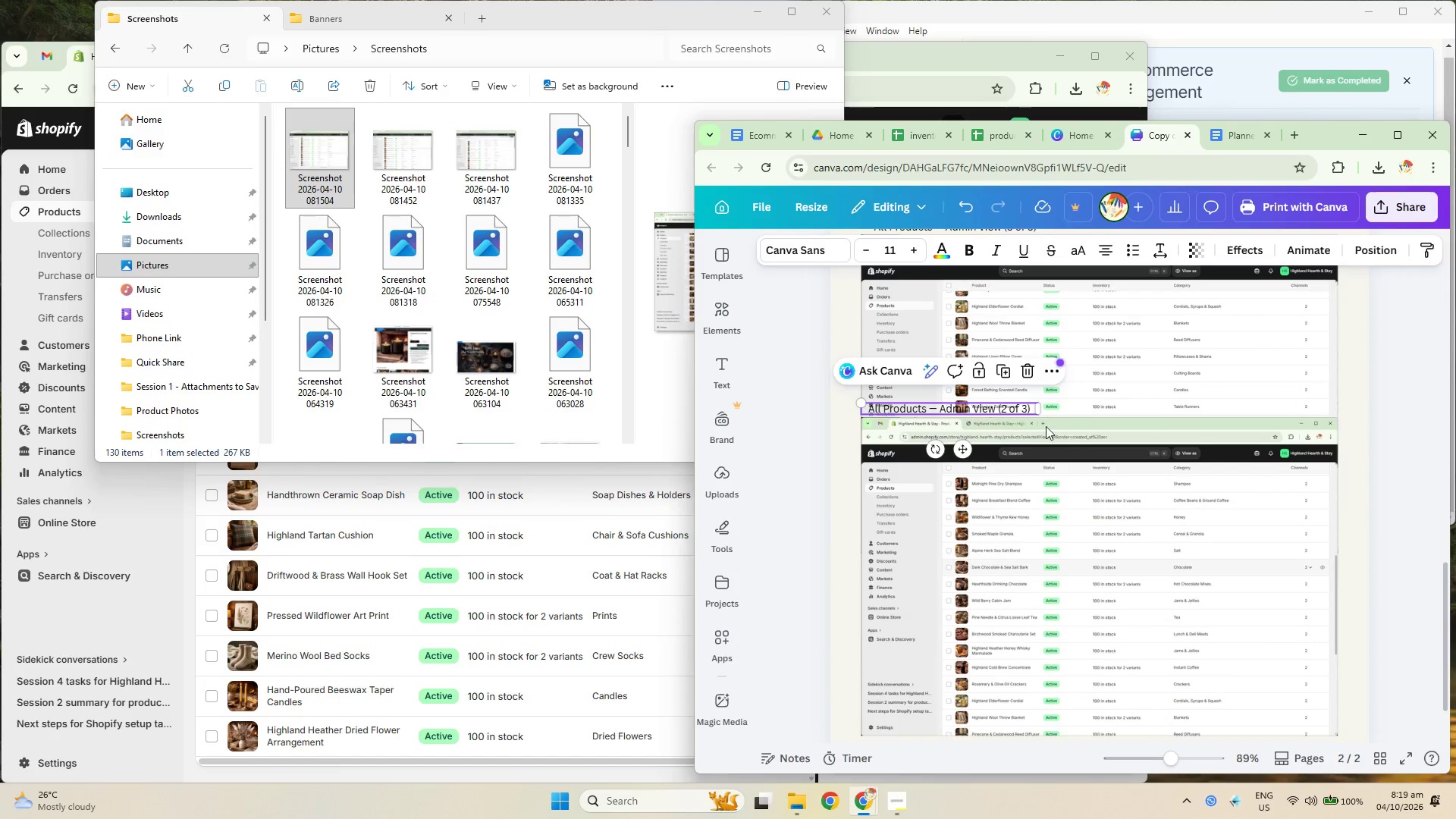 
left_click([970, 522])
 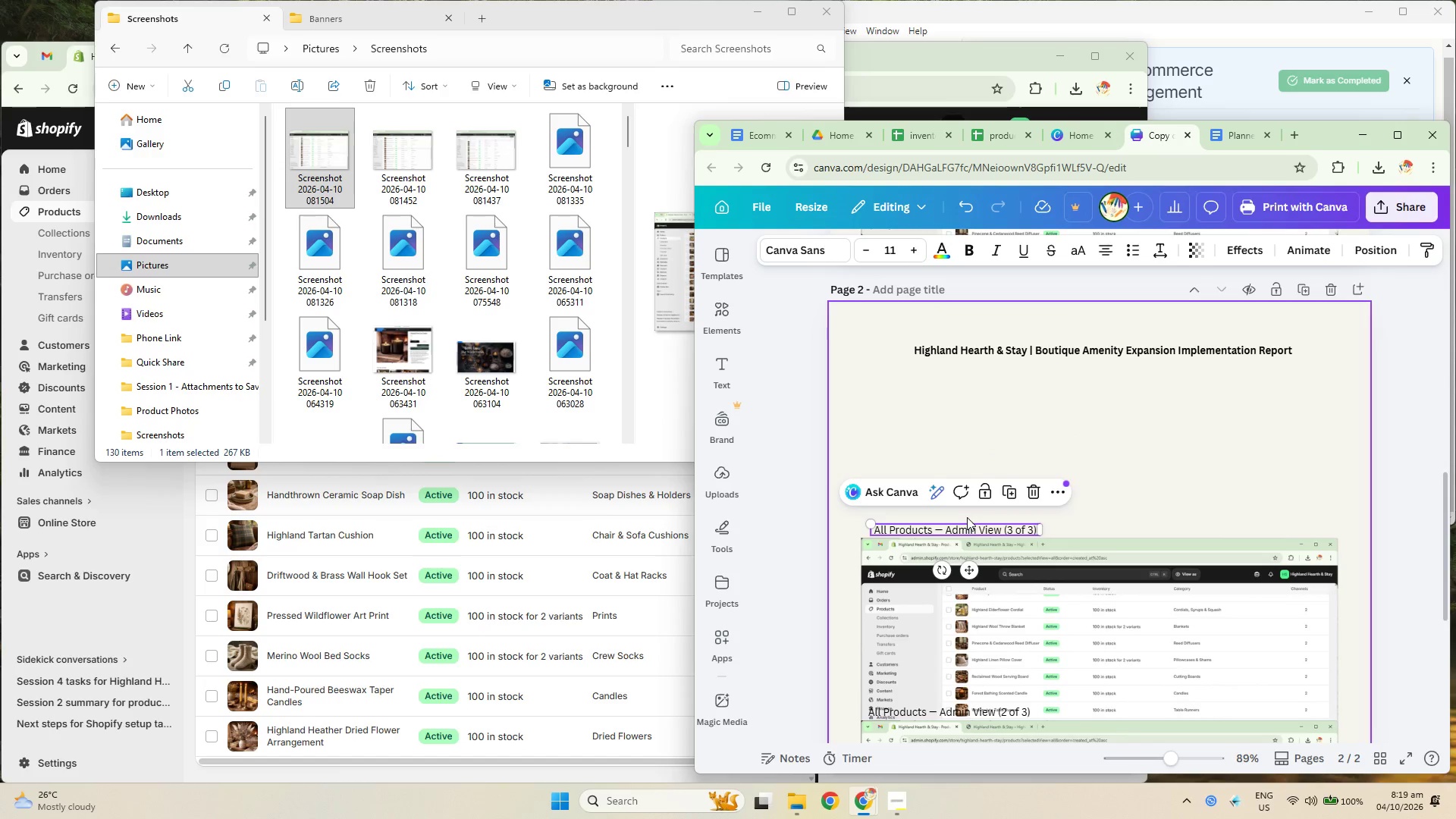 
scroll: coordinate [1043, 425], scroll_direction: up, amount: 4.0
 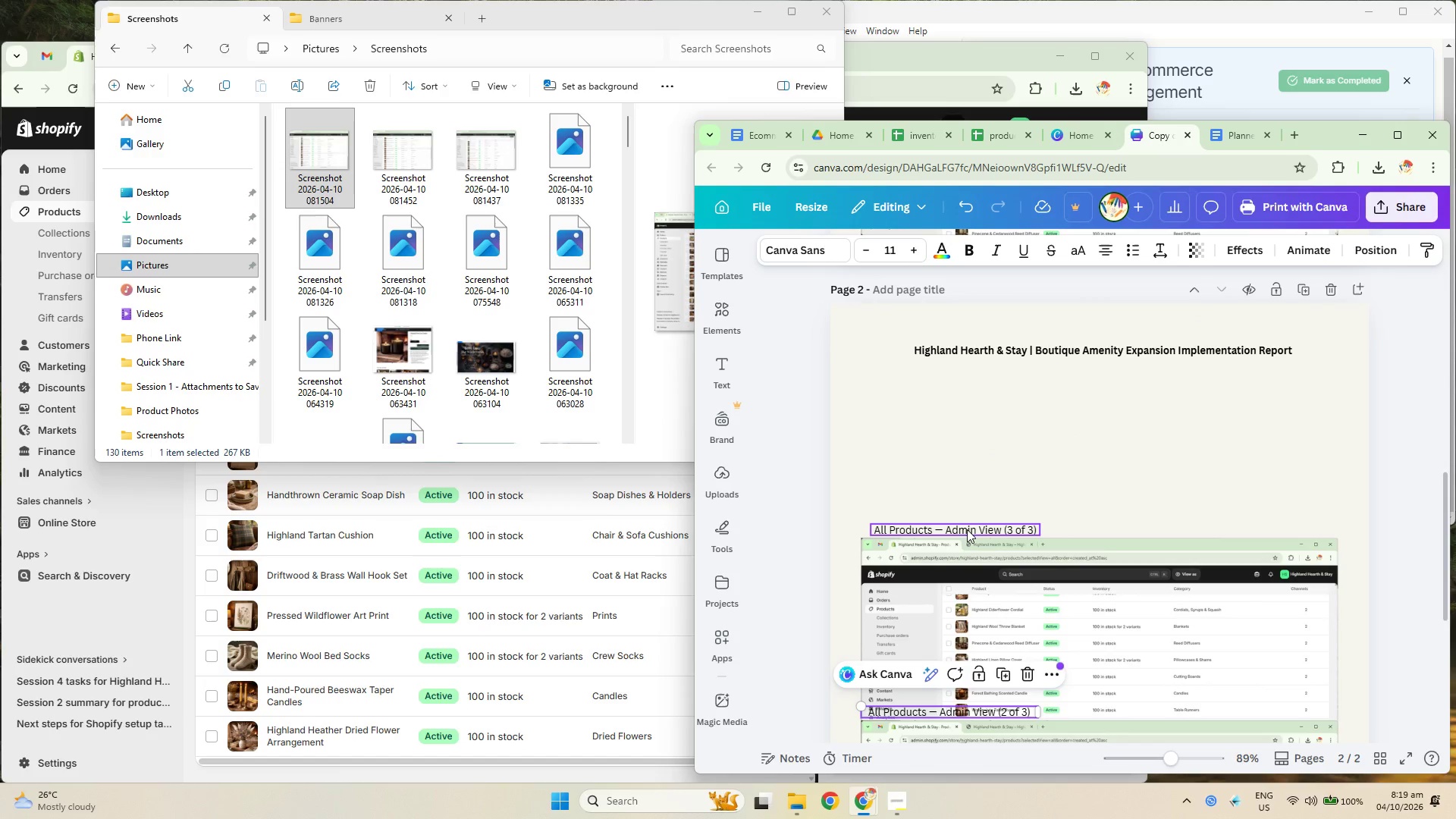 
key(Delete)
 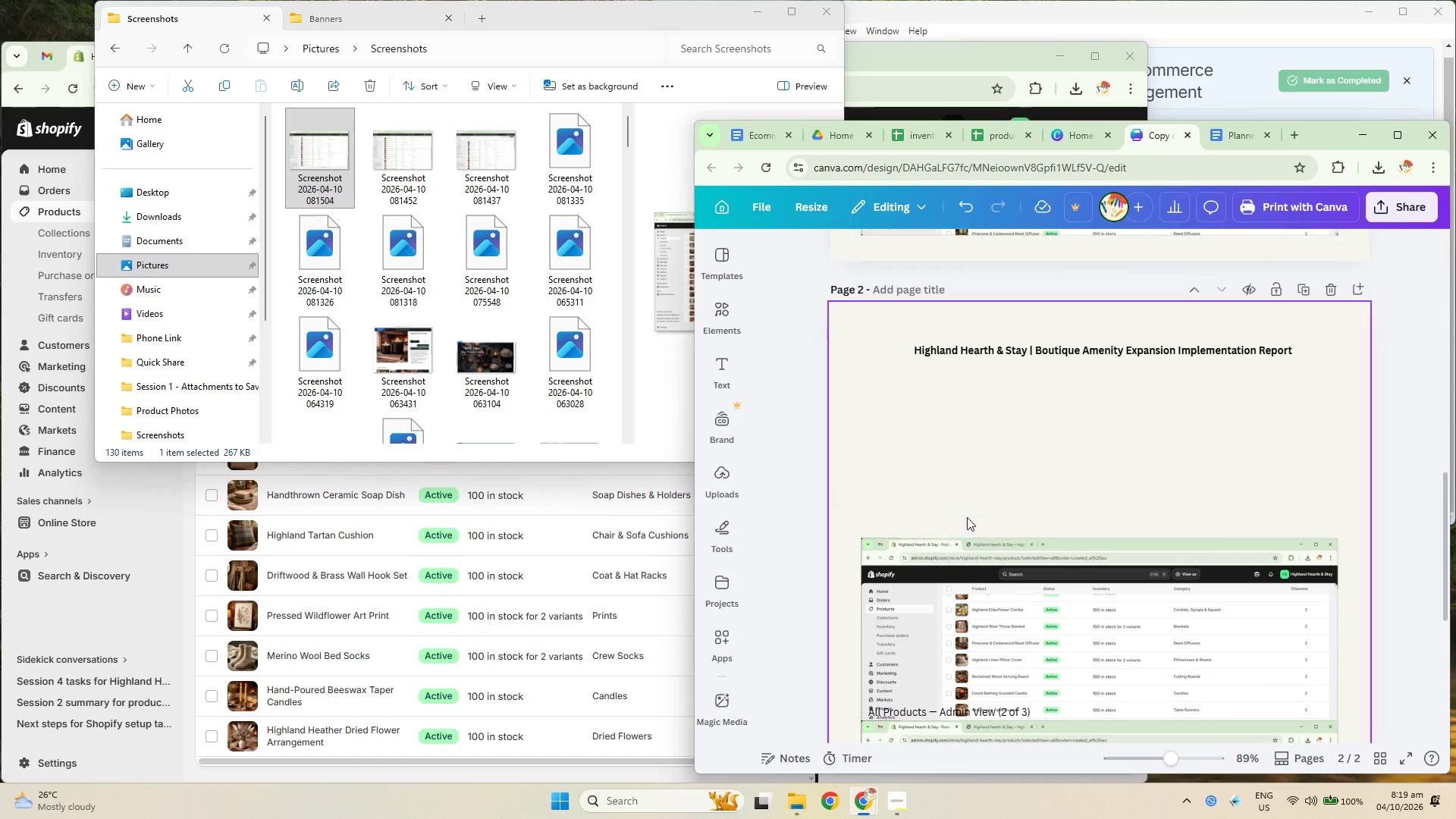 
key(Control+ControlLeft)
 